 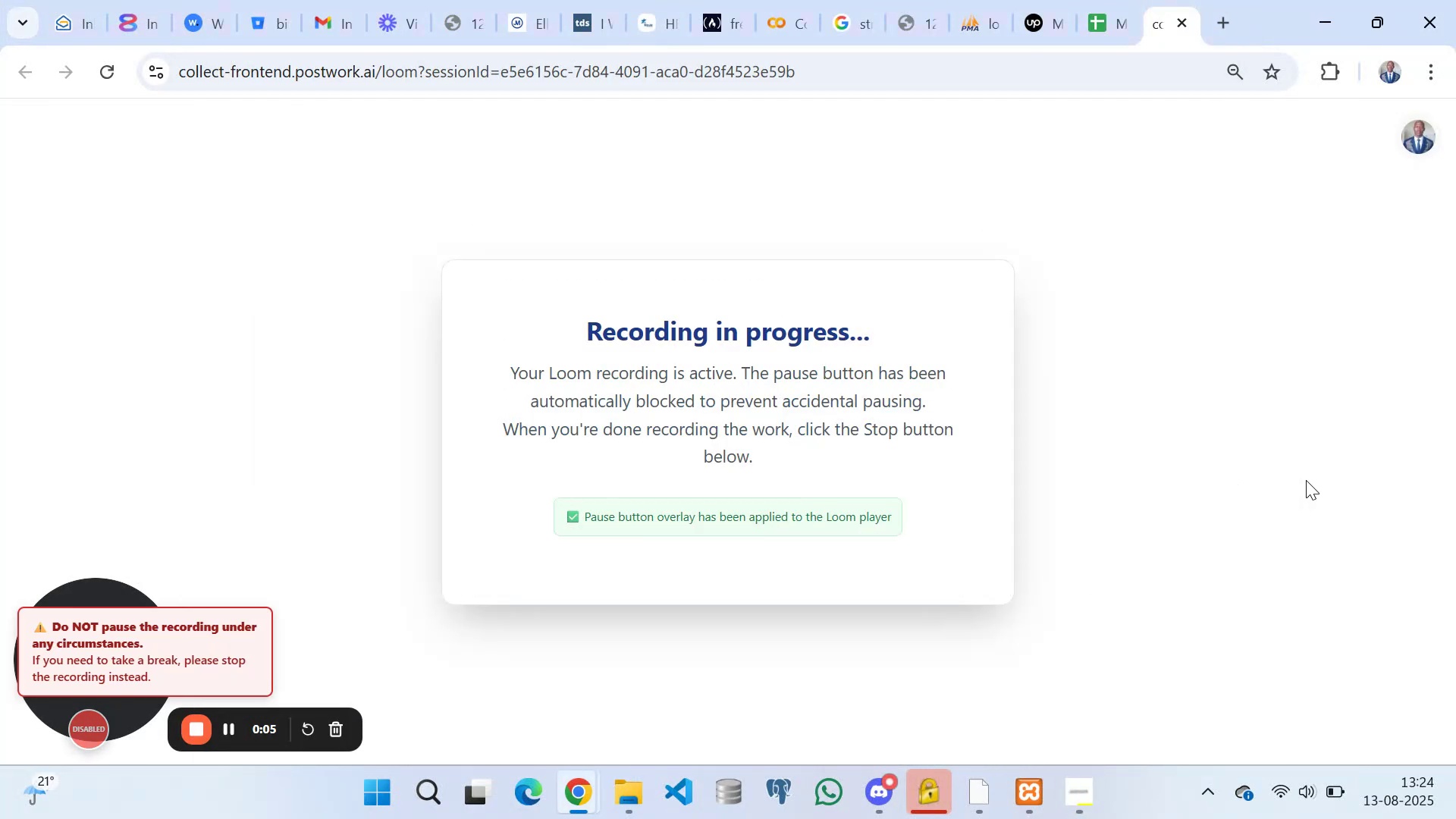 
key(Mute)
 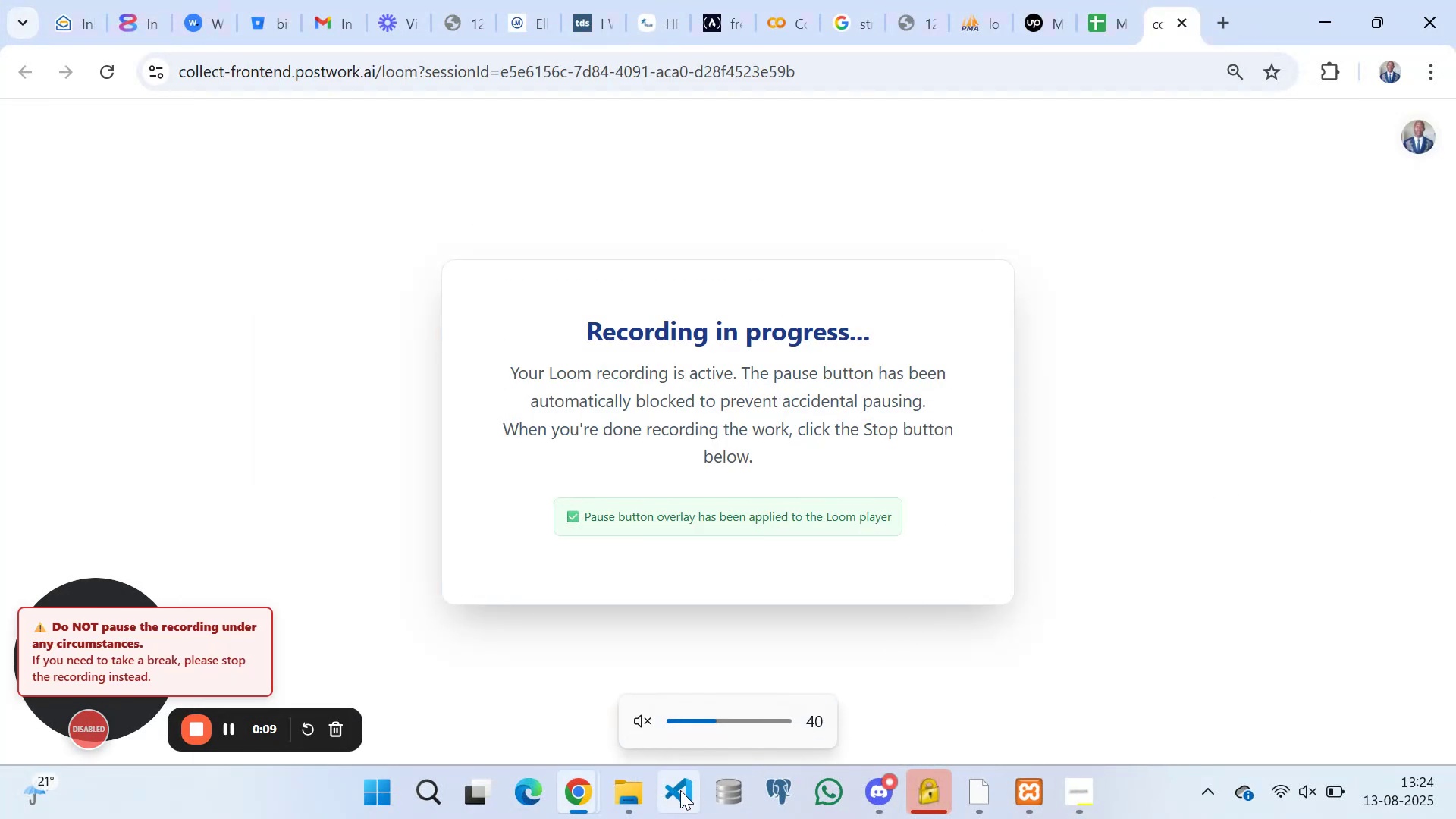 
left_click([677, 792])
 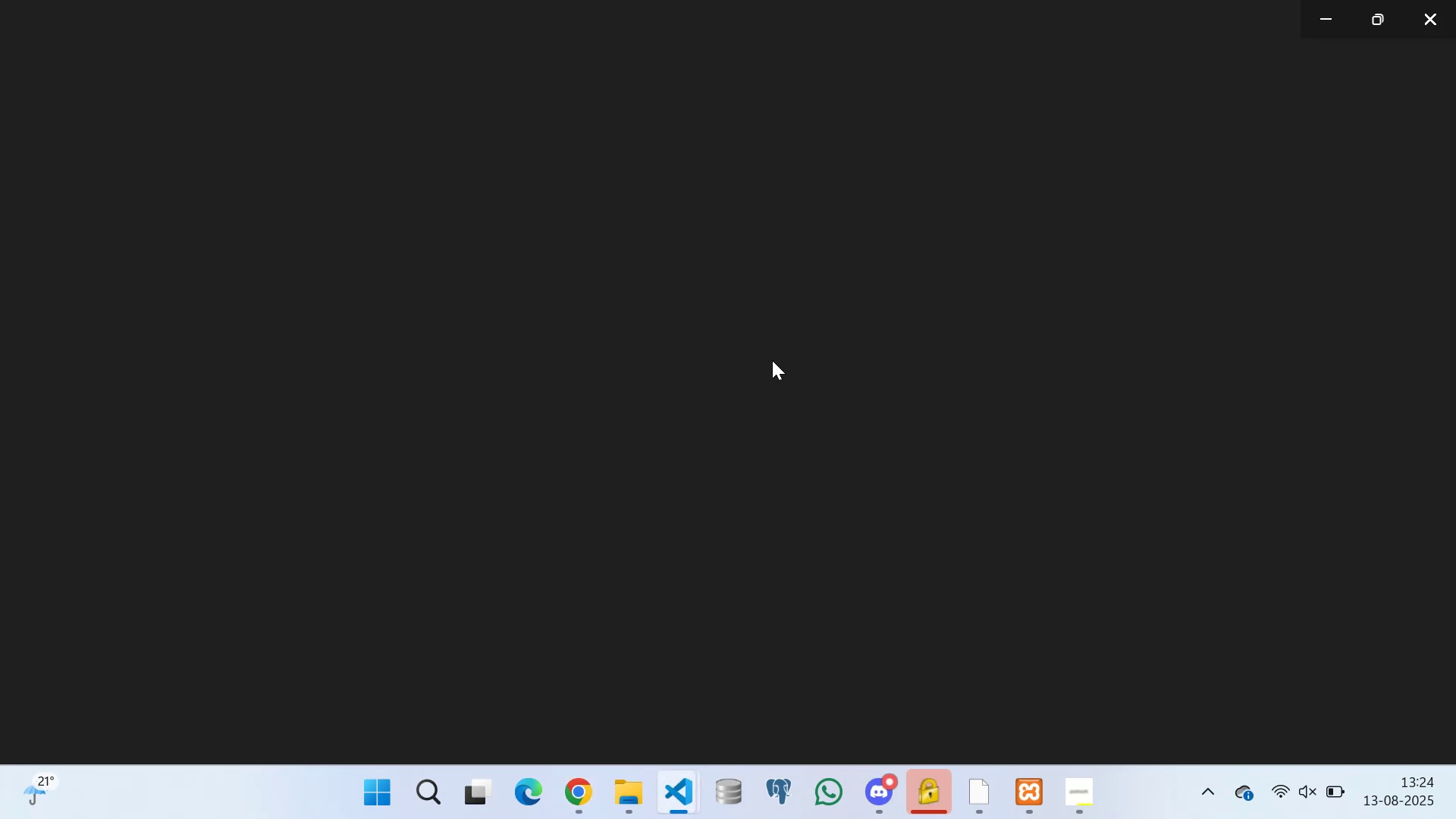 
mouse_move([741, 402])
 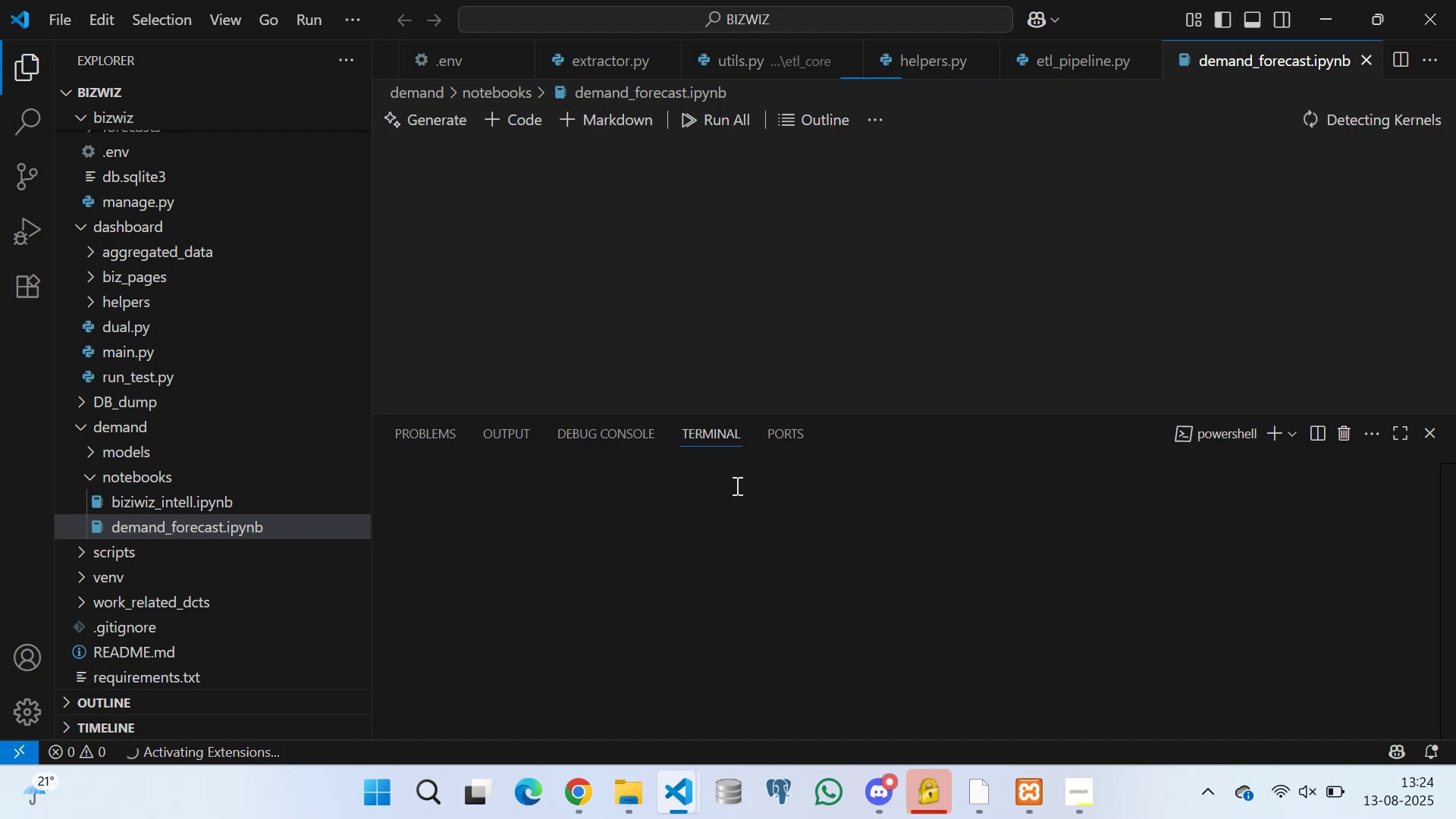 
wait(14.17)
 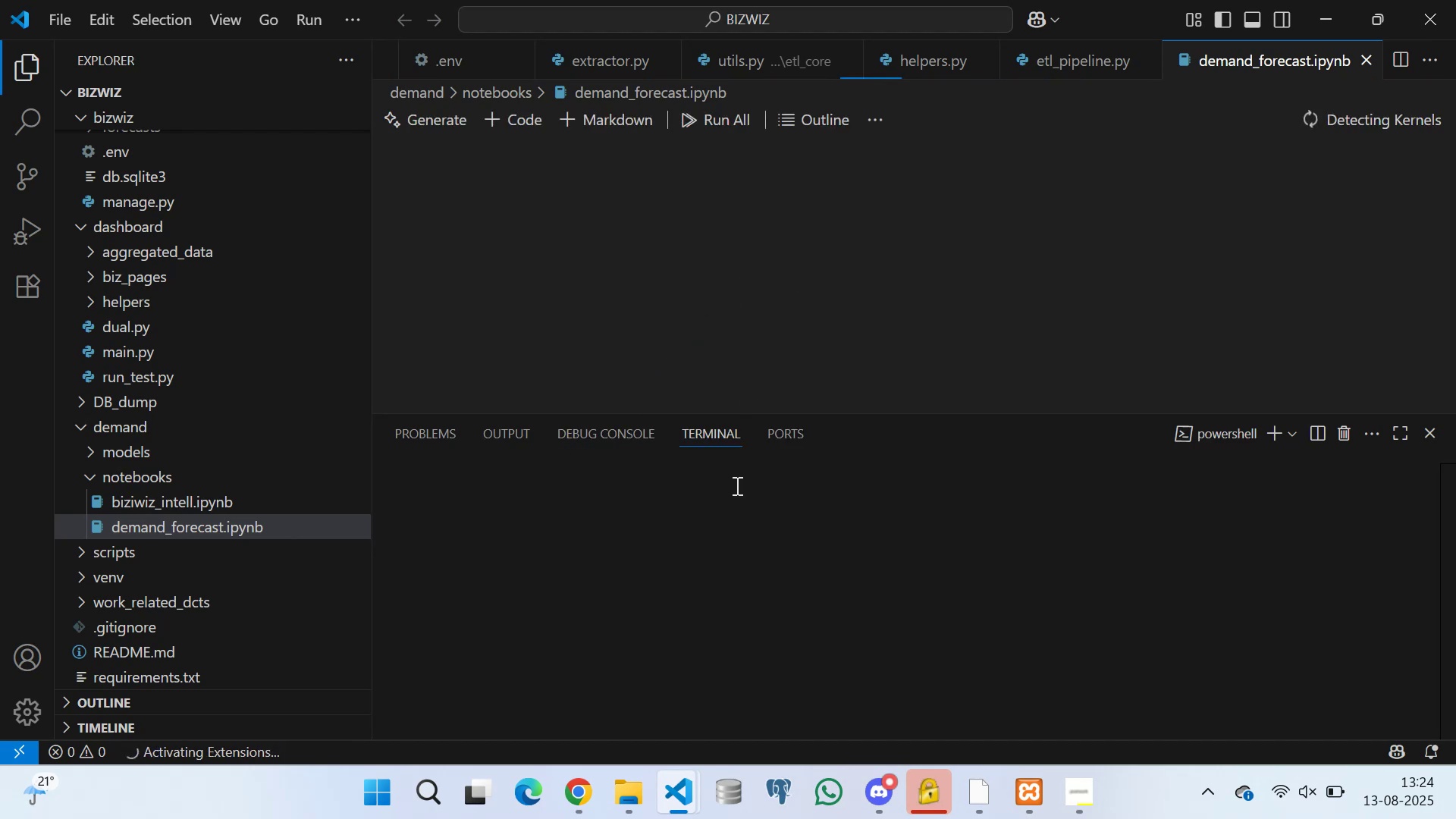 
left_click([809, 654])
 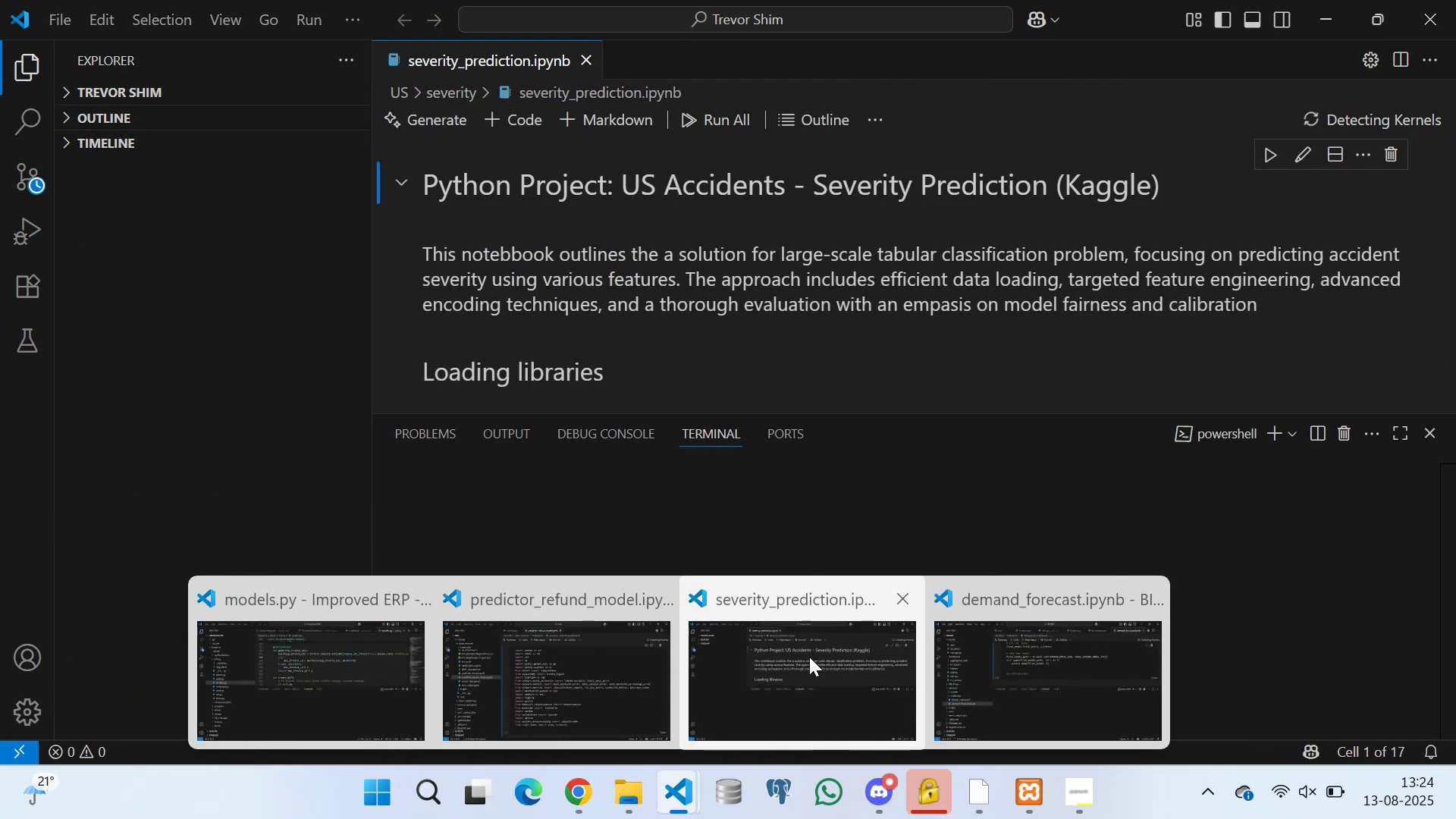 
scroll: coordinate [655, 318], scroll_direction: down, amount: 1.0
 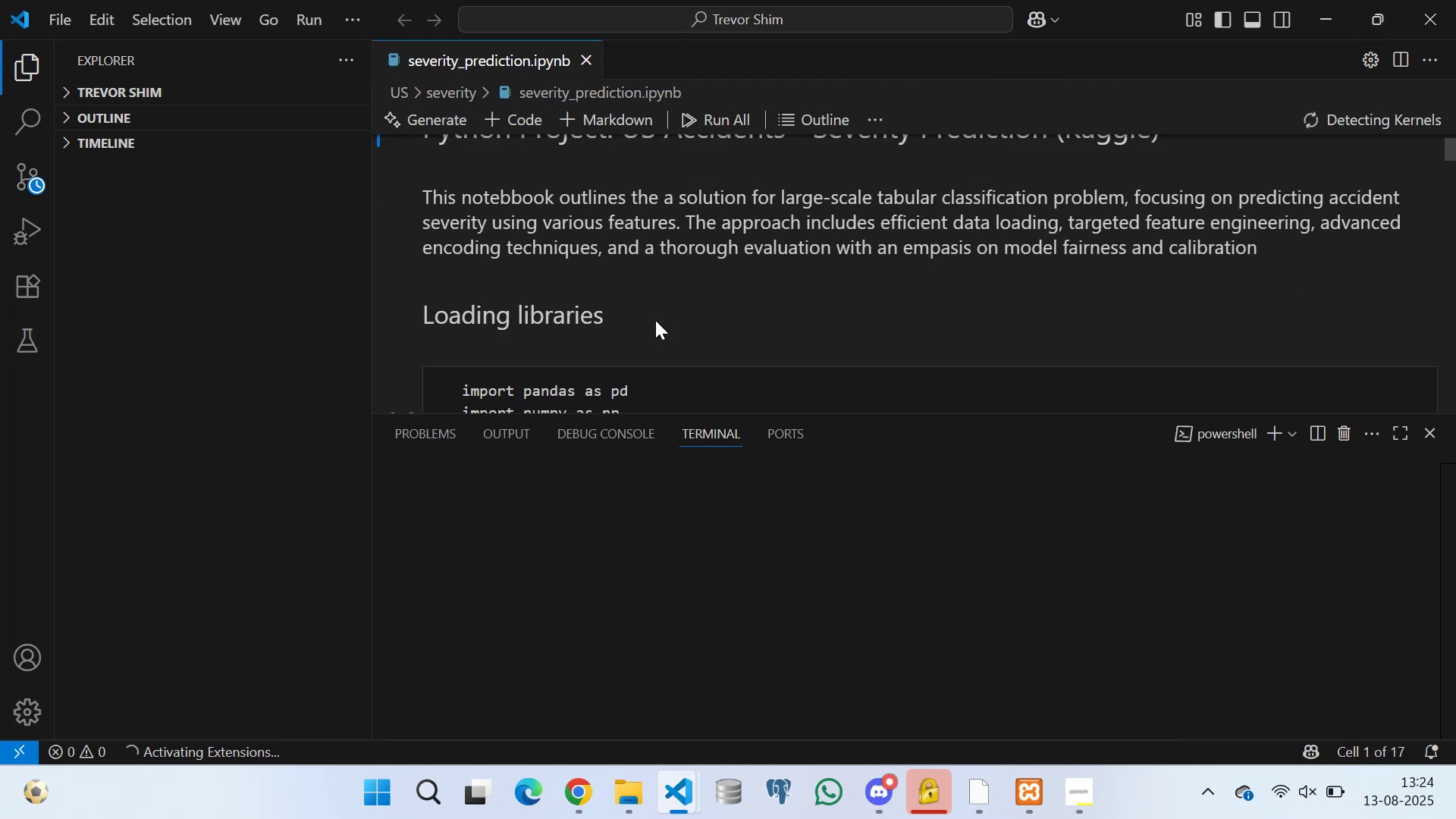 
scroll: coordinate [628, 271], scroll_direction: up, amount: 3.0
 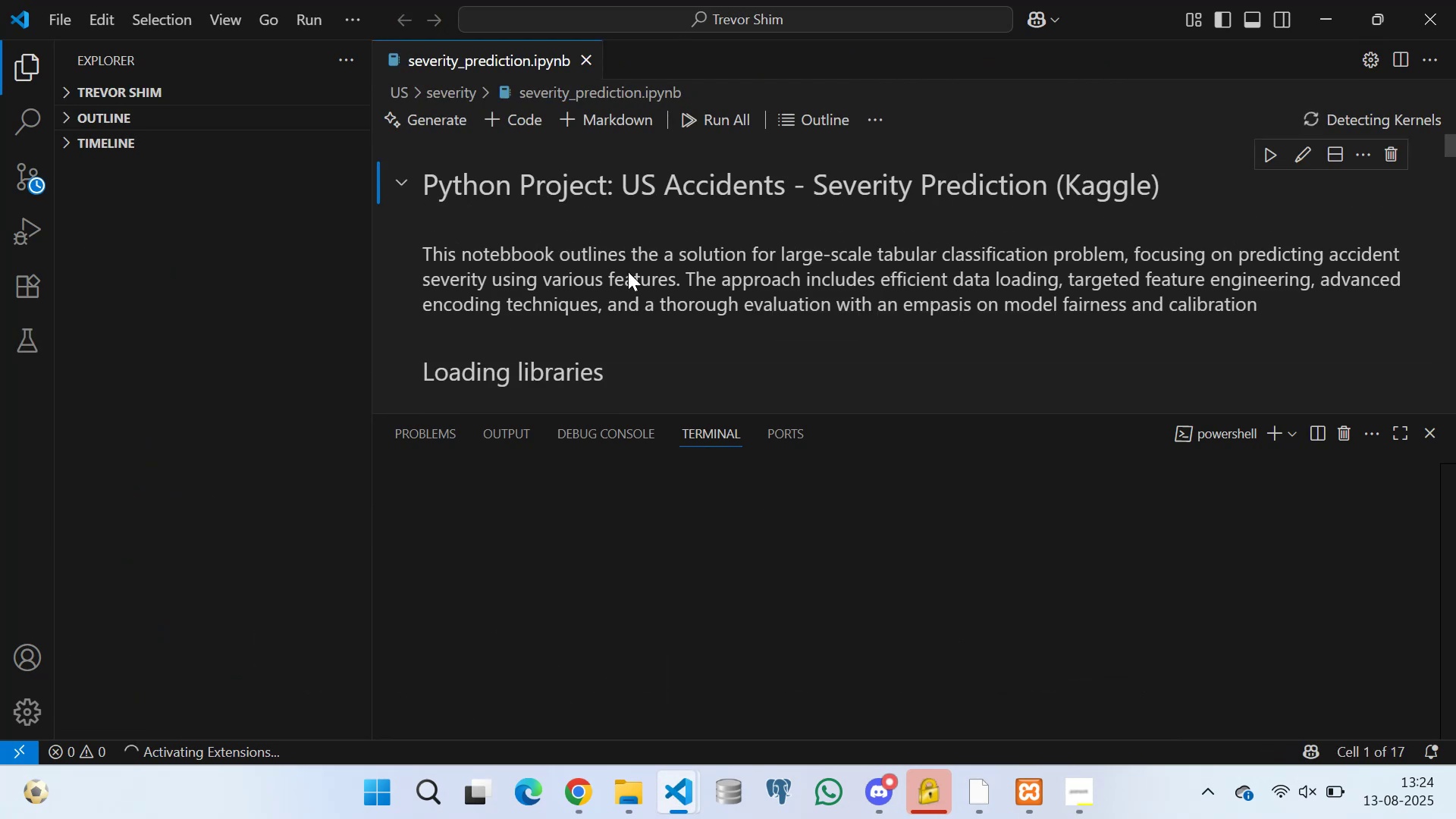 
scroll: coordinate [635, 293], scroll_direction: down, amount: 6.0
 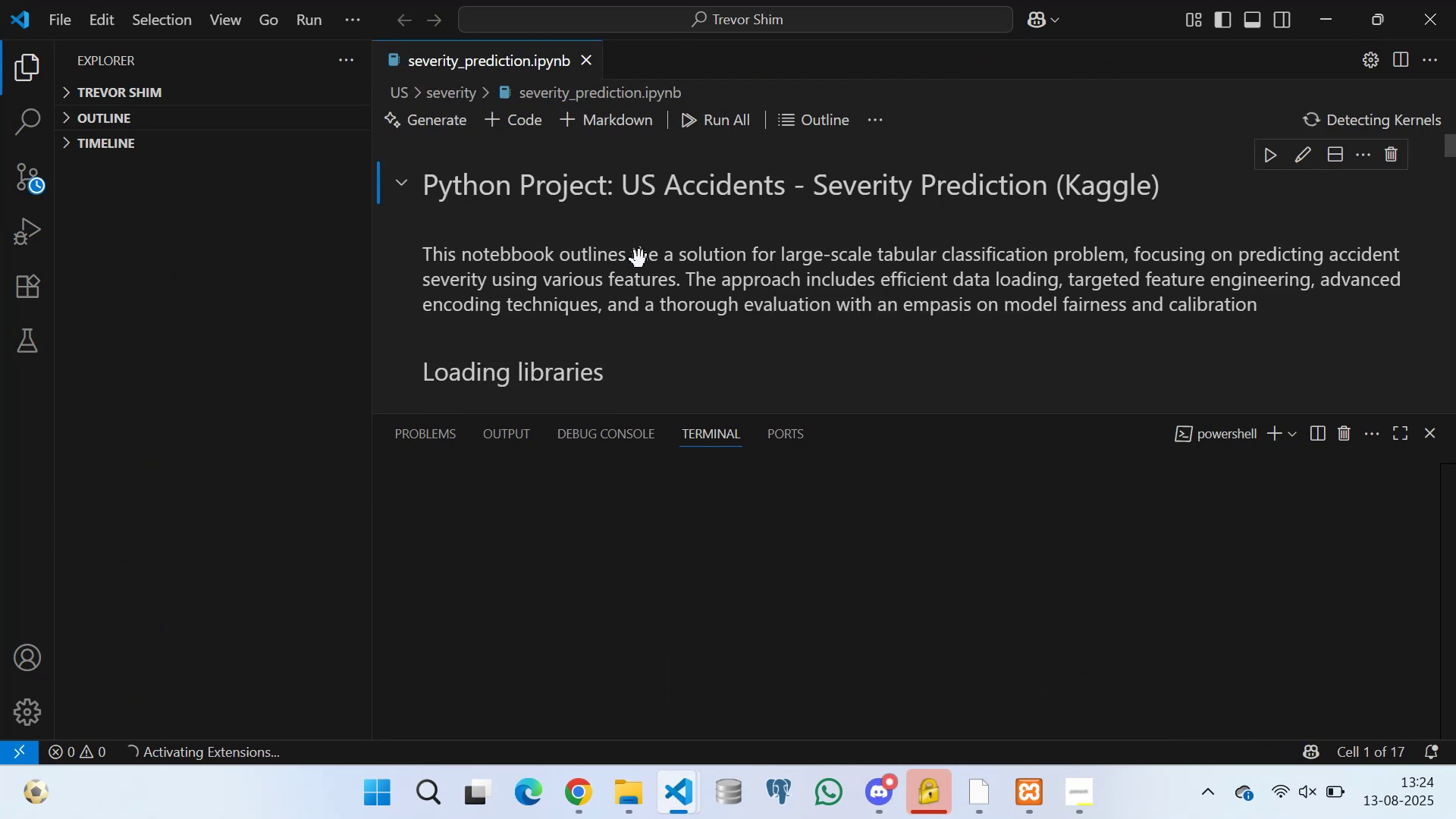 
scroll: coordinate [636, 300], scroll_direction: up, amount: 3.0
 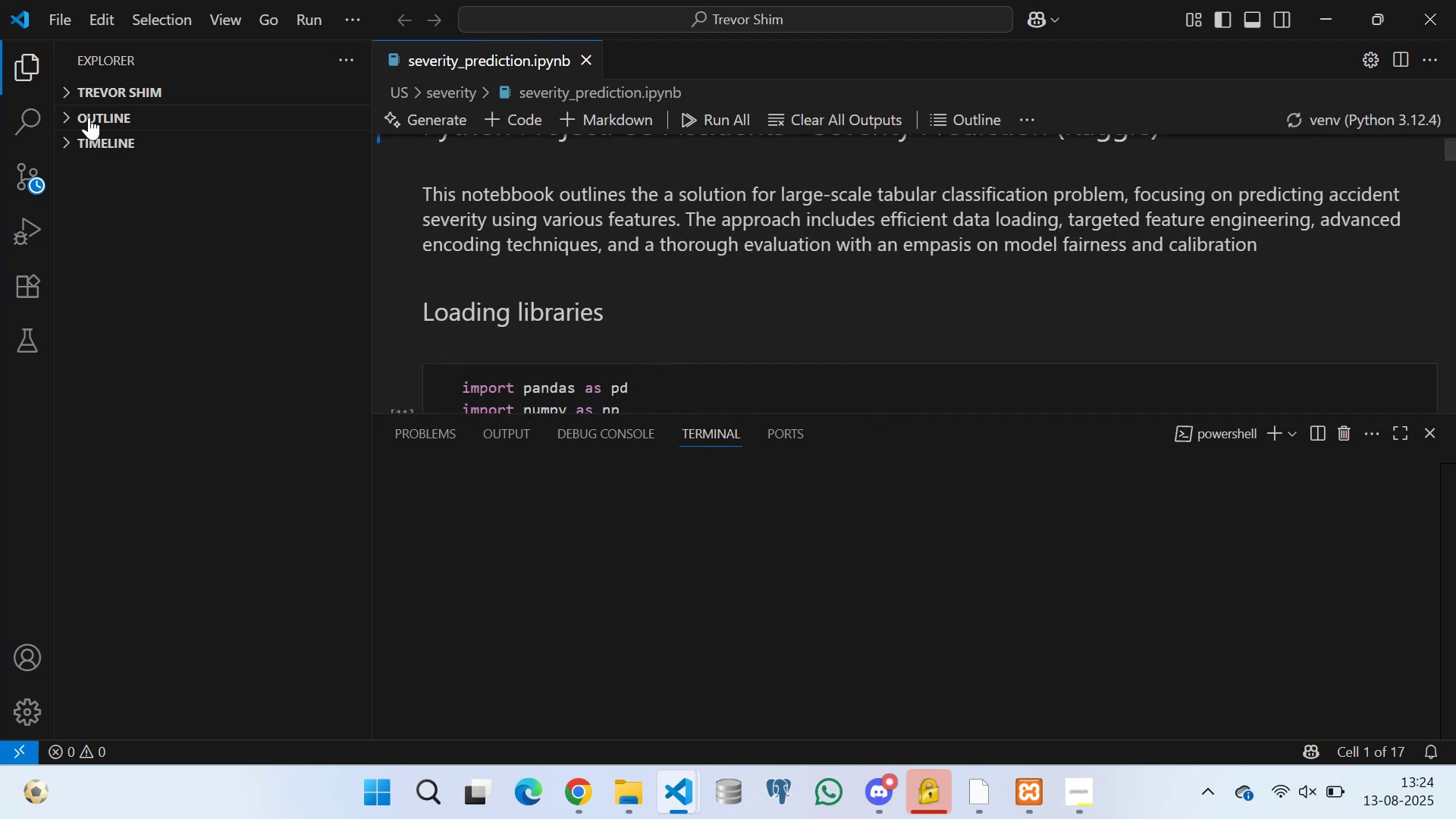 
left_click([66, 87])
 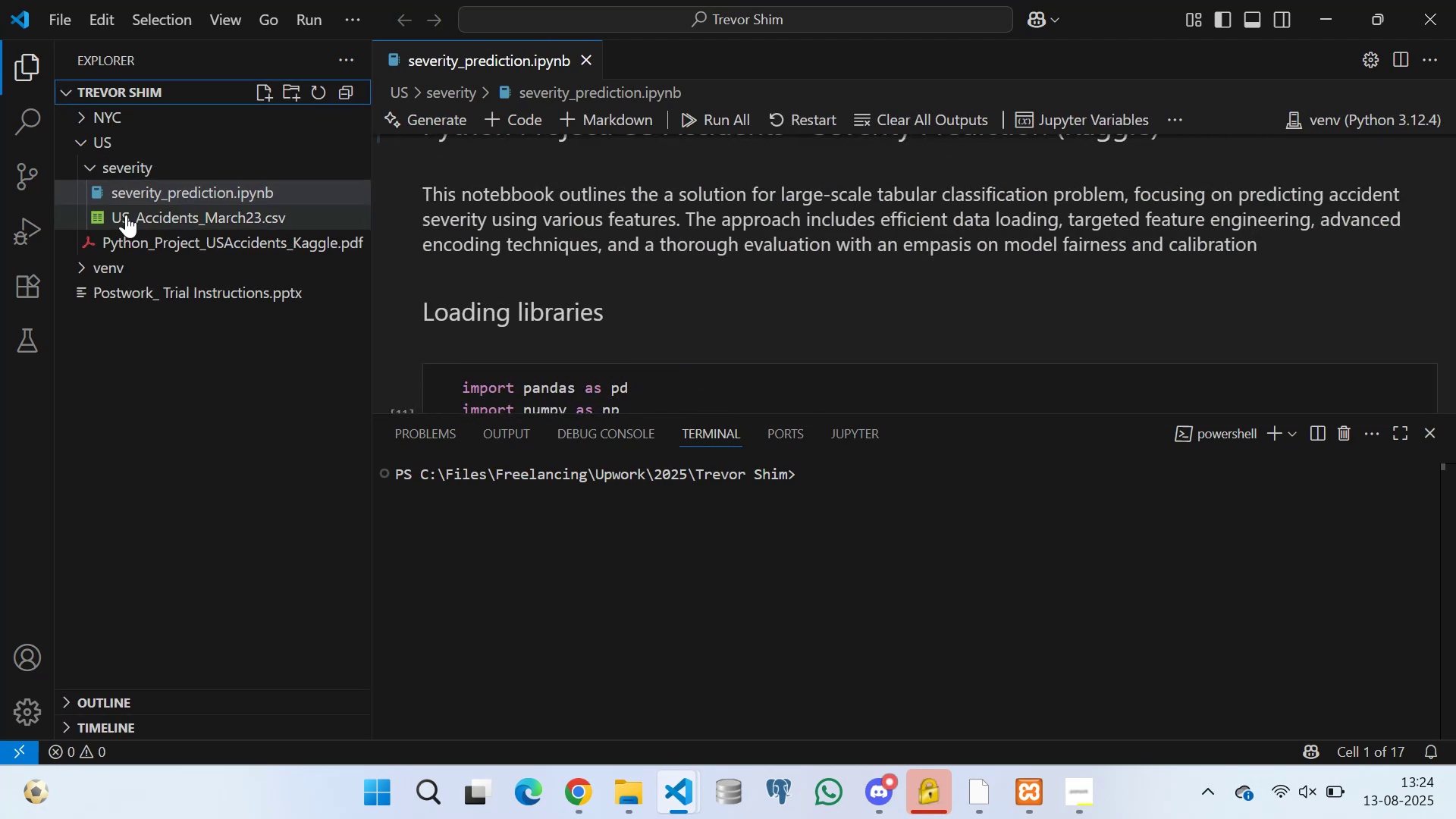 
scroll: coordinate [557, 270], scroll_direction: up, amount: 4.0
 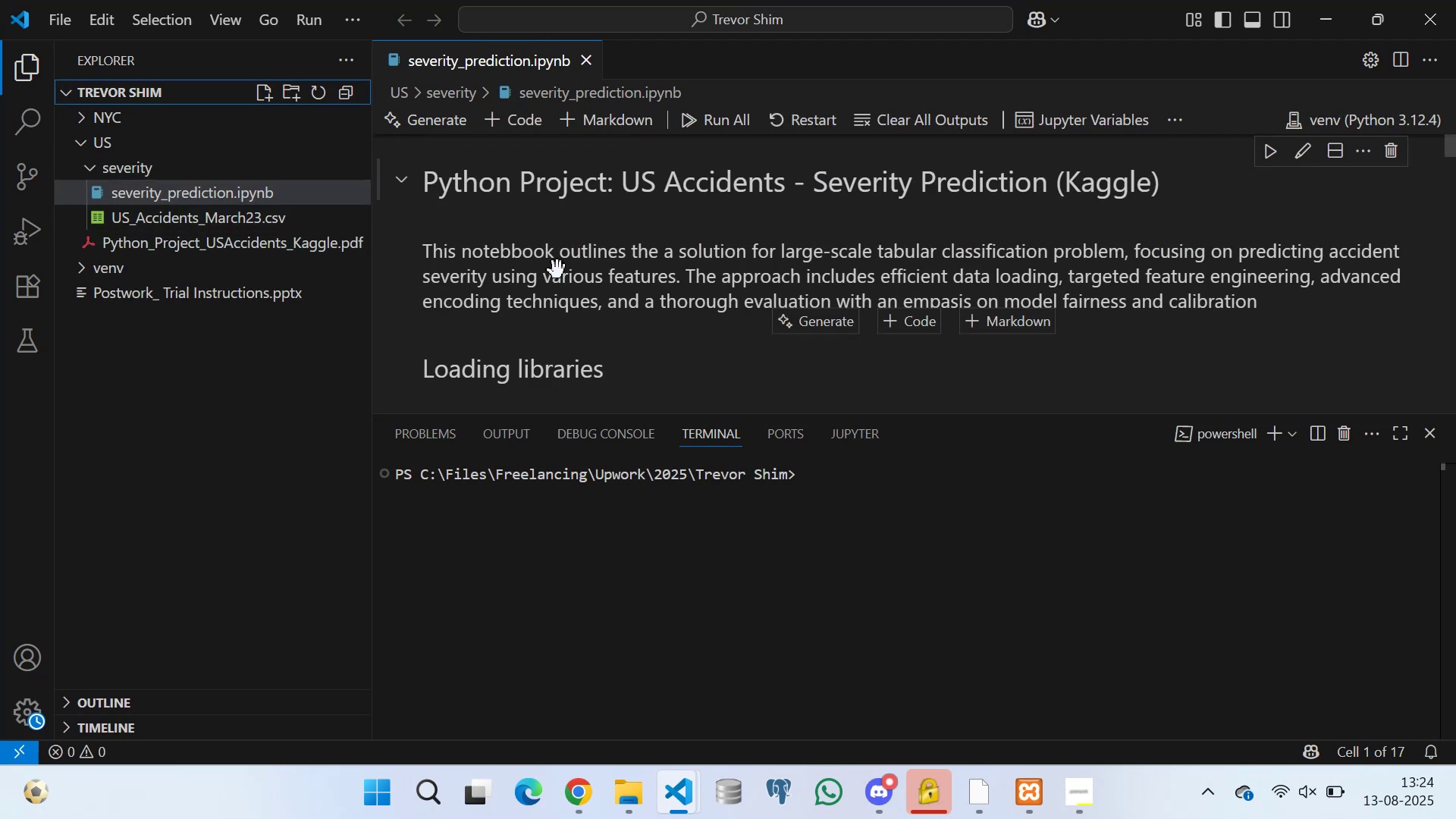 
scroll: coordinate [591, 297], scroll_direction: down, amount: 5.0
 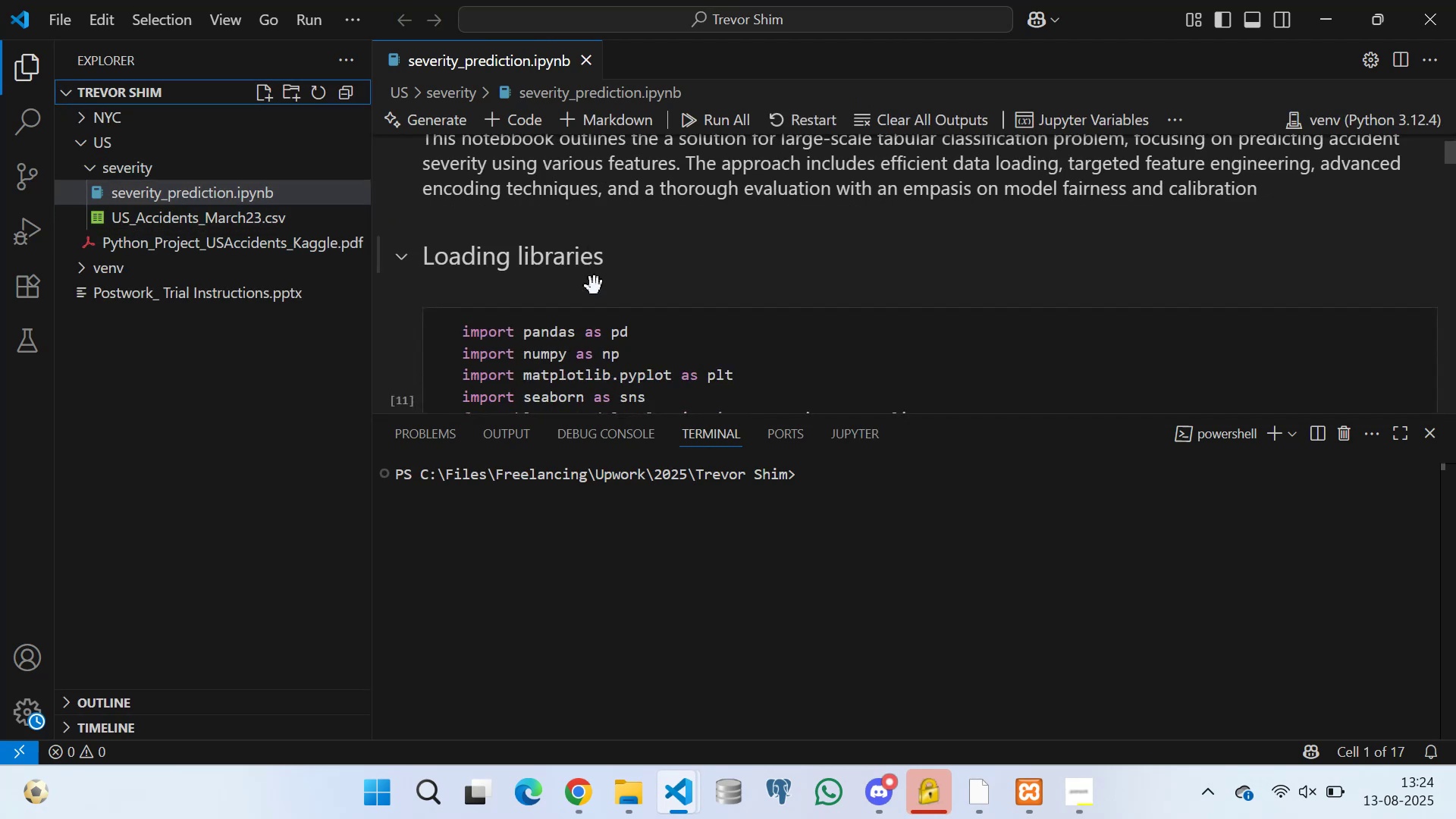 
left_click([970, 806])
 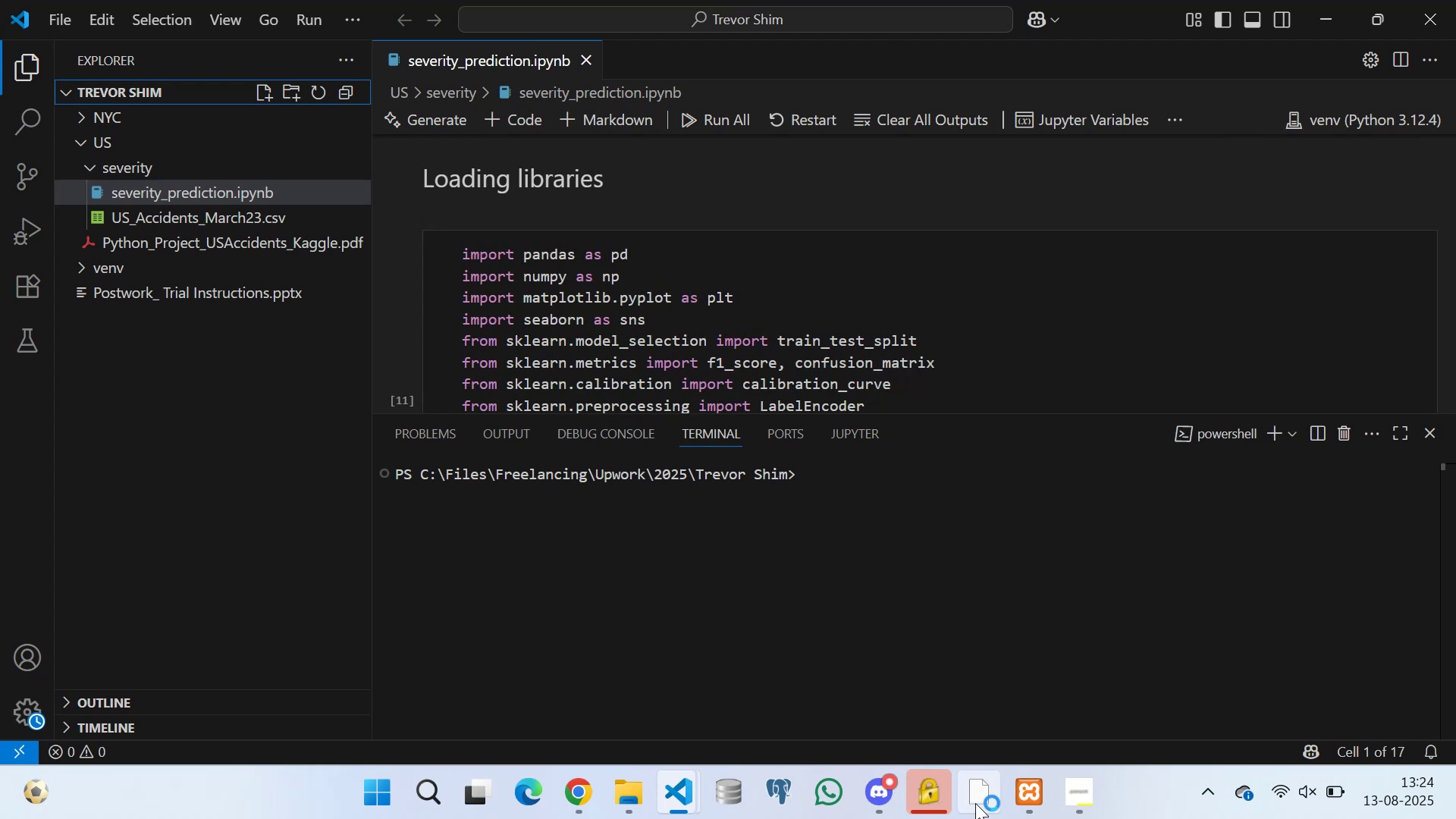 
left_click([124, 327])
 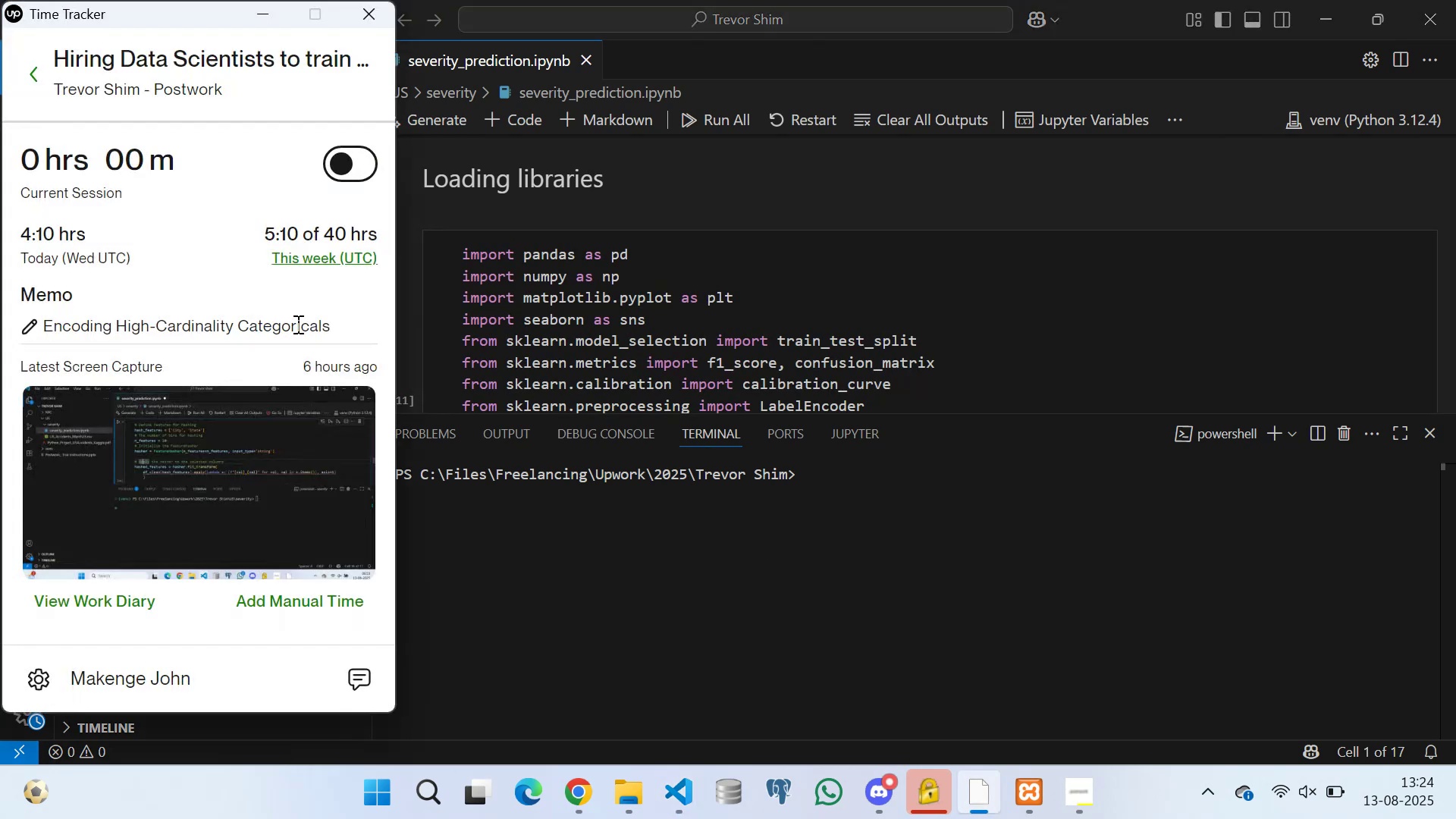 
left_click([303, 321])
 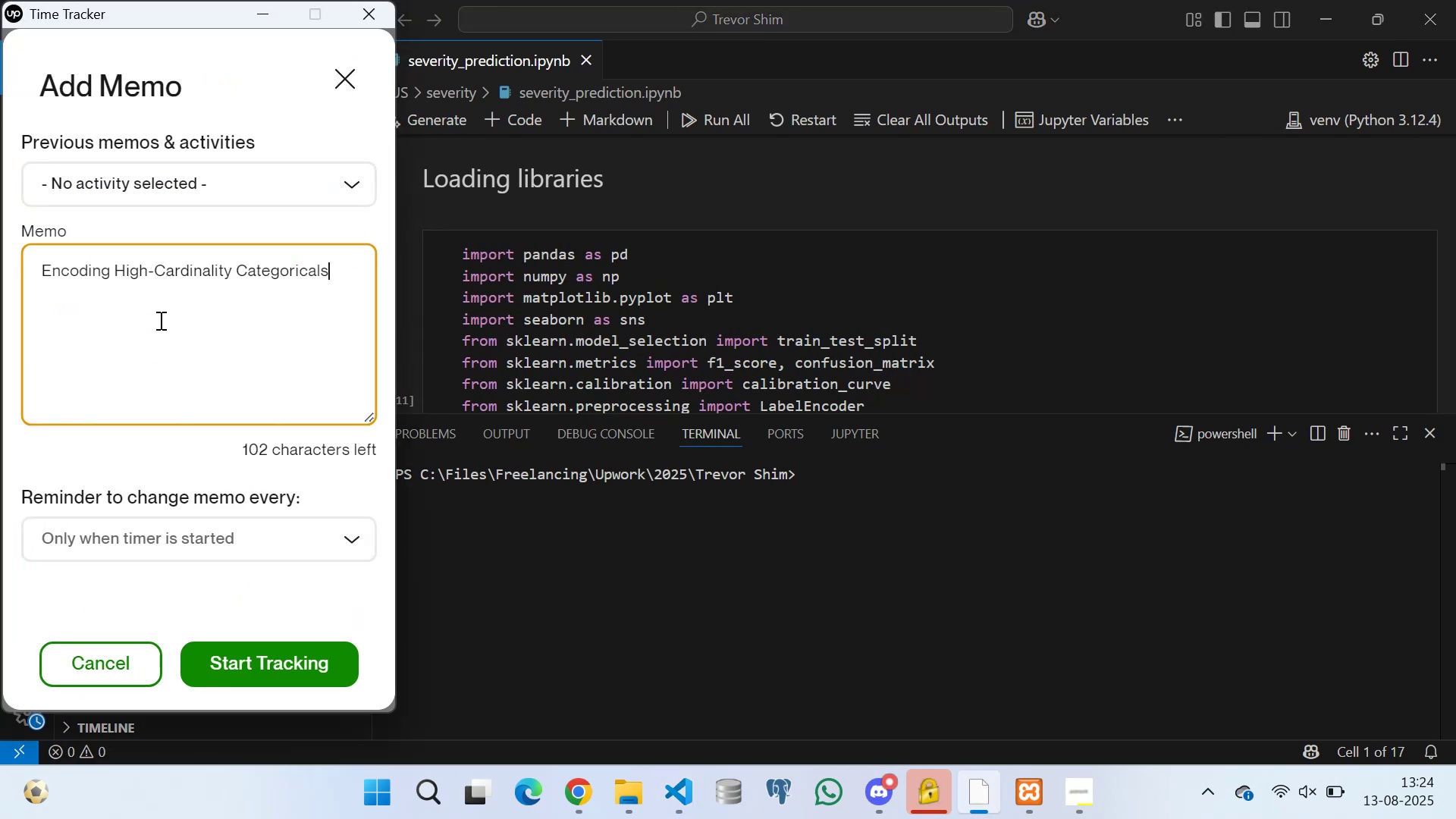 
left_click_drag(start_coordinate=[339, 275], to_coordinate=[29, 274])
 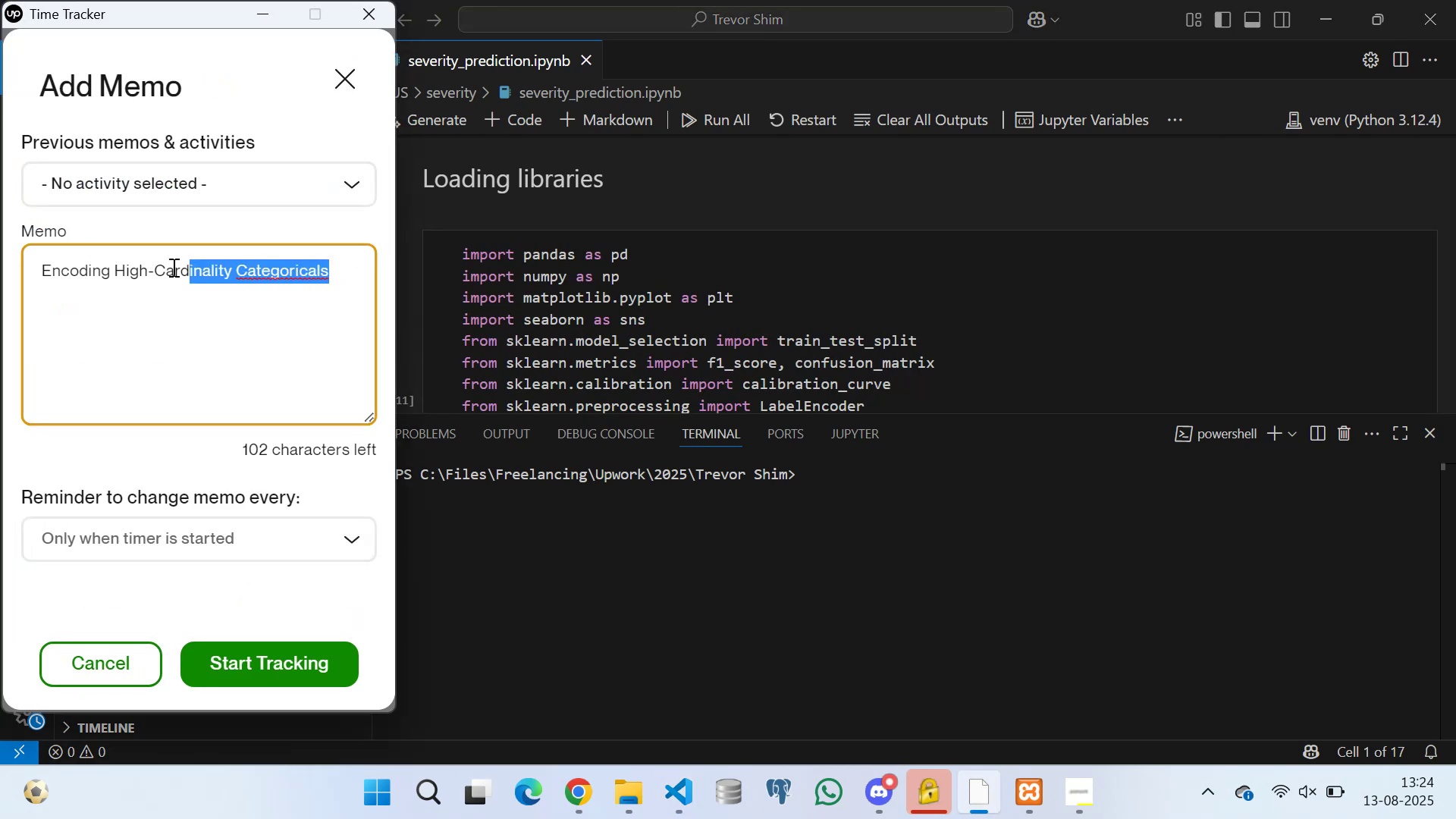 
type(Data Sampling)
 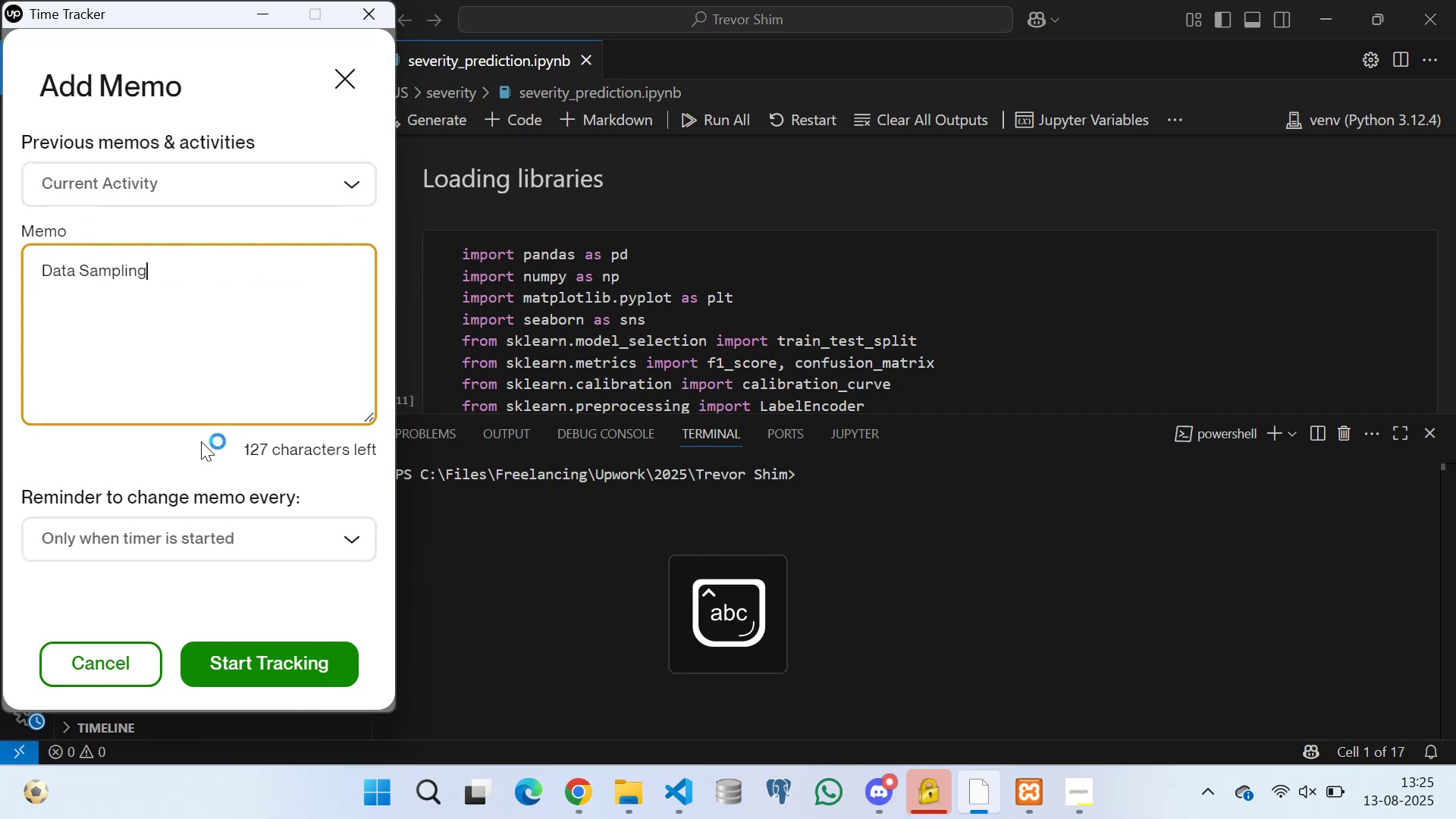 
scroll: coordinate [268, 255], scroll_direction: up, amount: 7.0
 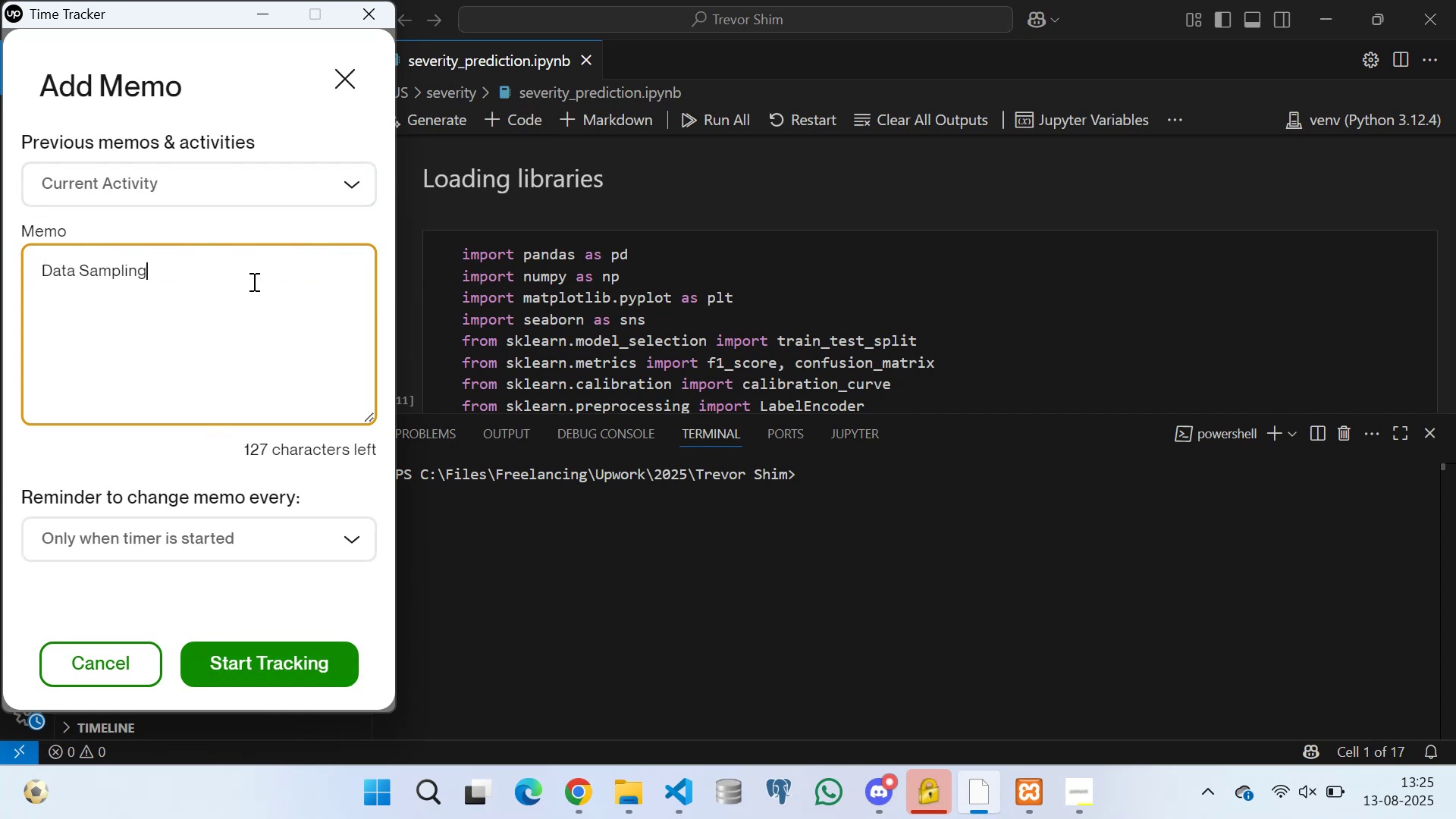 
left_click([284, 660])
 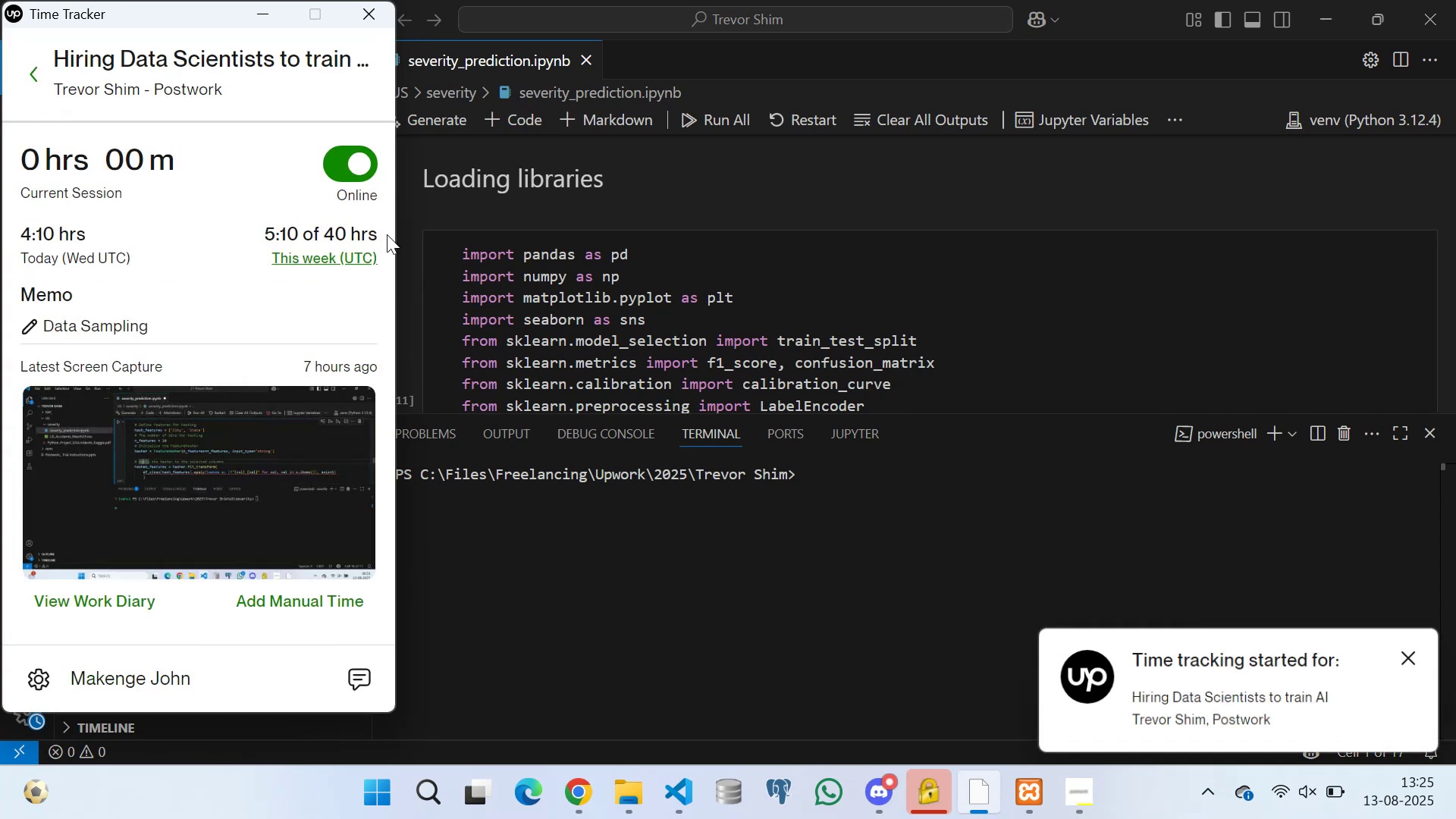 
left_click([617, 544])
 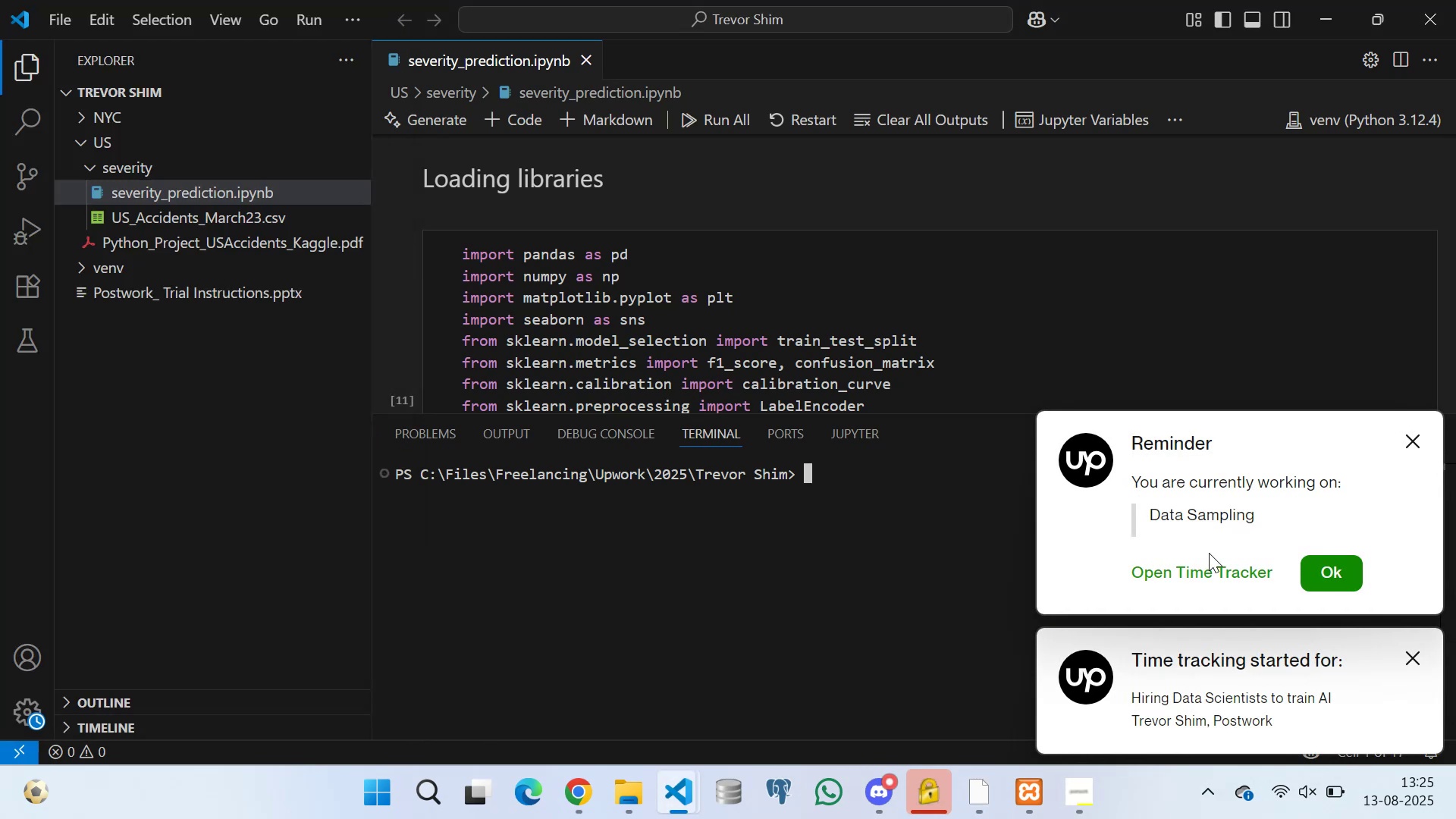 
left_click([1332, 576])
 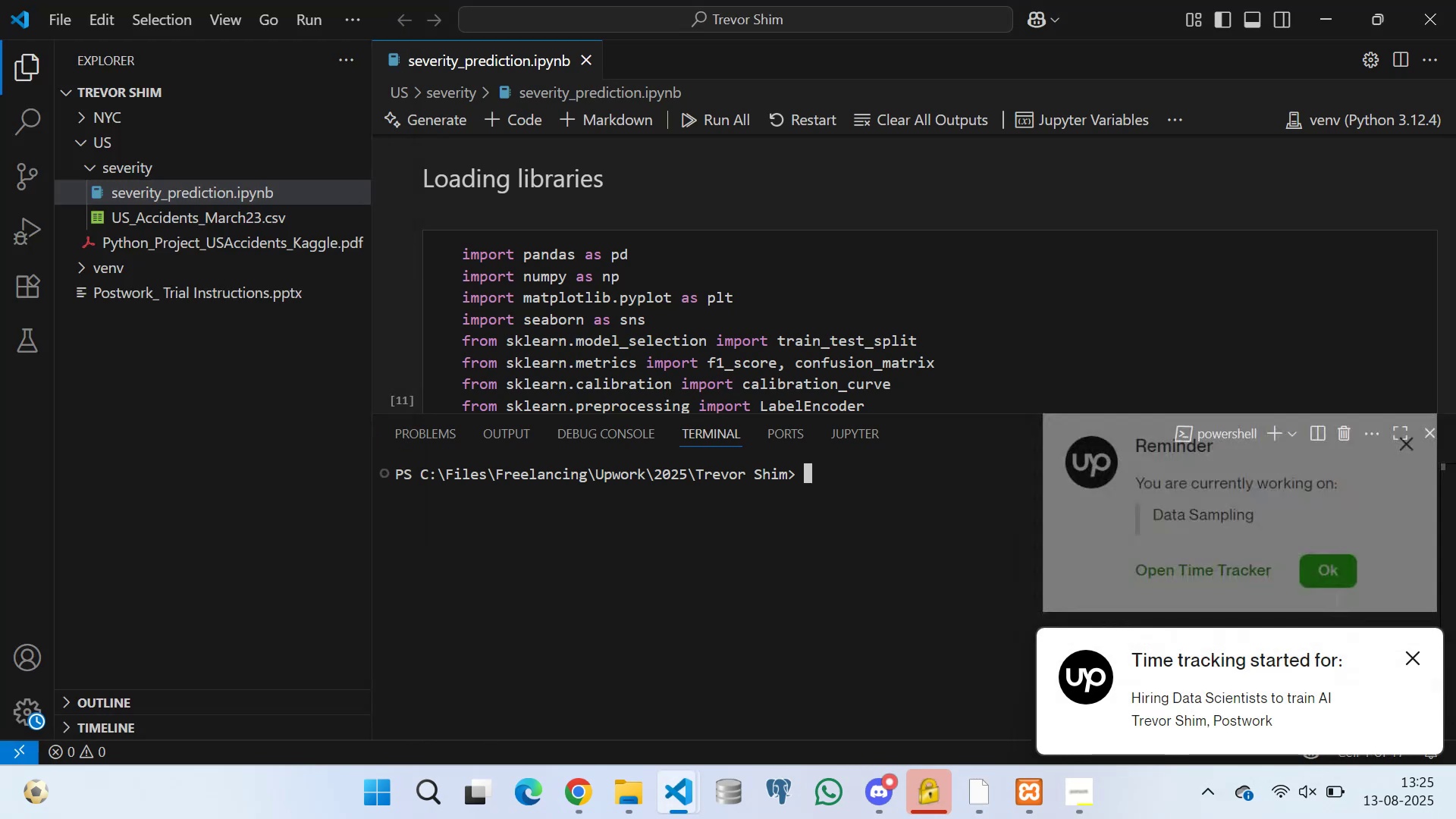 
left_click([946, 504])
 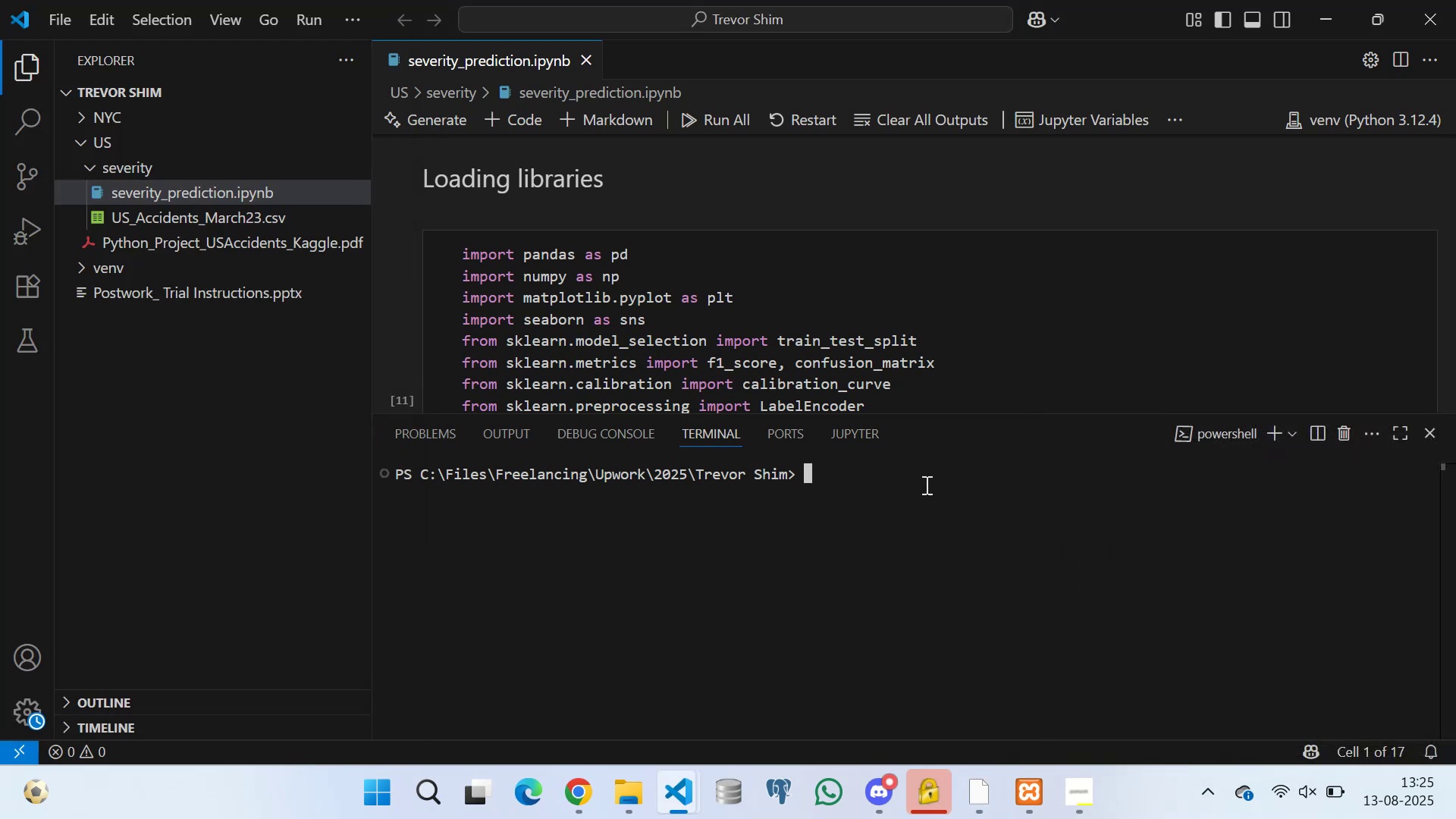 
left_click([798, 310])
 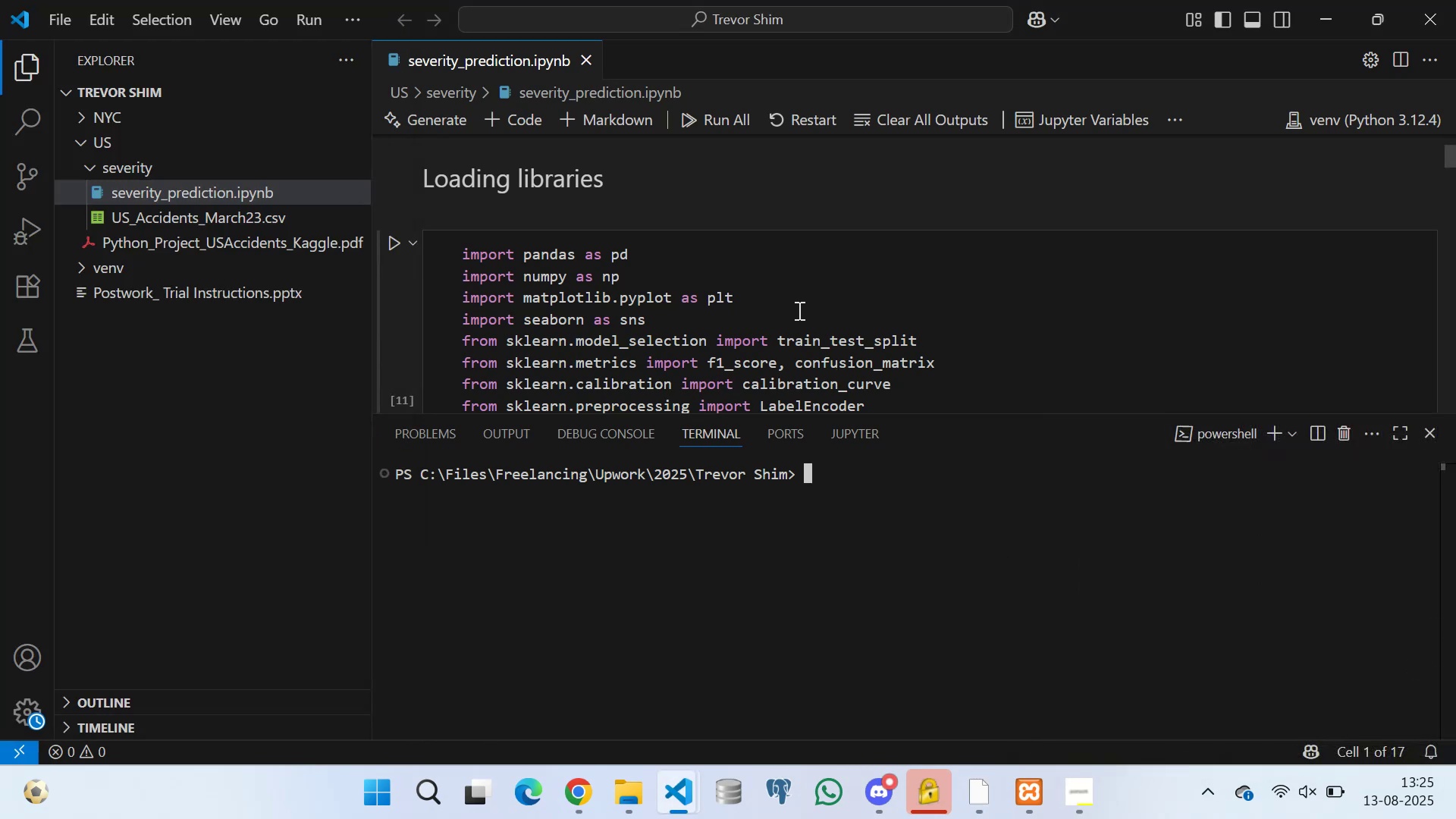 
scroll: coordinate [672, 296], scroll_direction: down, amount: 3.0
 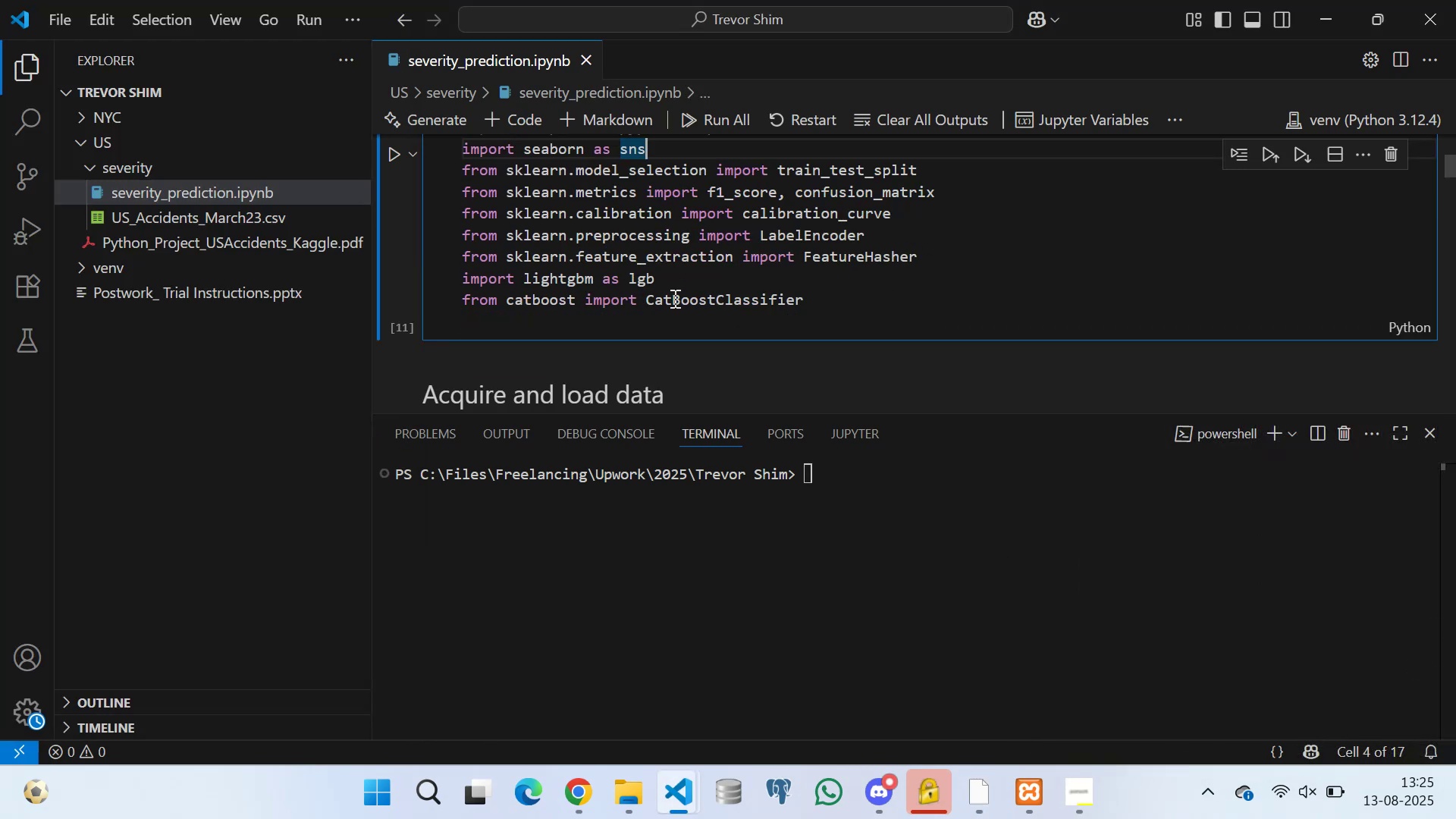 
scroll: coordinate [665, 268], scroll_direction: up, amount: 2.0
 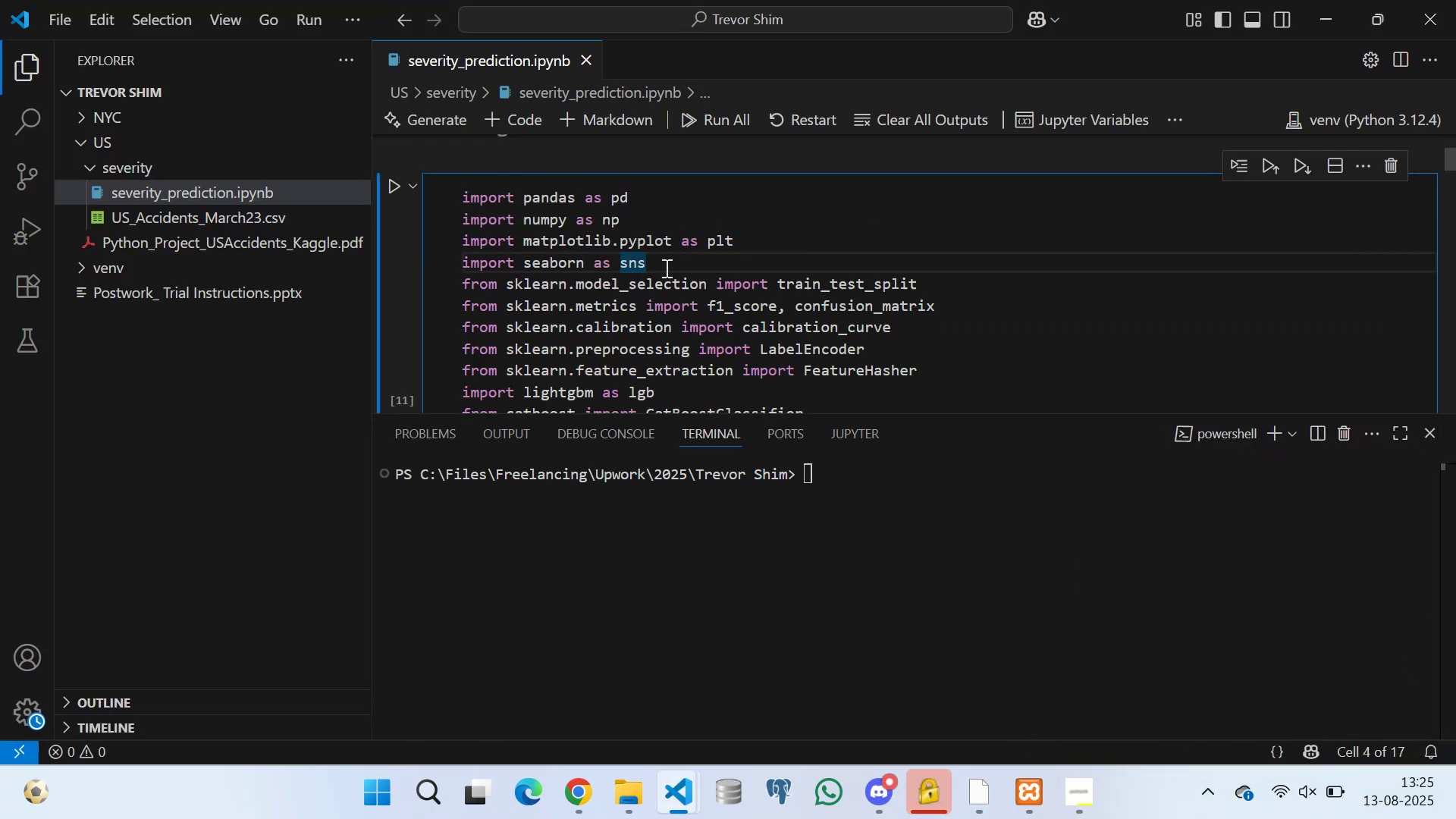 
scroll: coordinate [583, 287], scroll_direction: down, amount: 4.0
 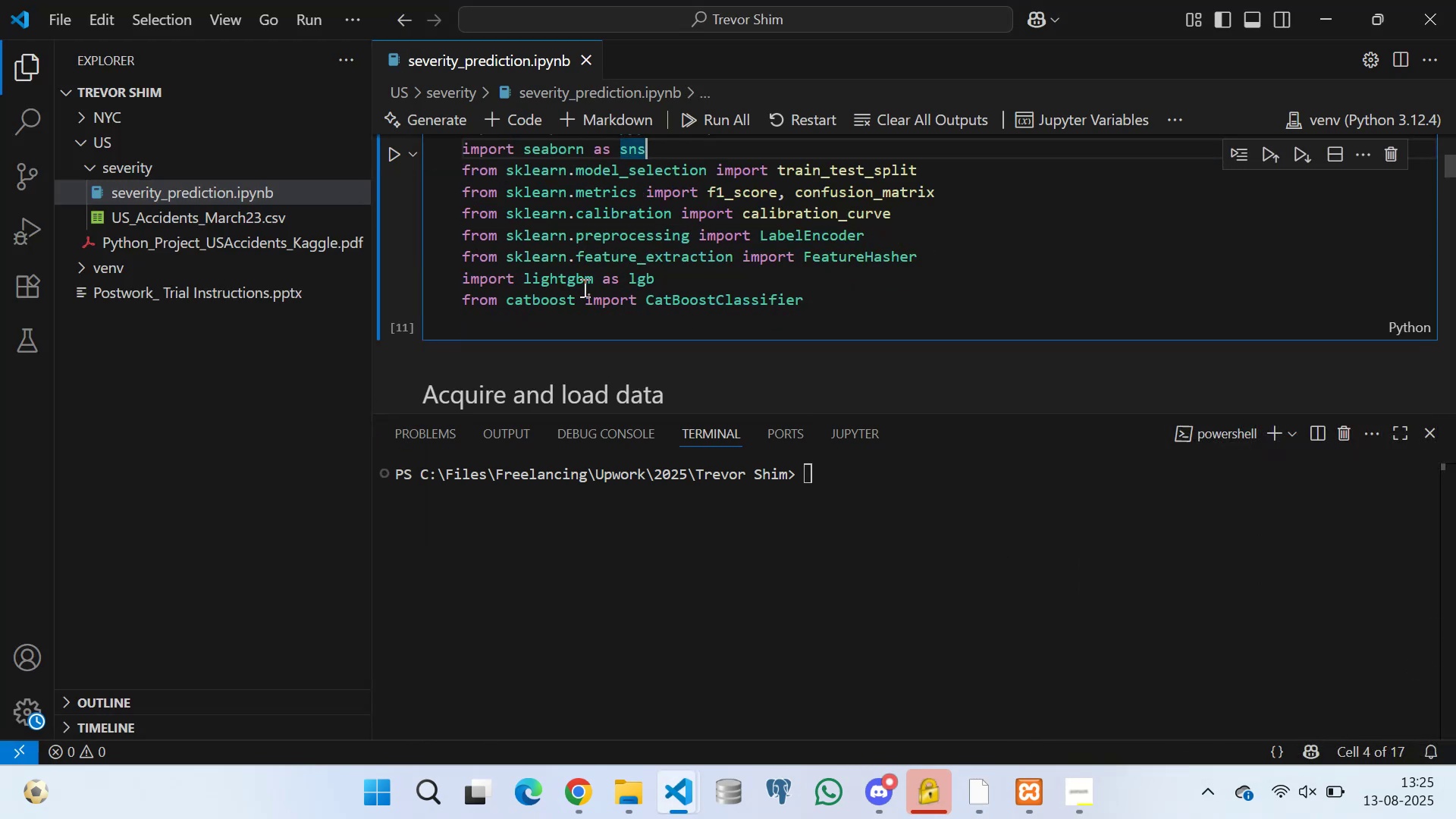 
scroll: coordinate [636, 279], scroll_direction: up, amount: 3.0
 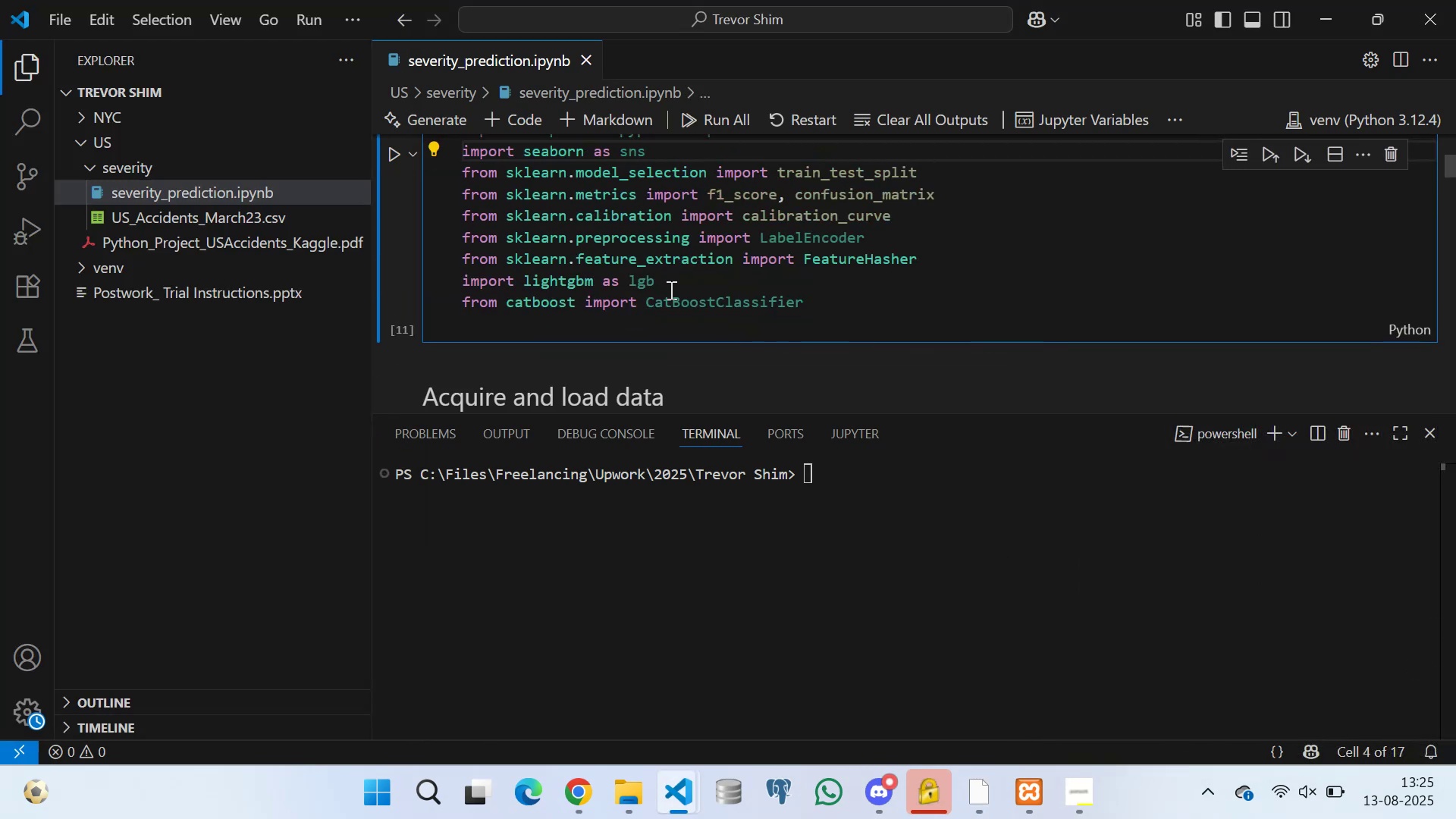 
left_click([670, 284])
 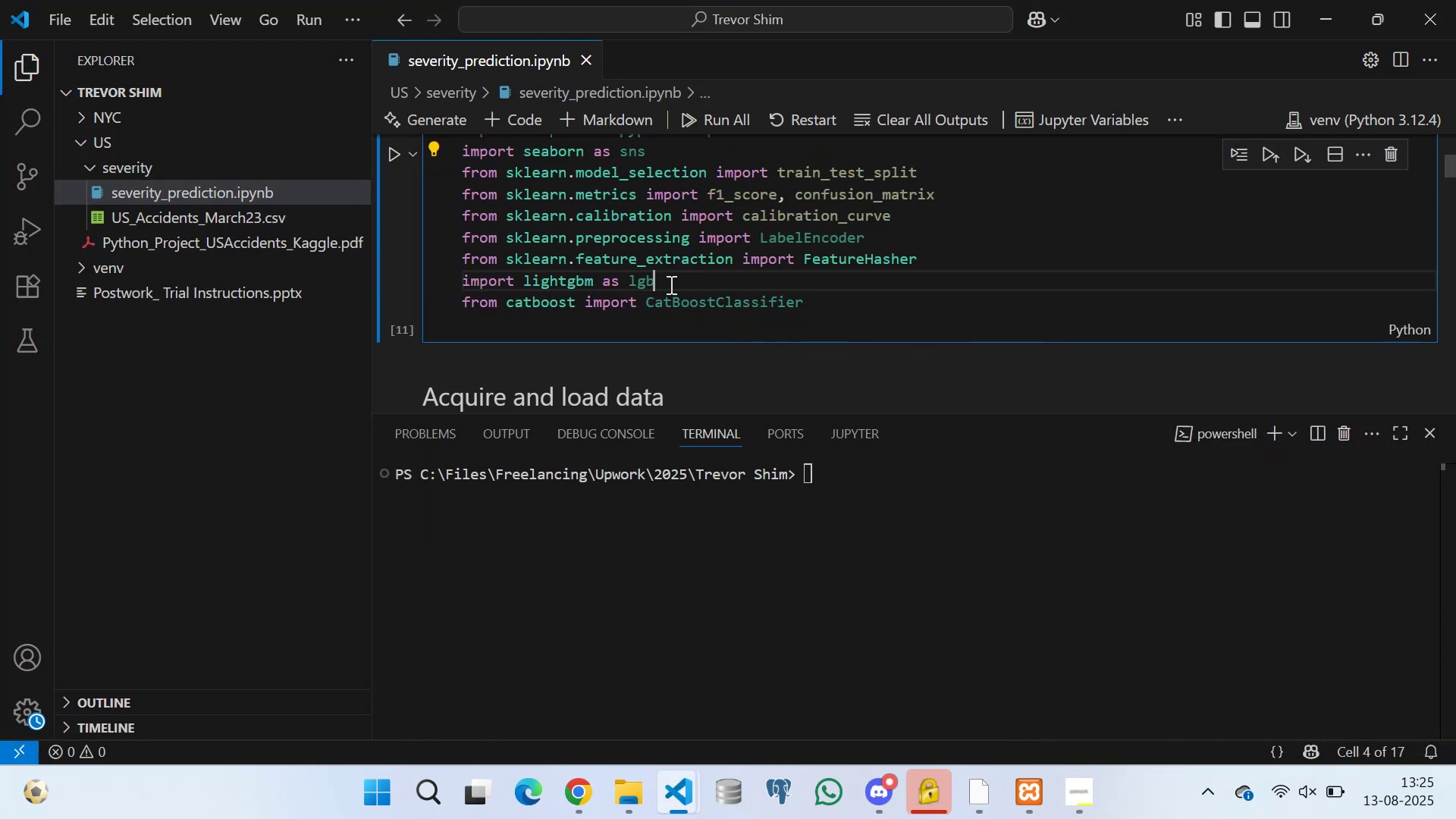 
scroll: coordinate [640, 276], scroll_direction: up, amount: 2.0
 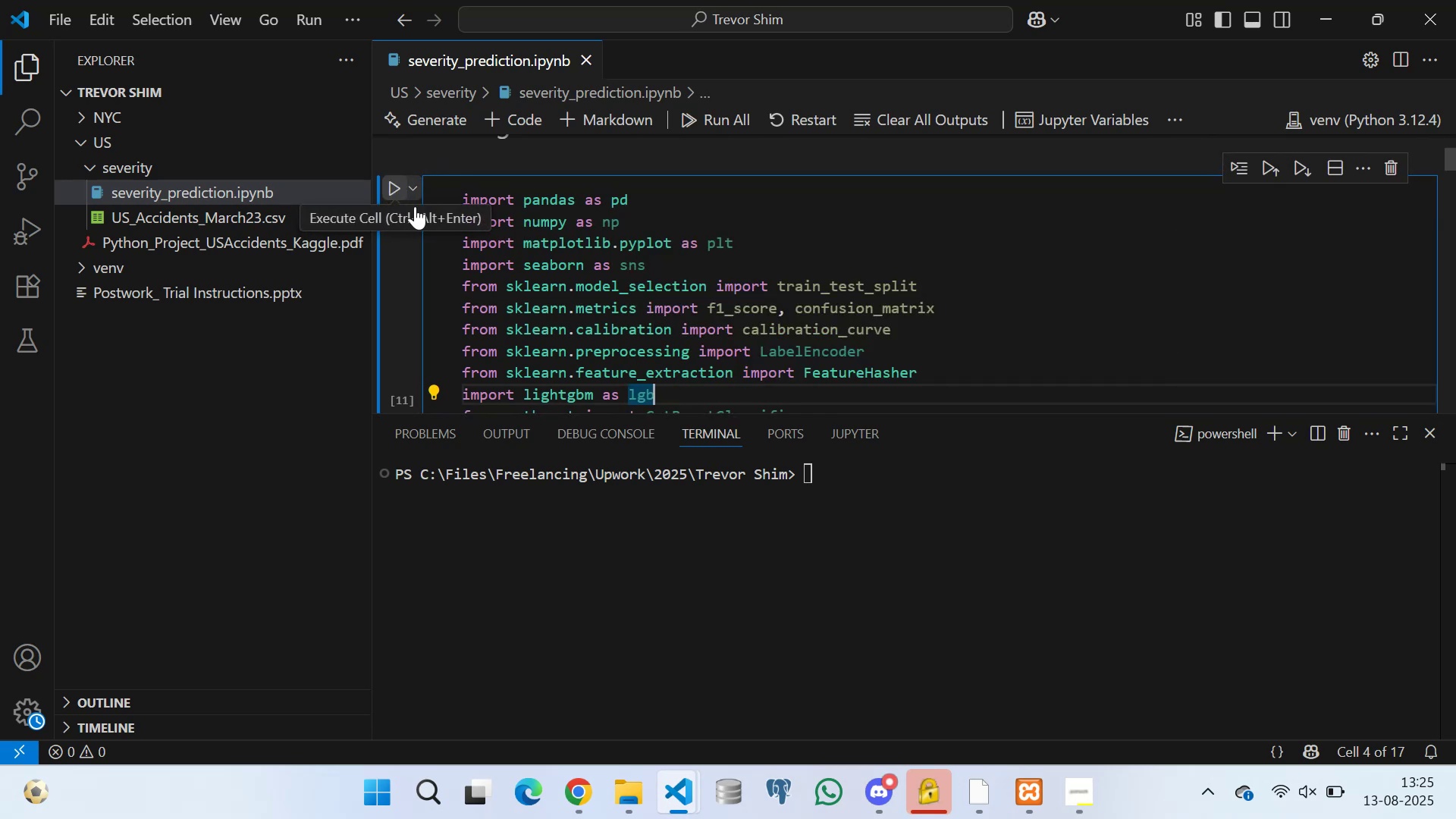 
left_click([805, 465])
 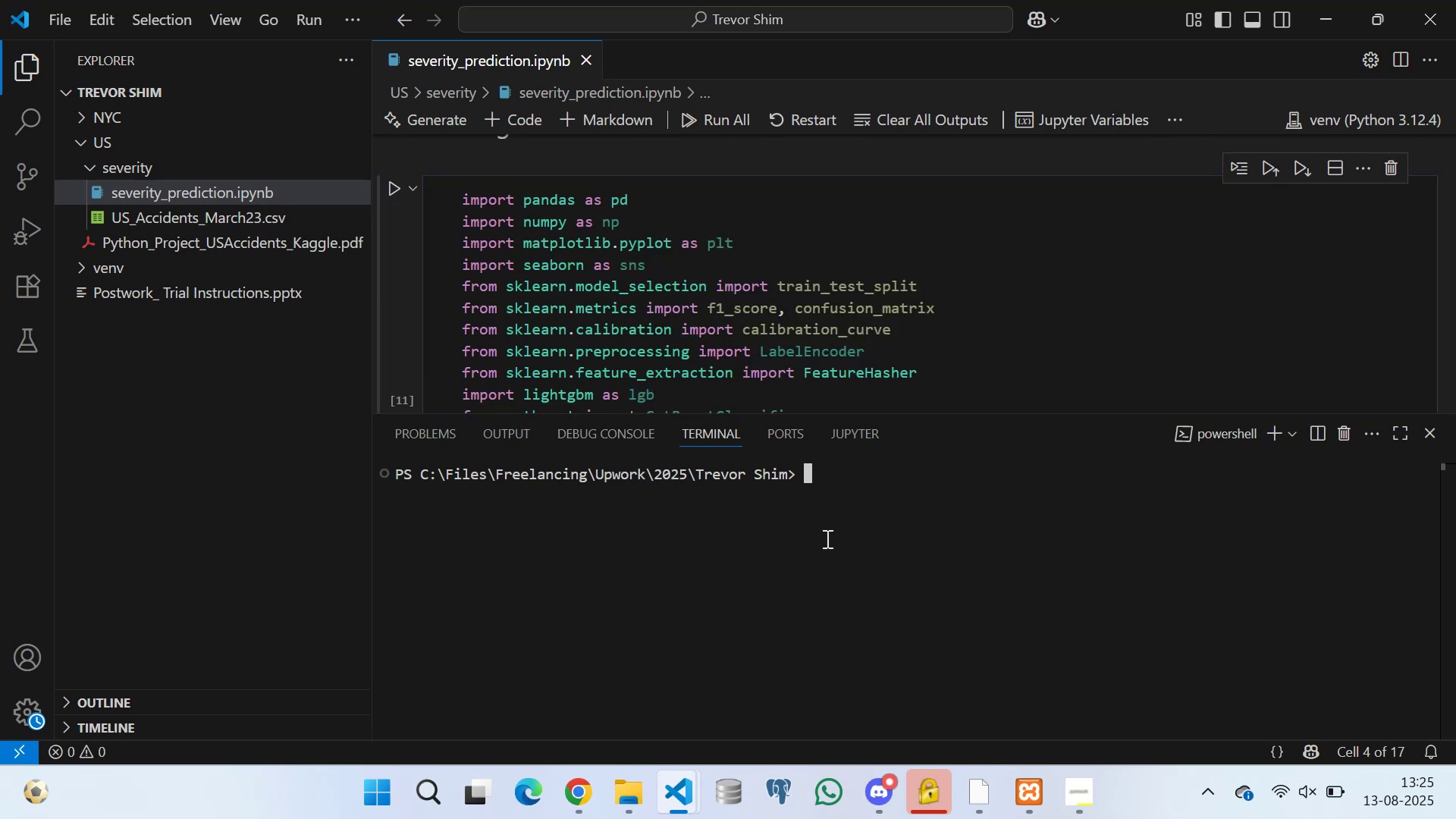 
type(cd)
key(Backspace)
key(Backspace)
type(venv[Break]scripts[Break]activate)
 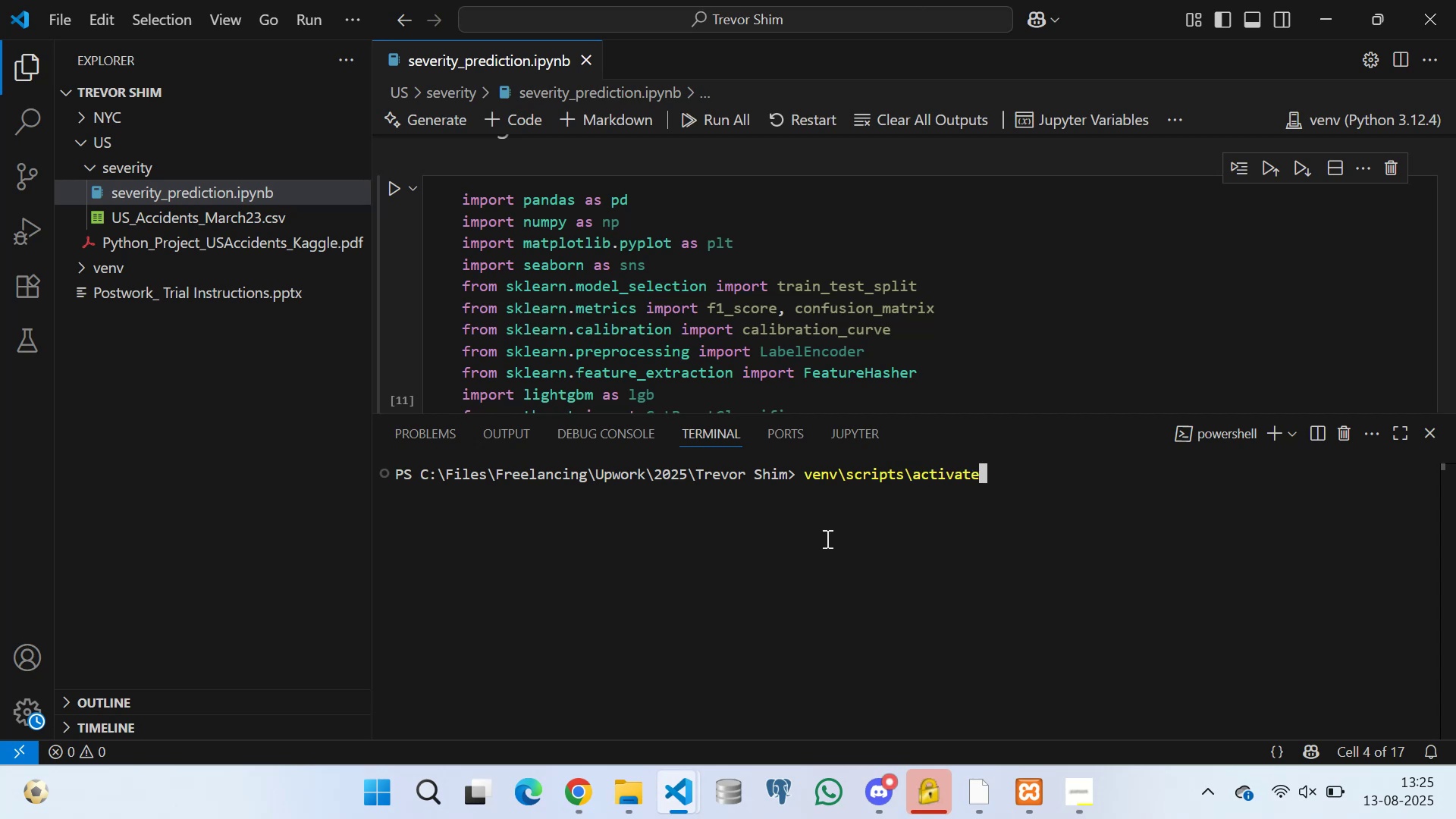 
key(Enter)
 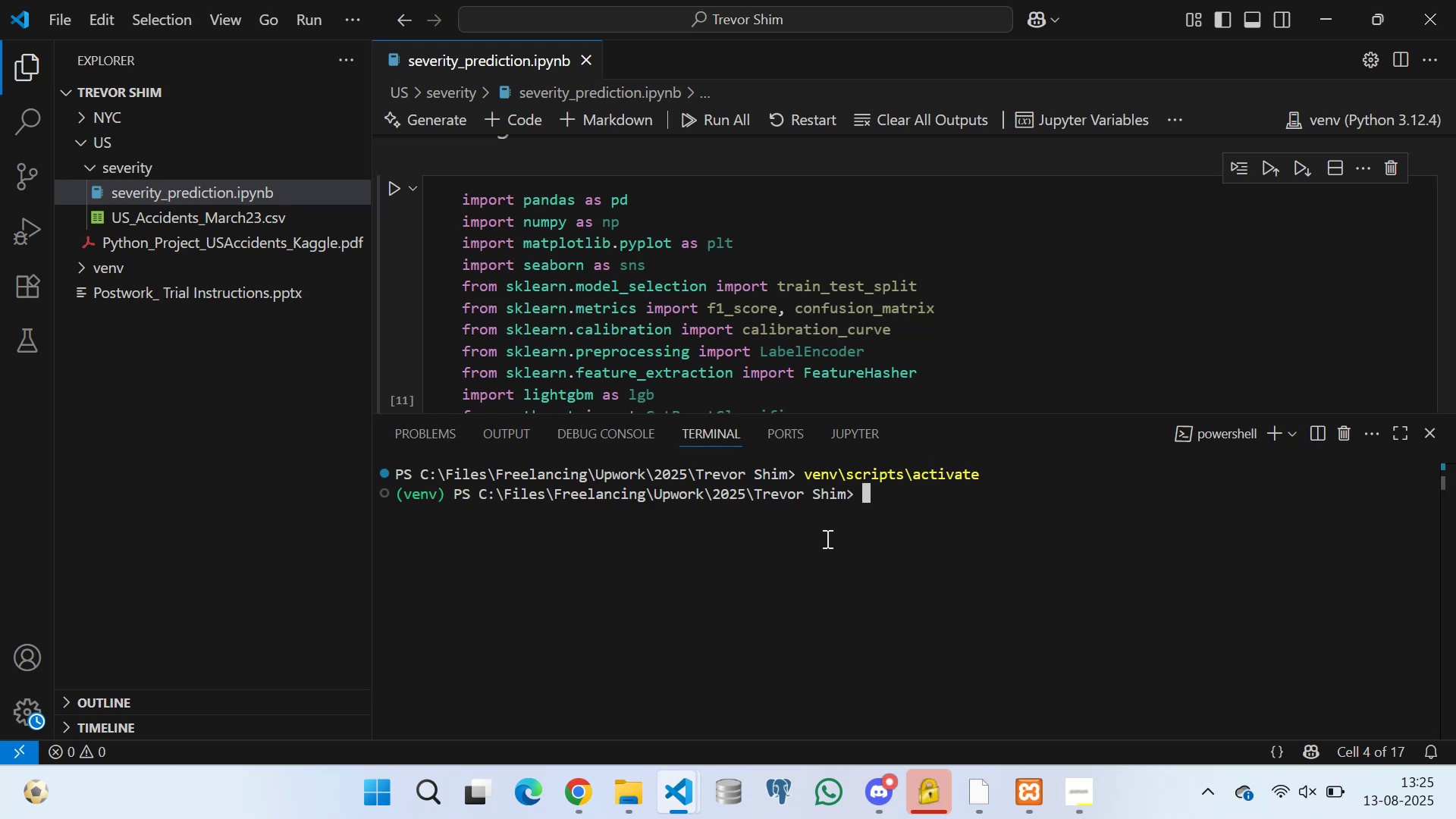 
type(cd US/severity)
 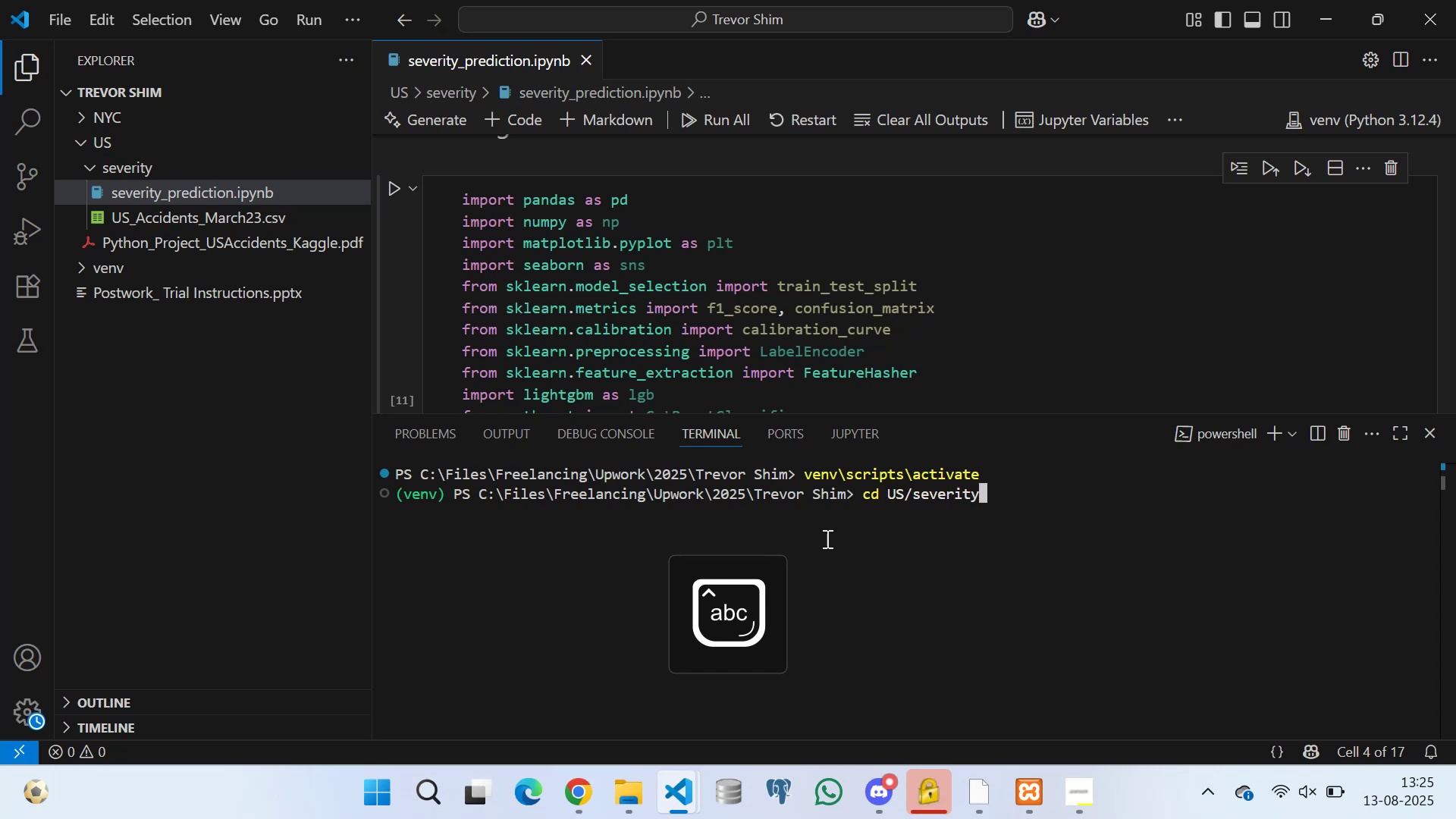 
key(Enter)
 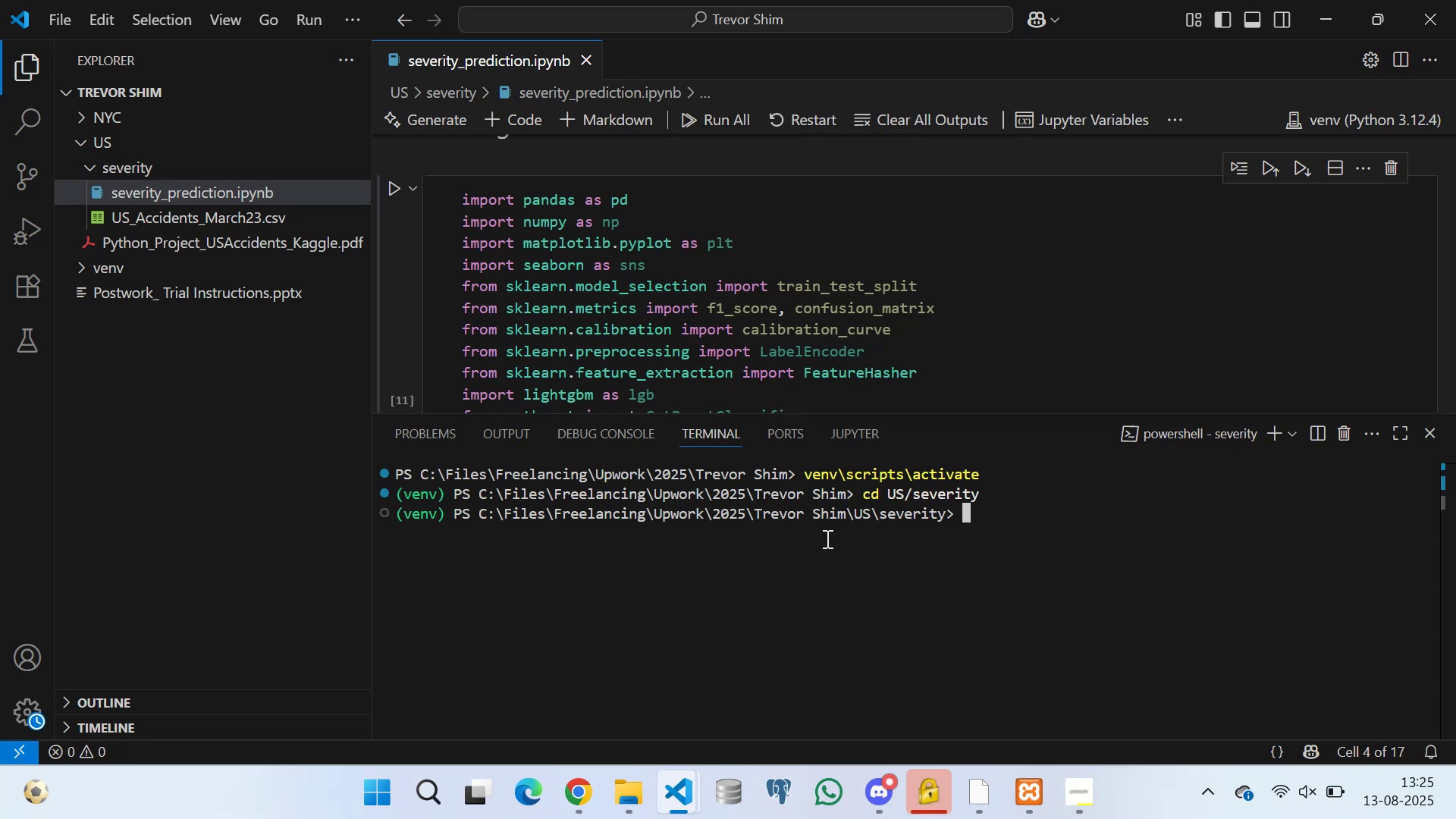 
type(clear)
 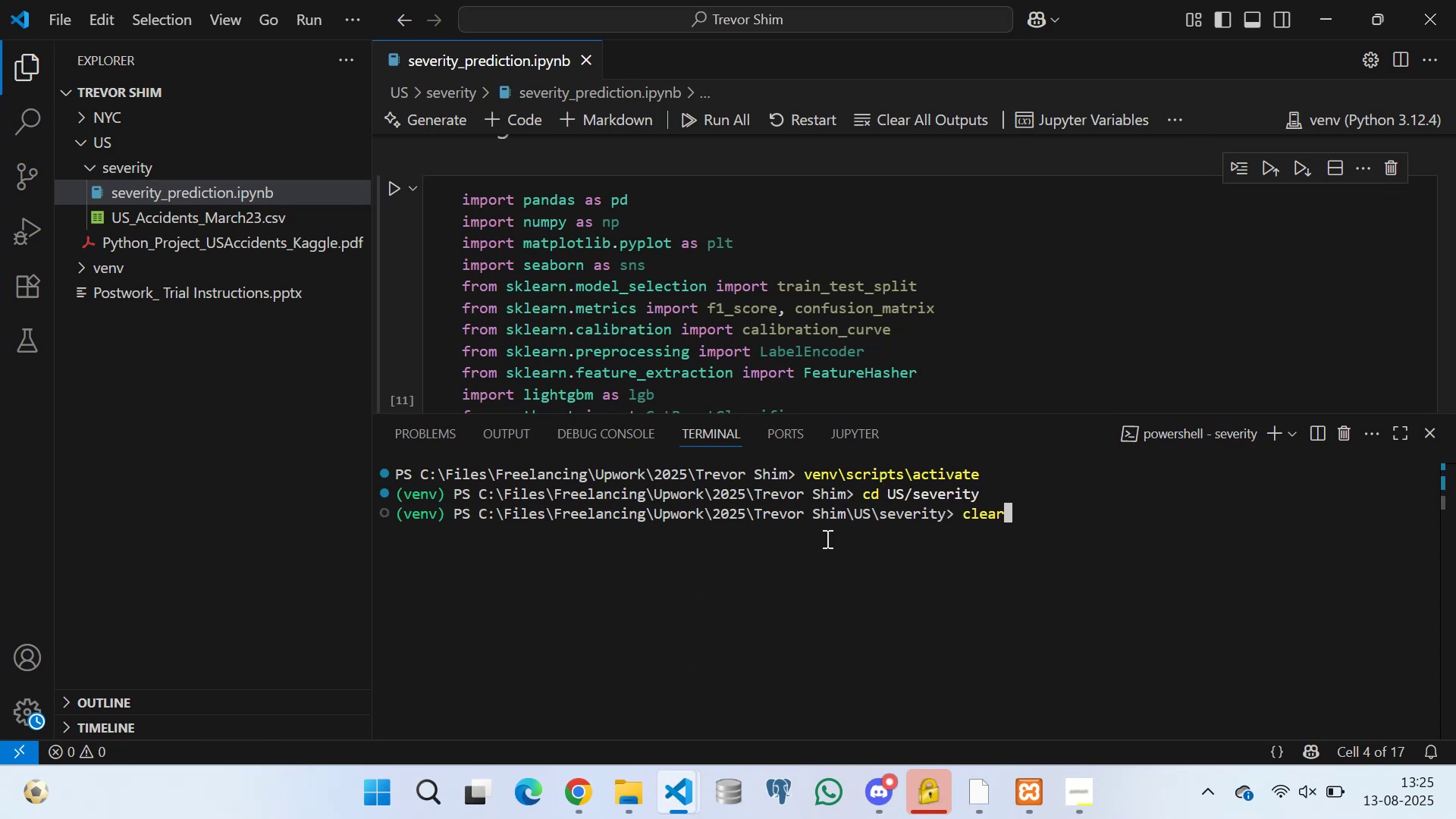 
key(Enter)
 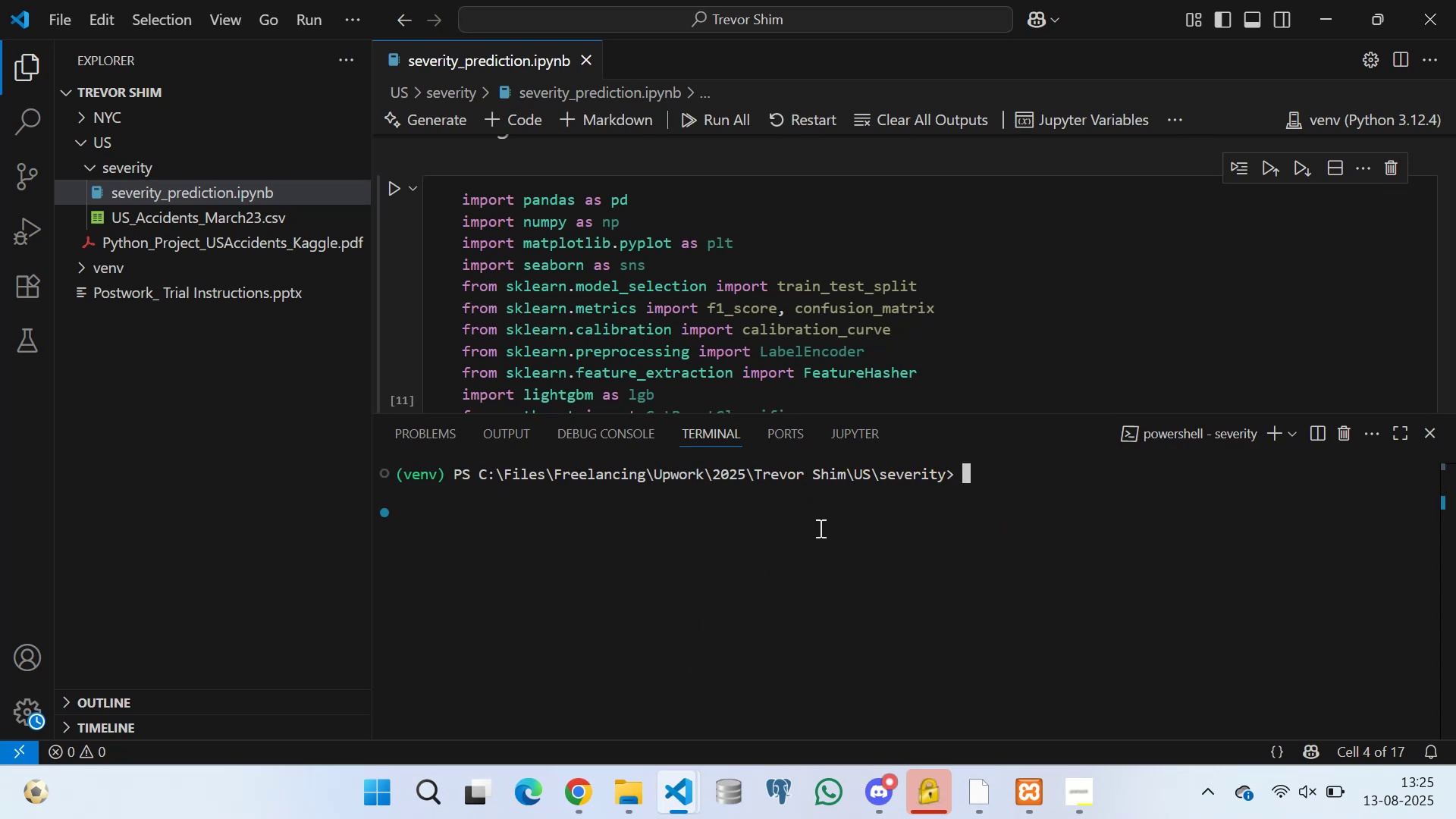 
scroll: coordinate [623, 293], scroll_direction: none, amount: 0.0
 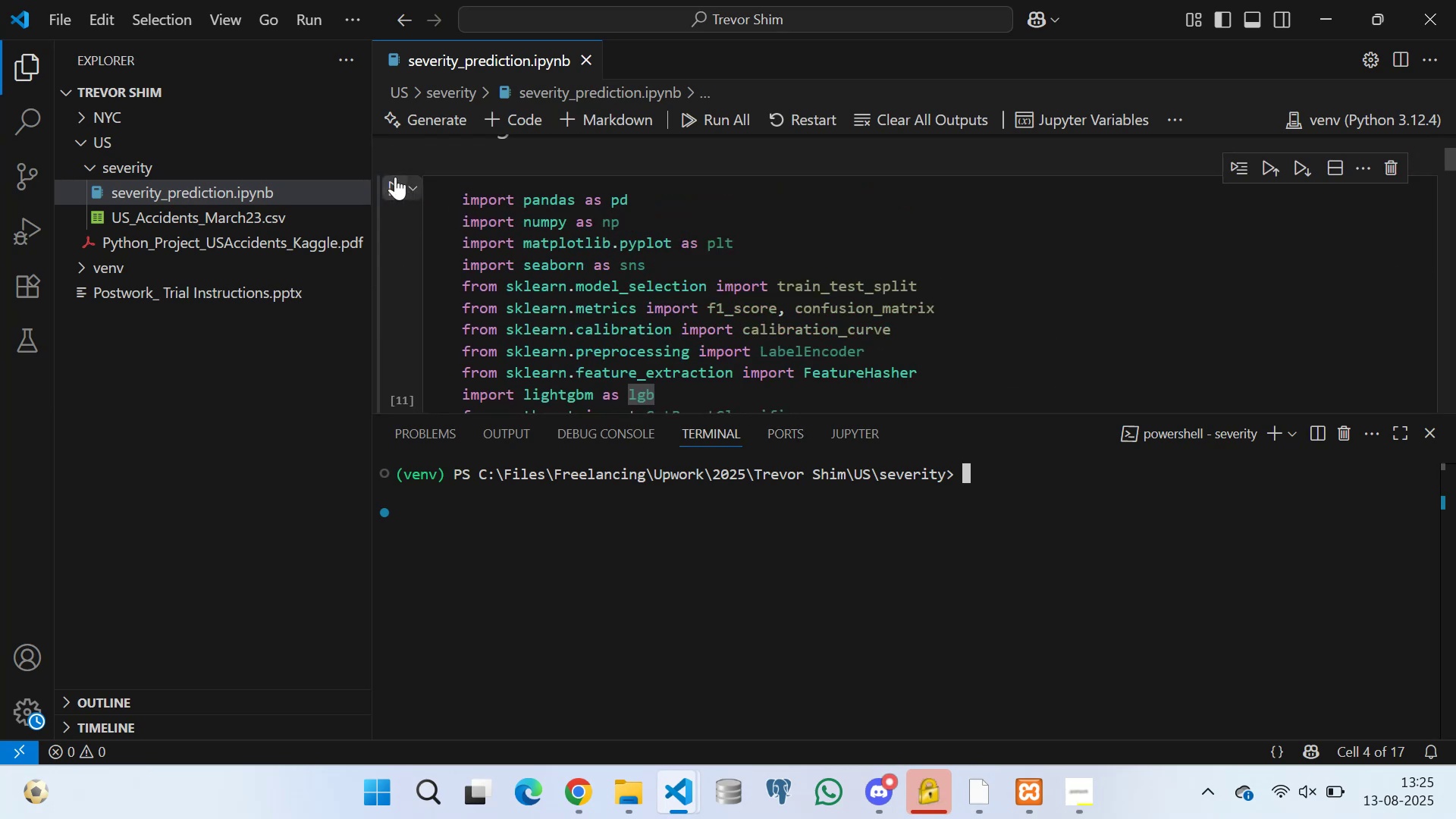 
left_click([395, 181])
 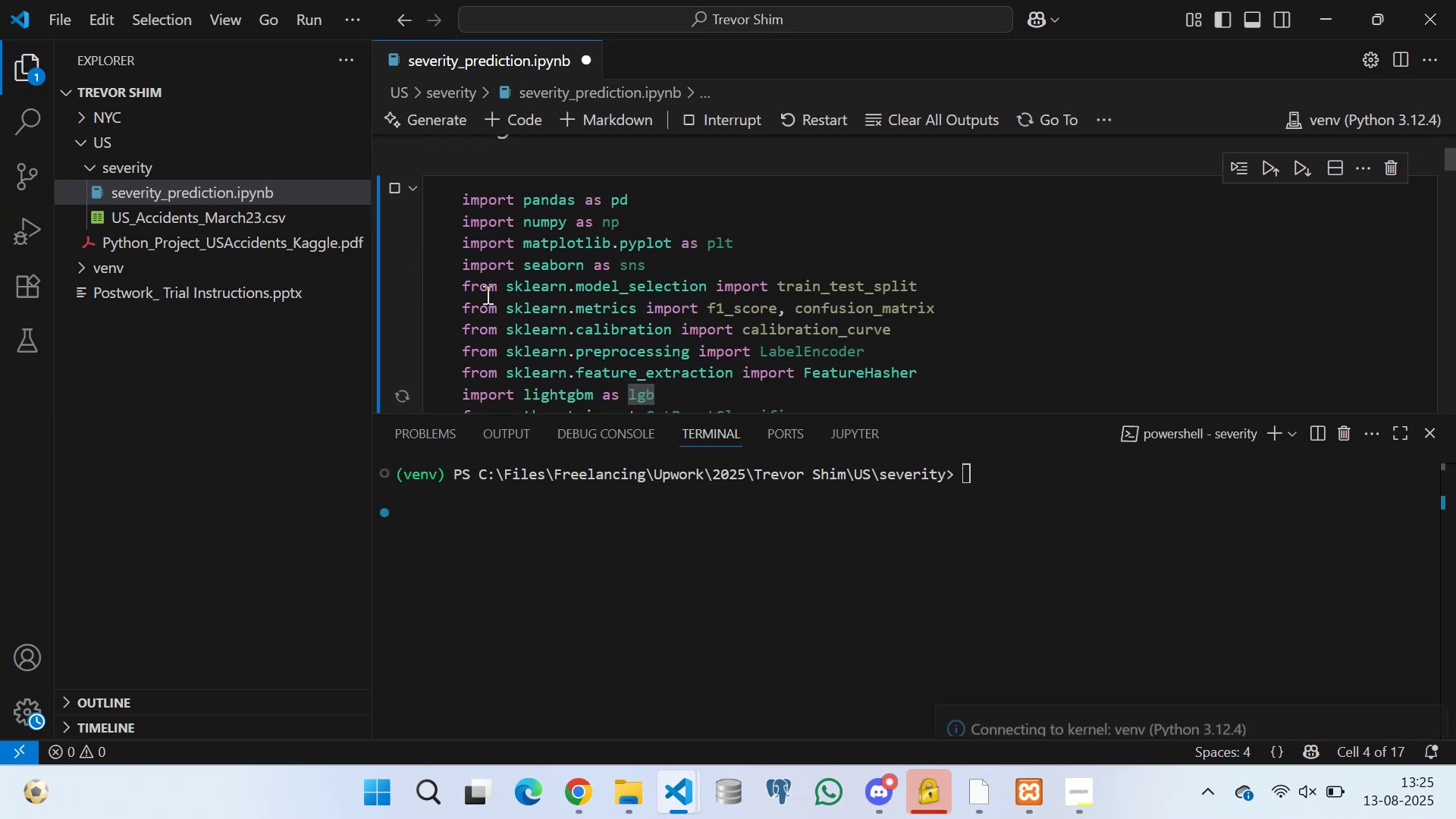 
scroll: coordinate [552, 293], scroll_direction: down, amount: 3.0
 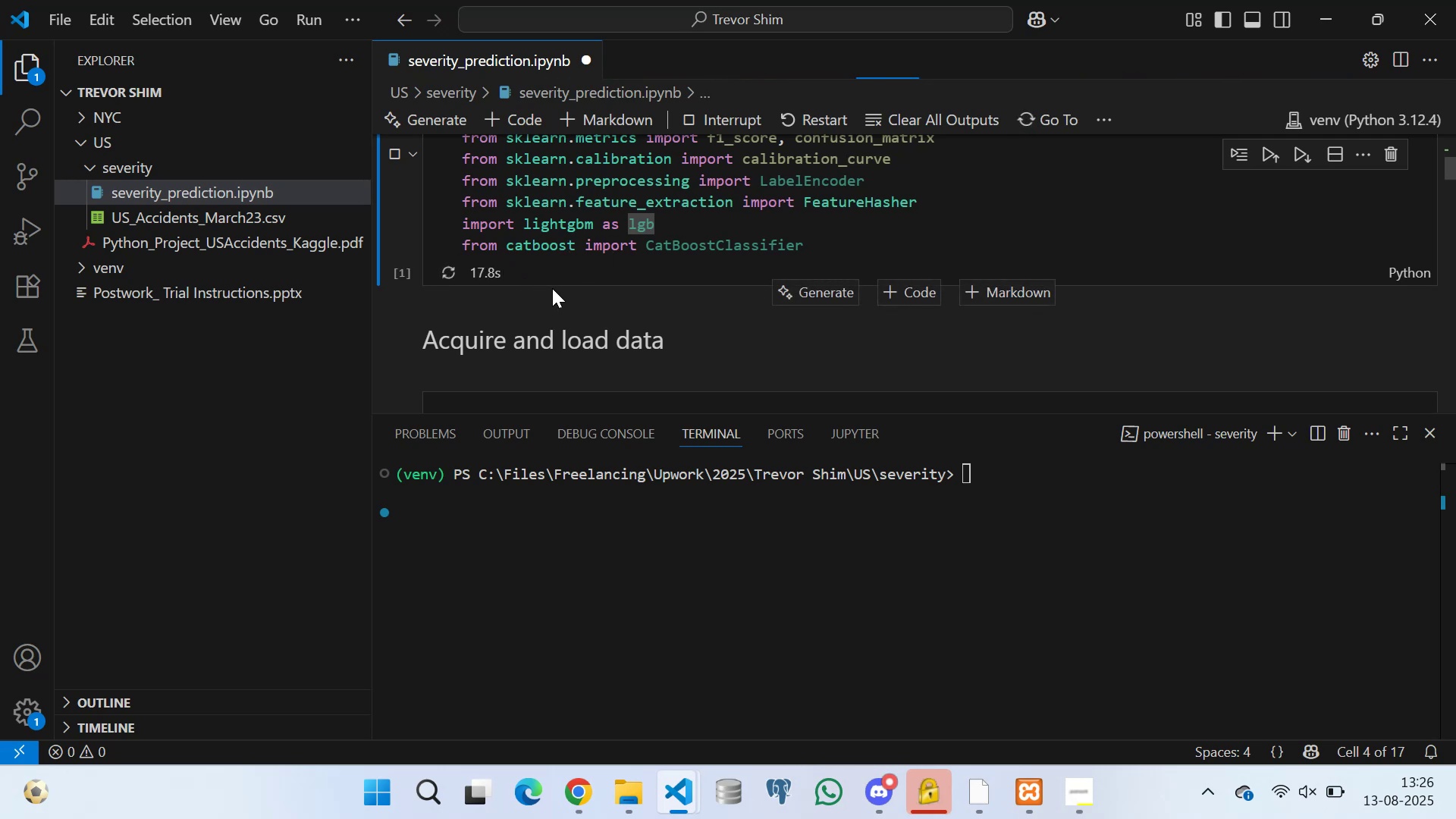 
wait(20.87)
 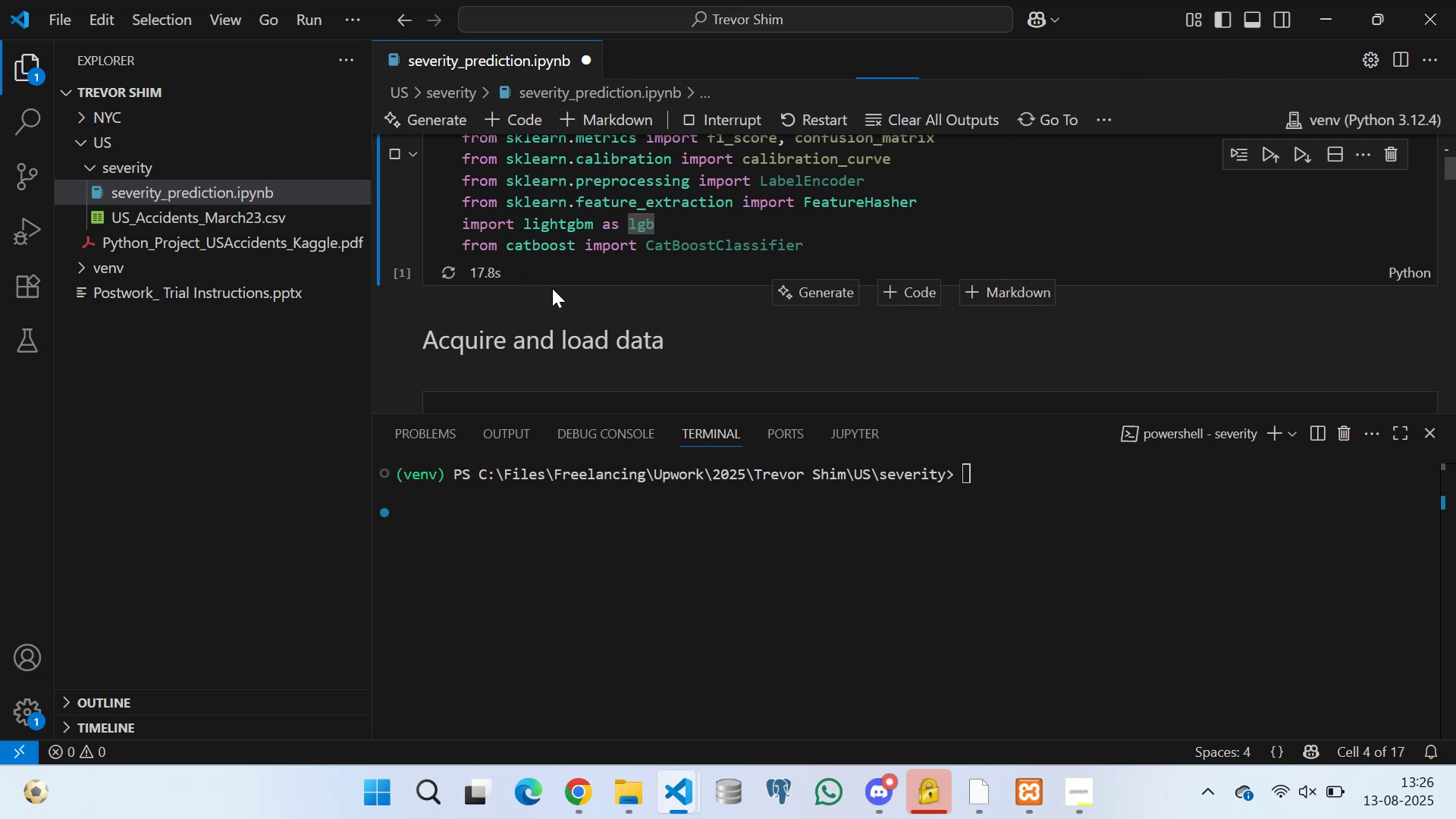 
scroll: coordinate [562, 216], scroll_direction: up, amount: 1.0
 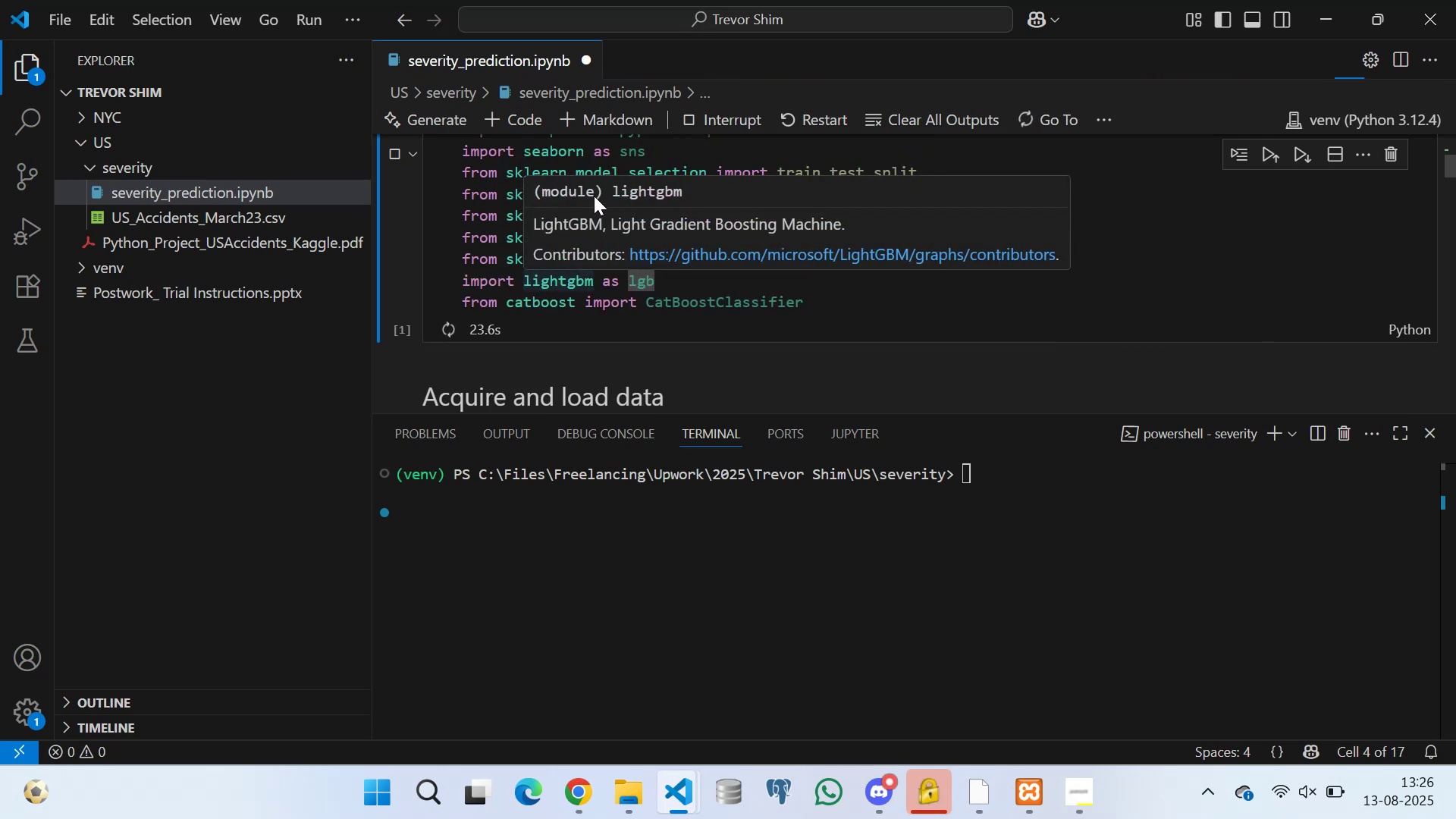 
scroll: coordinate [548, 201], scroll_direction: down, amount: 1.0
 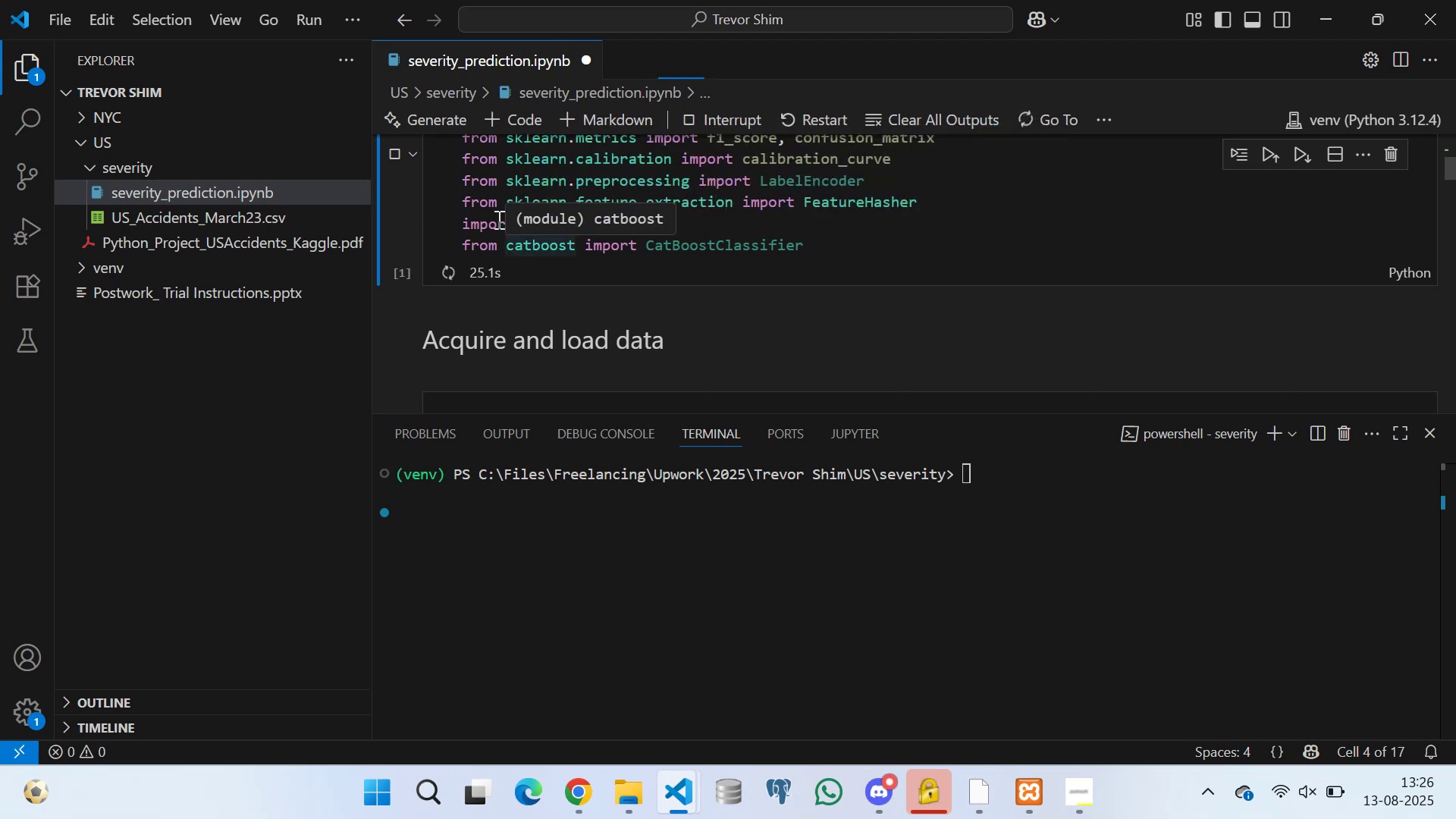 
left_click([497, 219])
 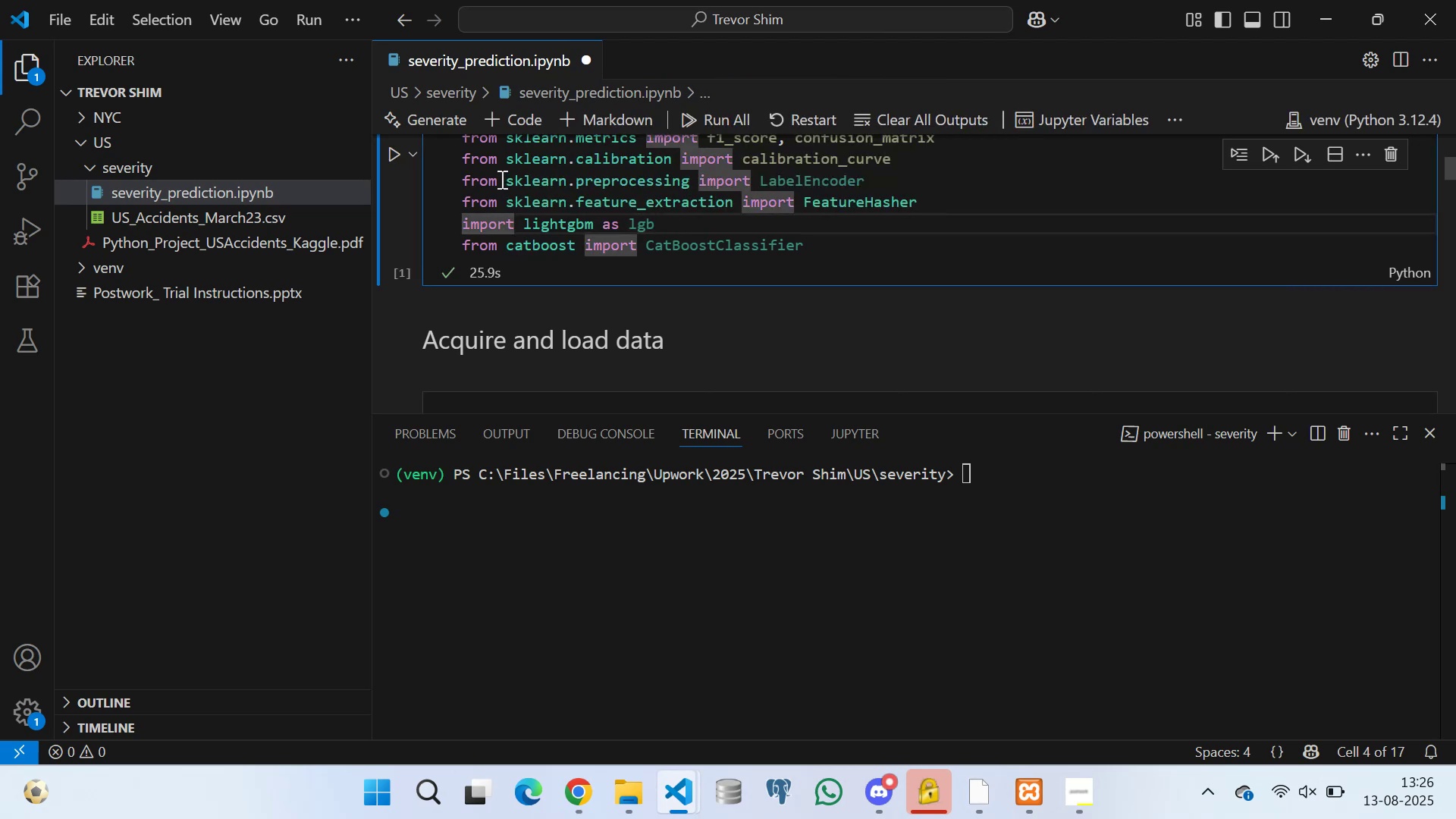 
left_click([500, 179])
 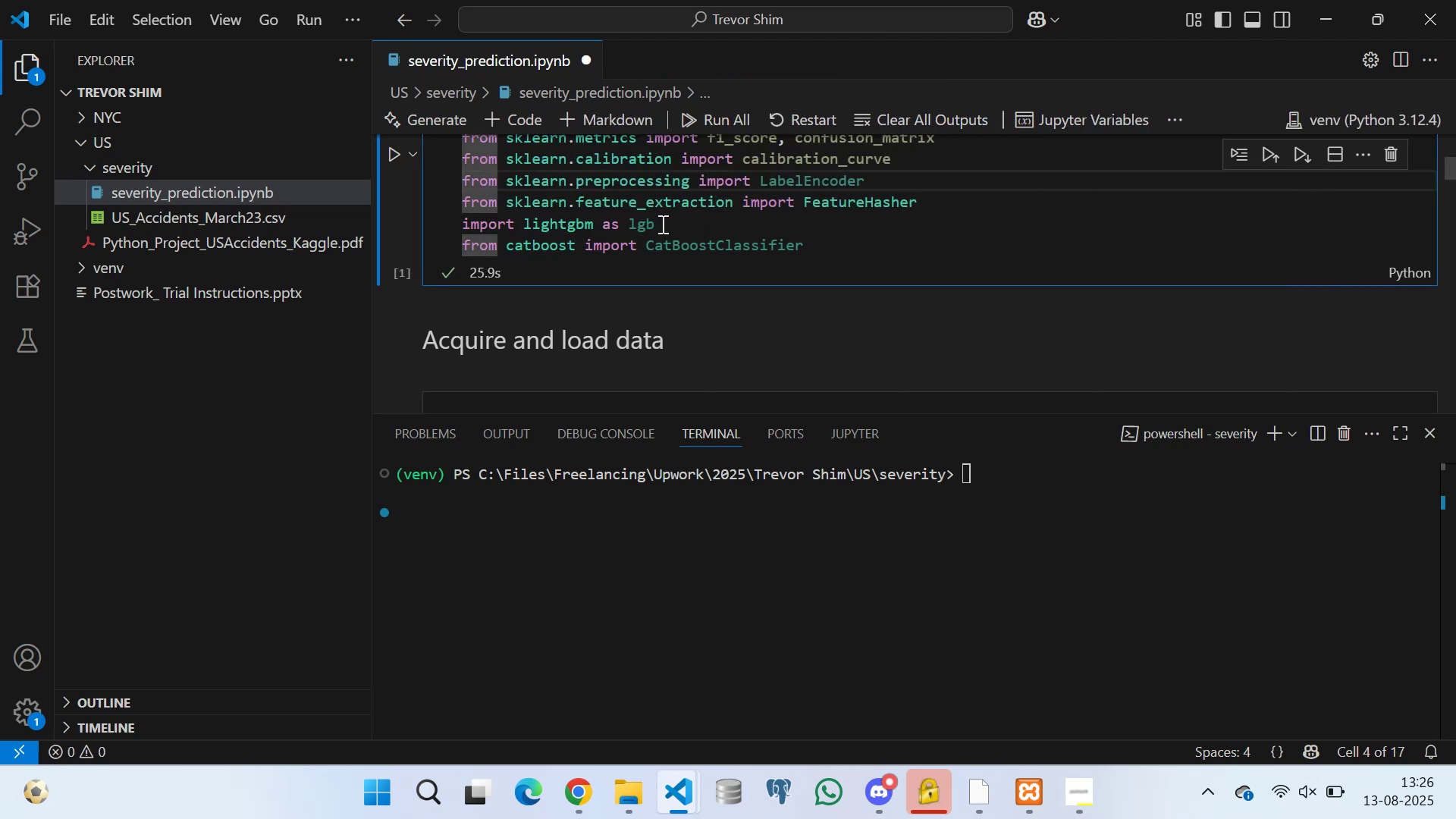 
left_click([680, 234])
 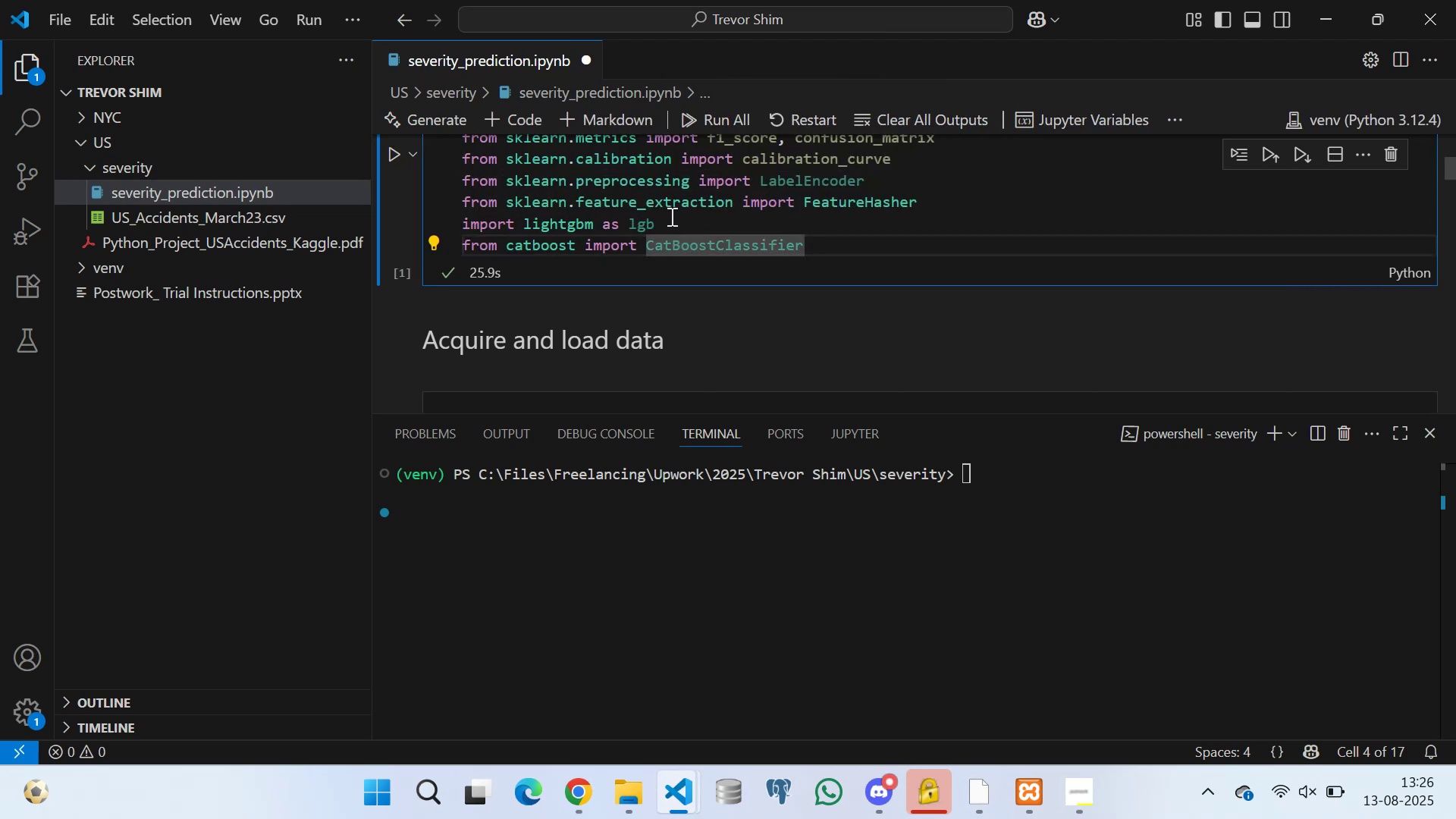 
left_click([670, 215])
 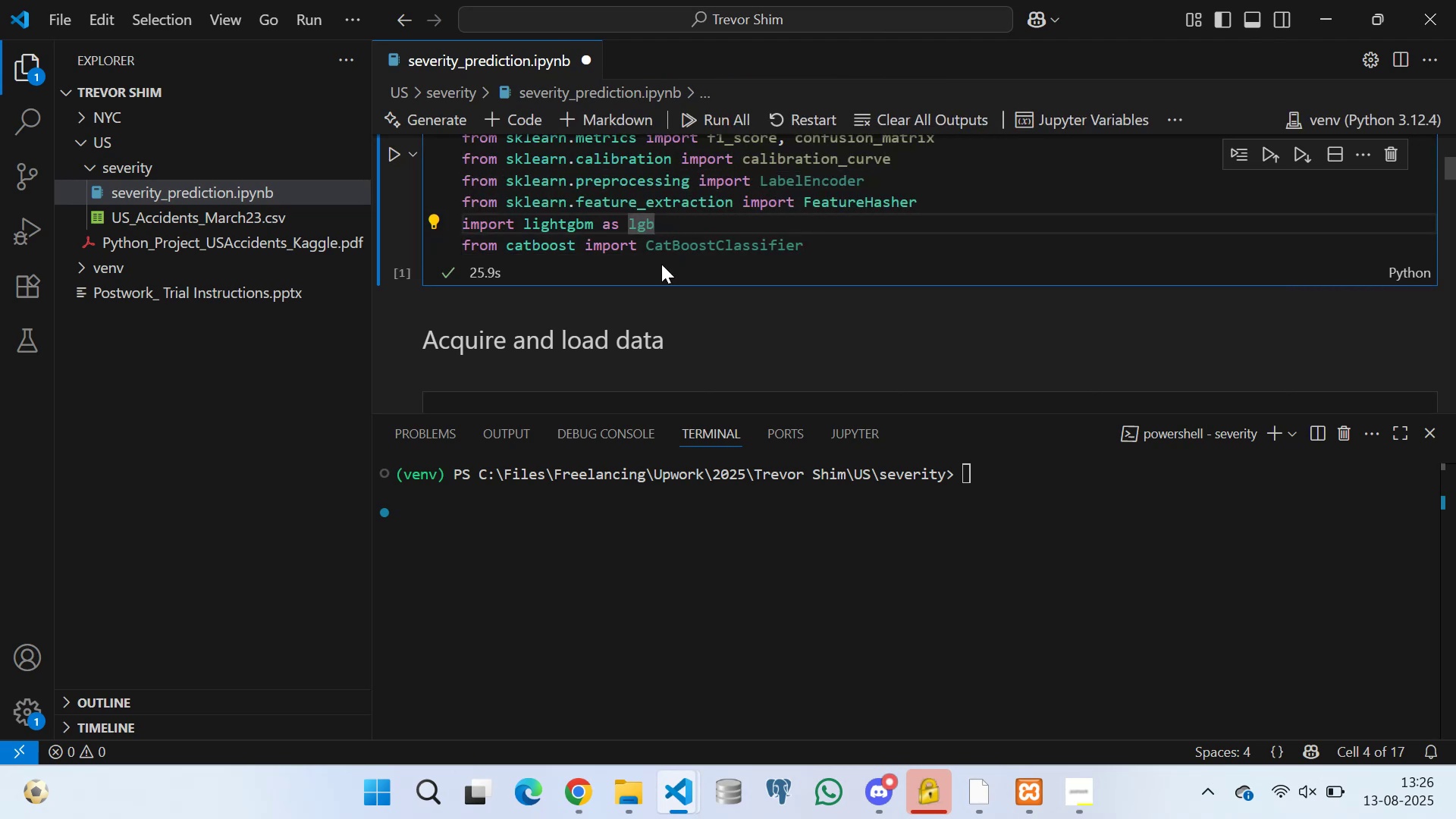 
scroll: coordinate [570, 265], scroll_direction: down, amount: 7.0
 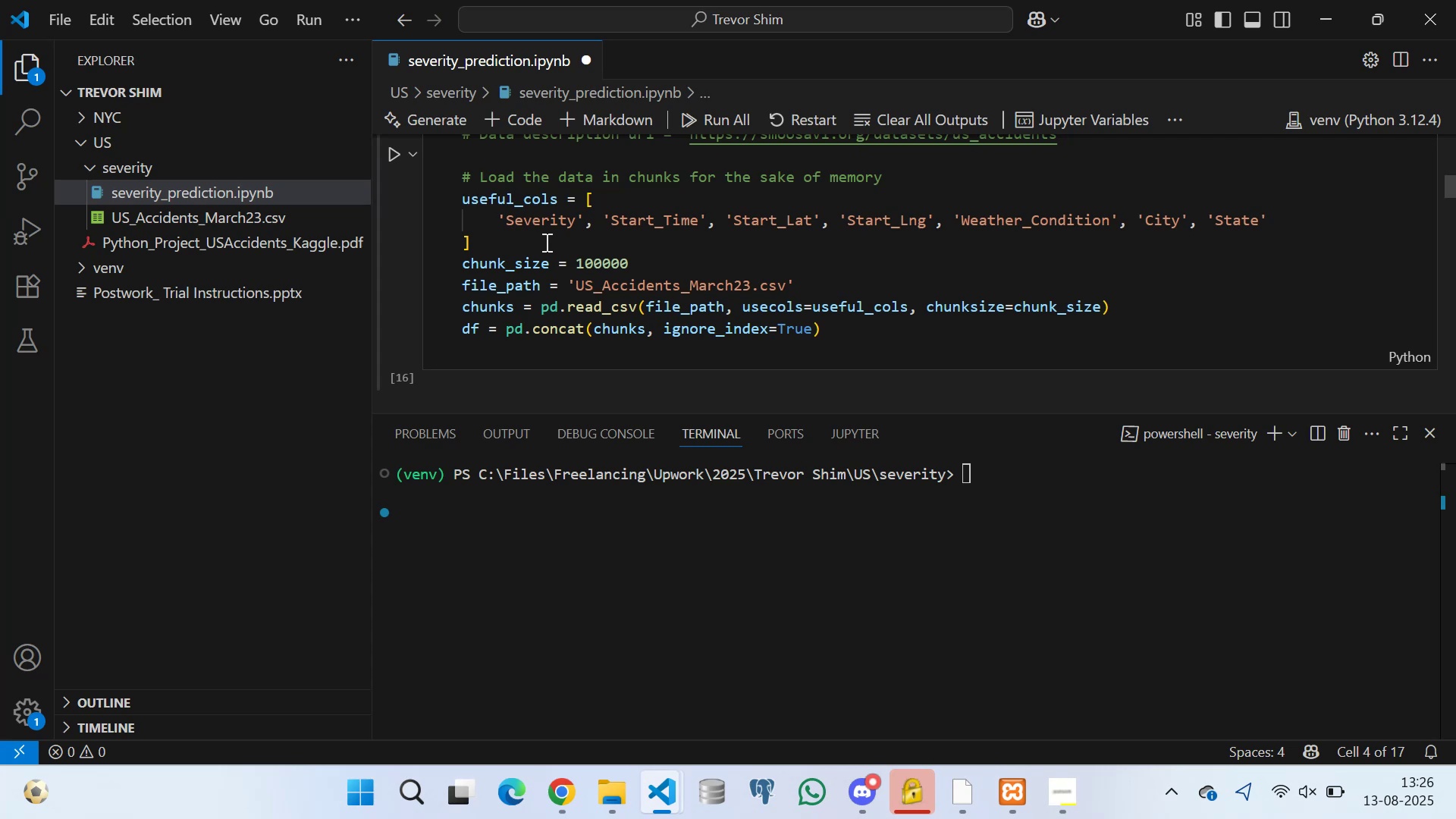 
left_click([545, 242])
 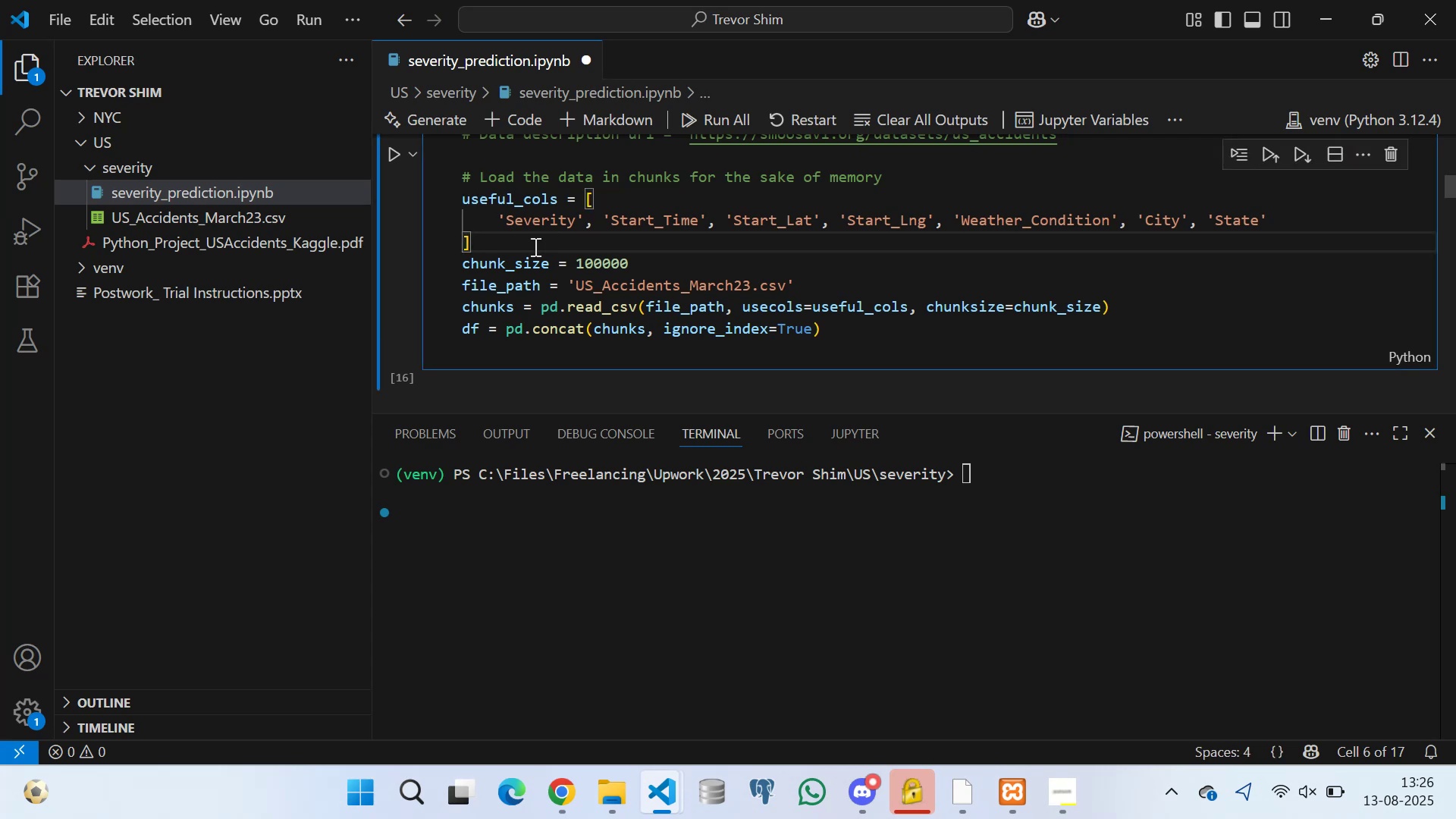 
scroll: coordinate [502, 279], scroll_direction: down, amount: 1.0
 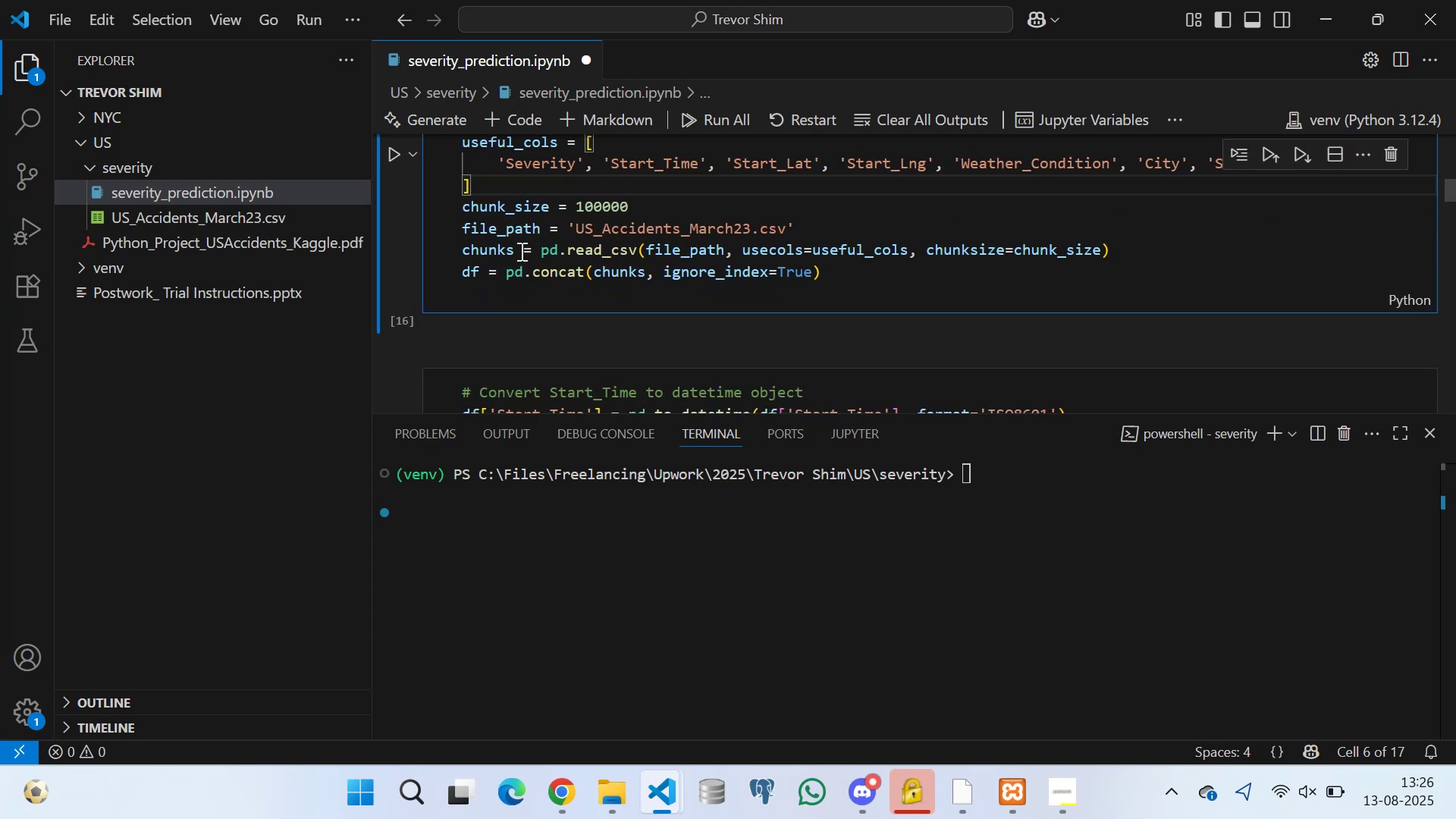 
scroll: coordinate [519, 246], scroll_direction: up, amount: 1.0
 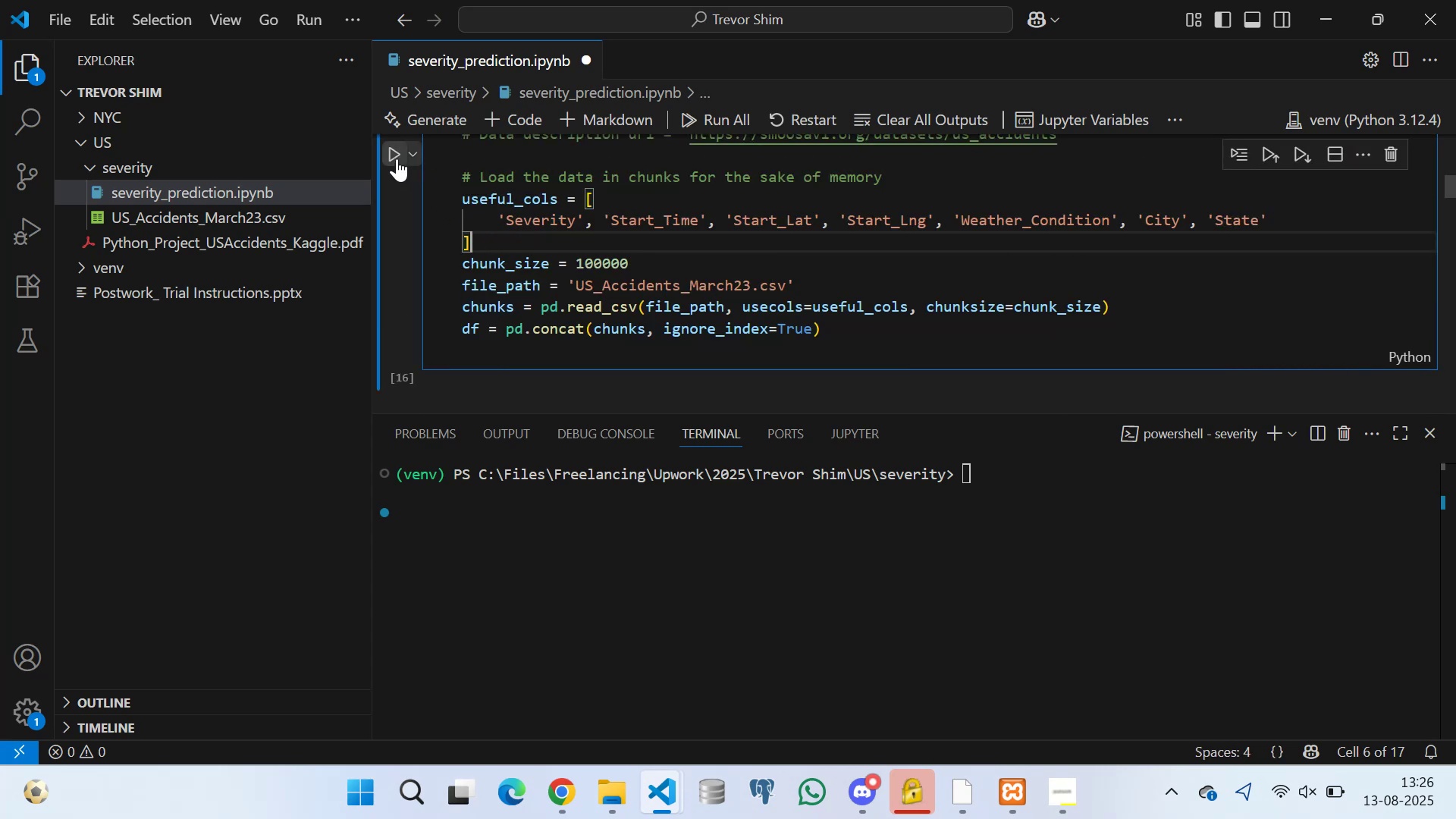 
left_click([396, 155])
 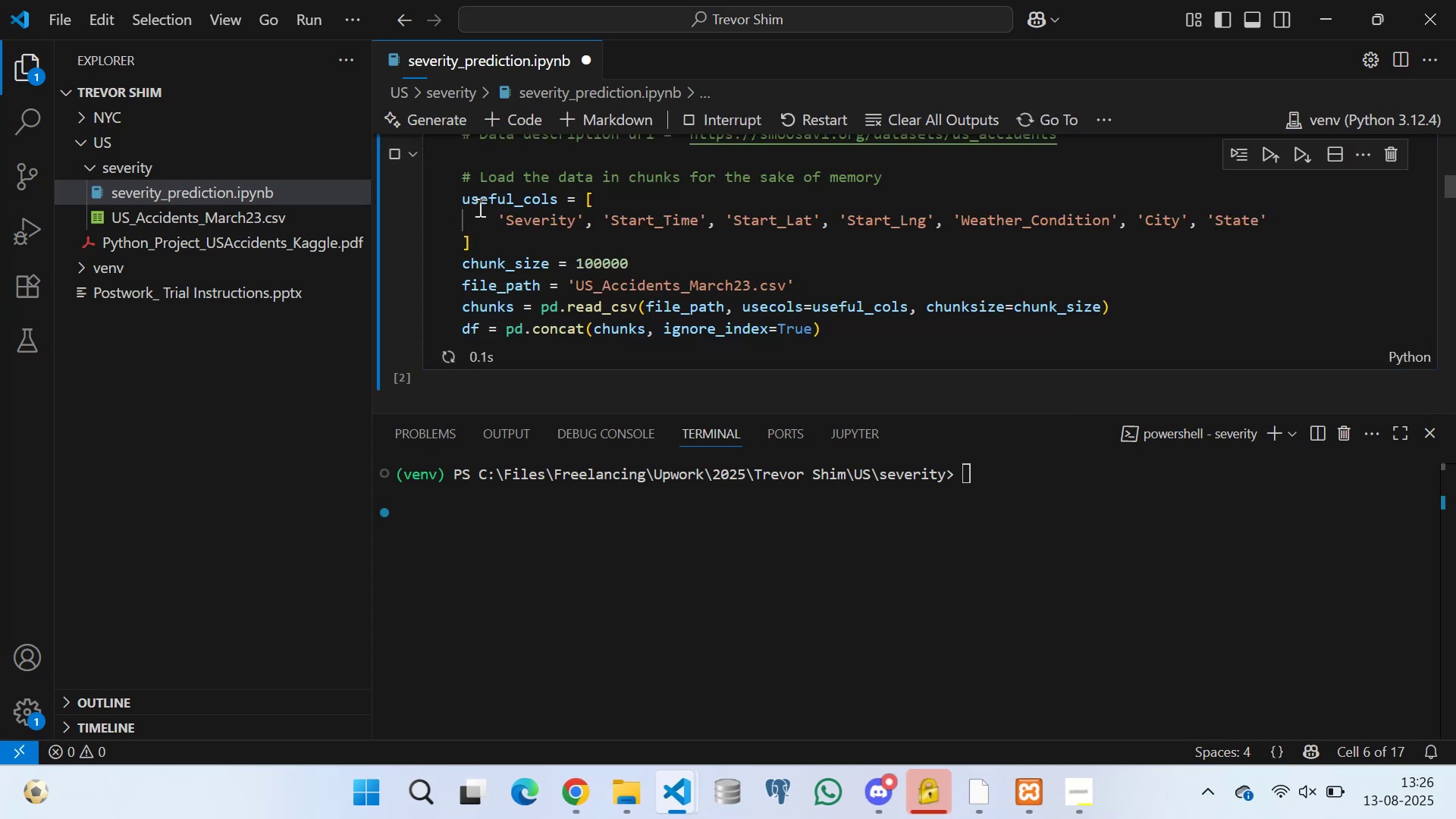 
scroll: coordinate [544, 244], scroll_direction: down, amount: 2.0
 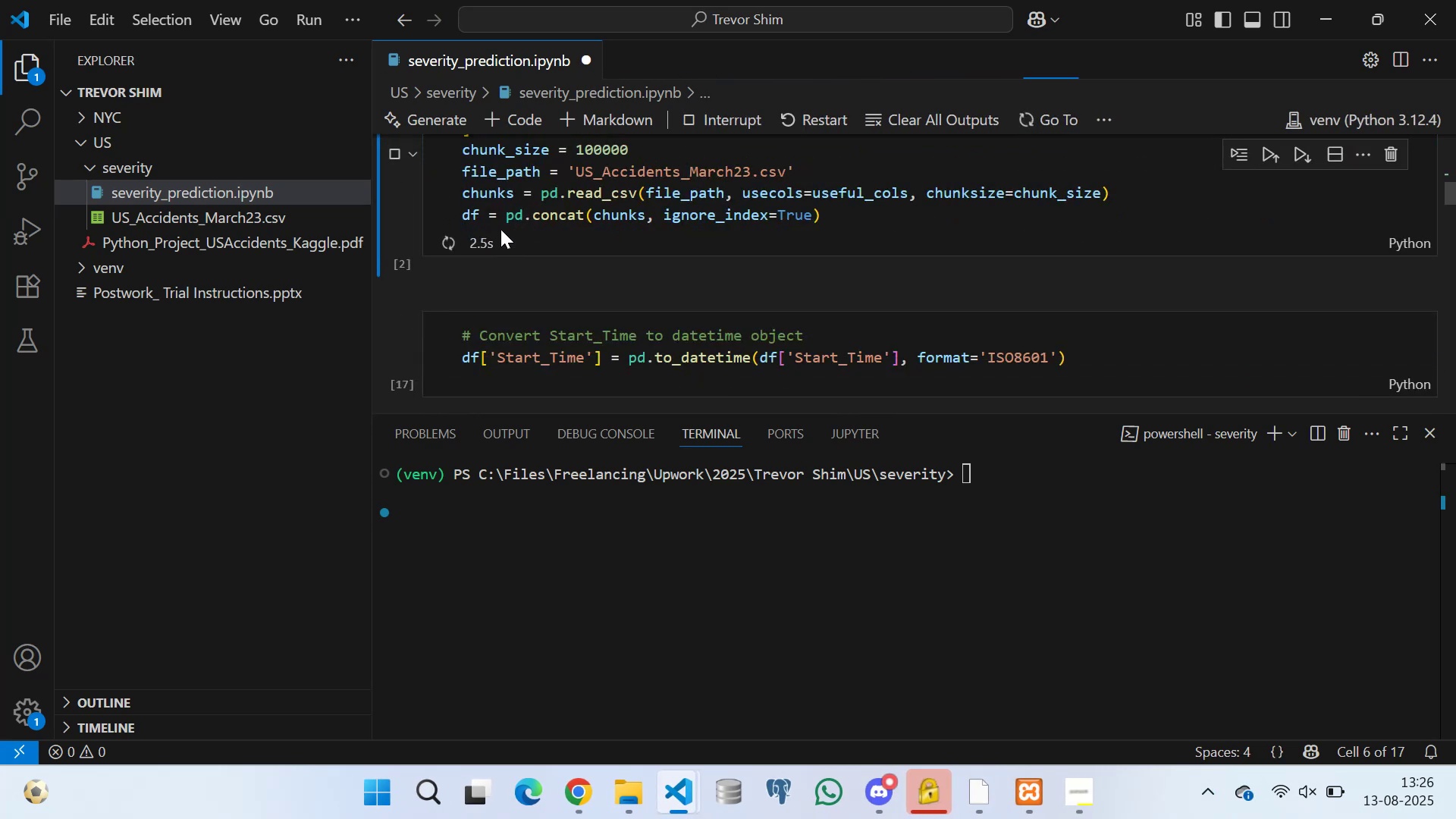 
scroll: coordinate [504, 219], scroll_direction: up, amount: 1.0
 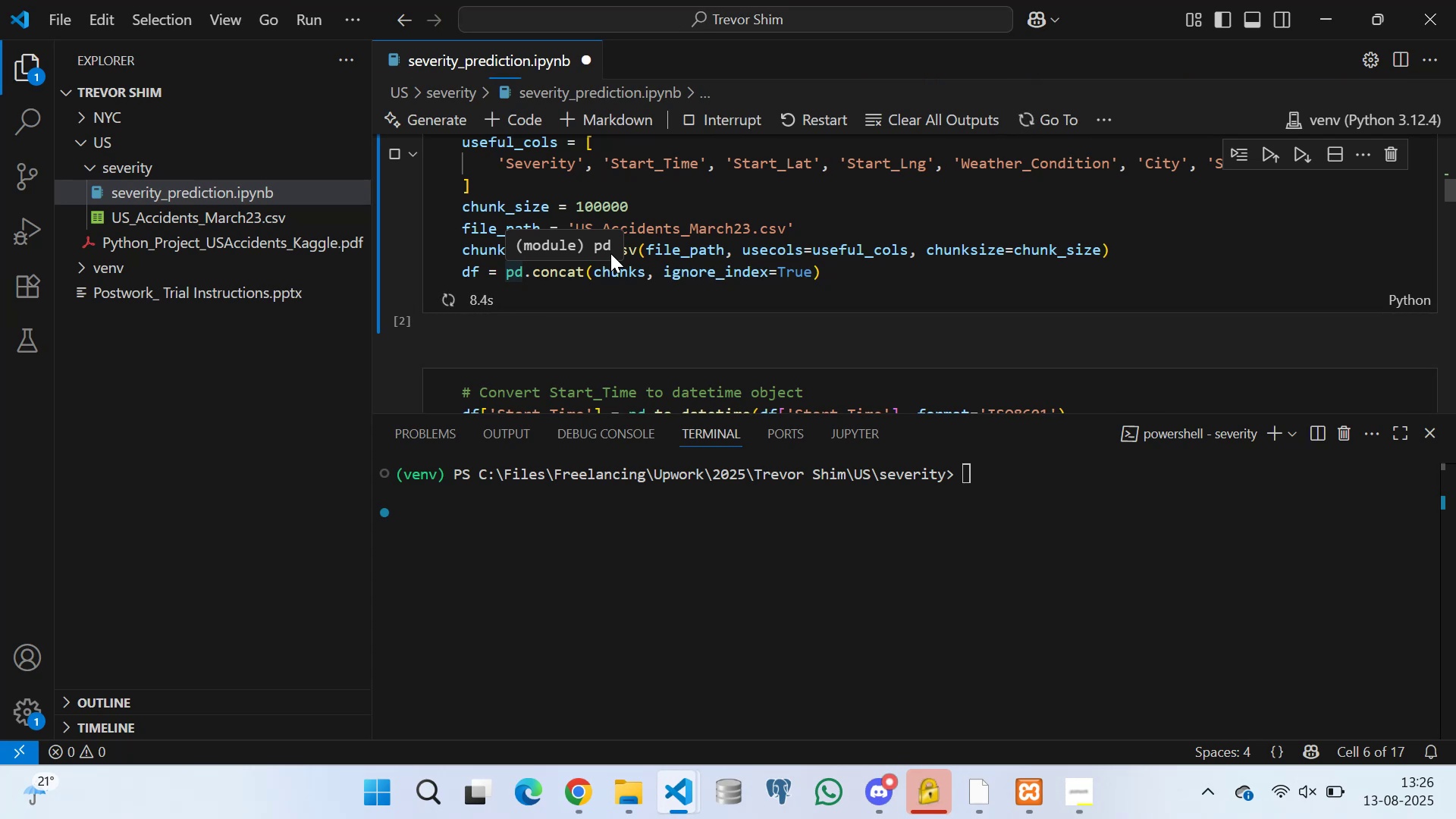 
wait(7.62)
 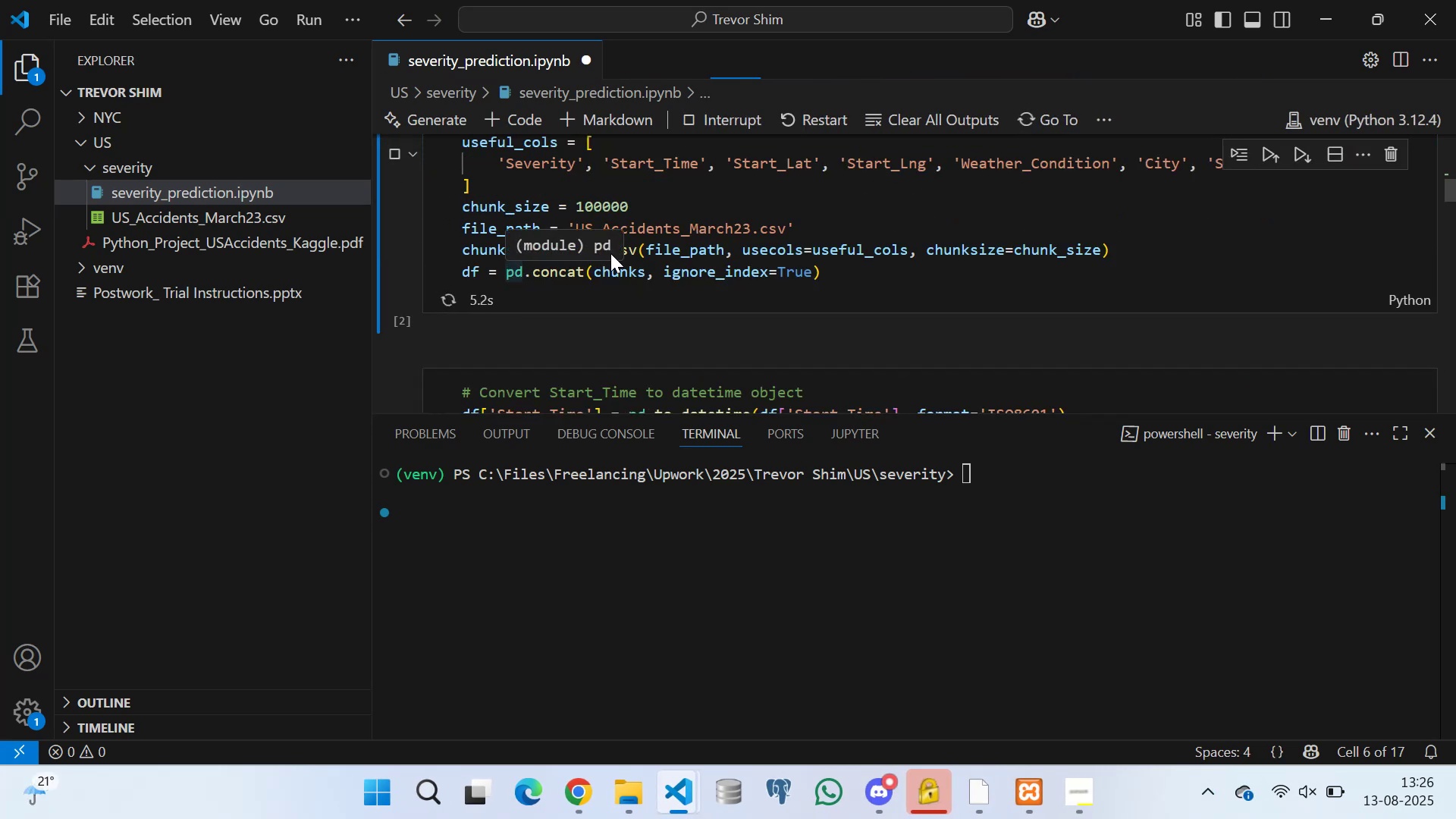 
scroll: coordinate [570, 265], scroll_direction: down, amount: 9.0
 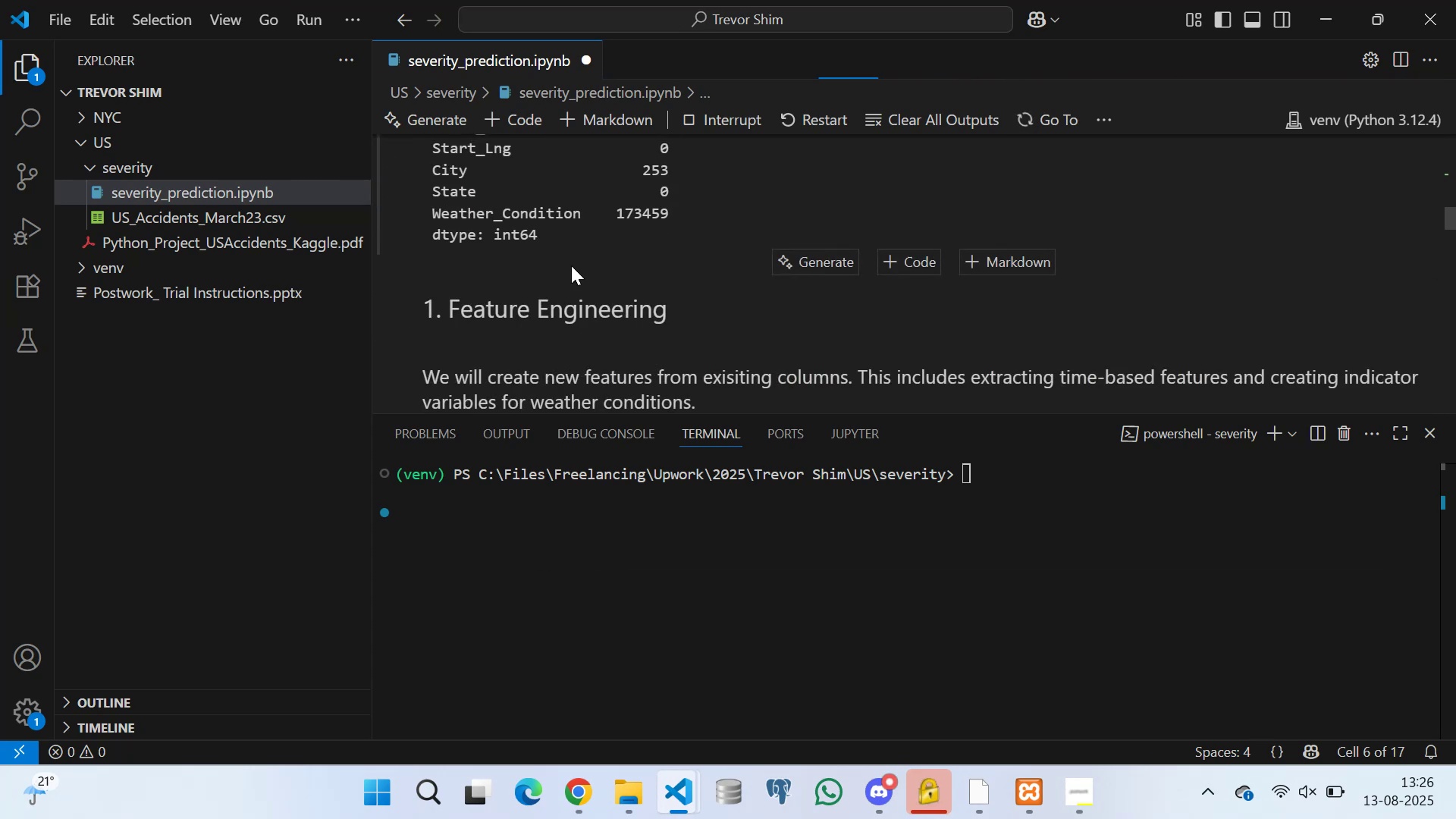 
scroll: coordinate [565, 244], scroll_direction: up, amount: 9.0
 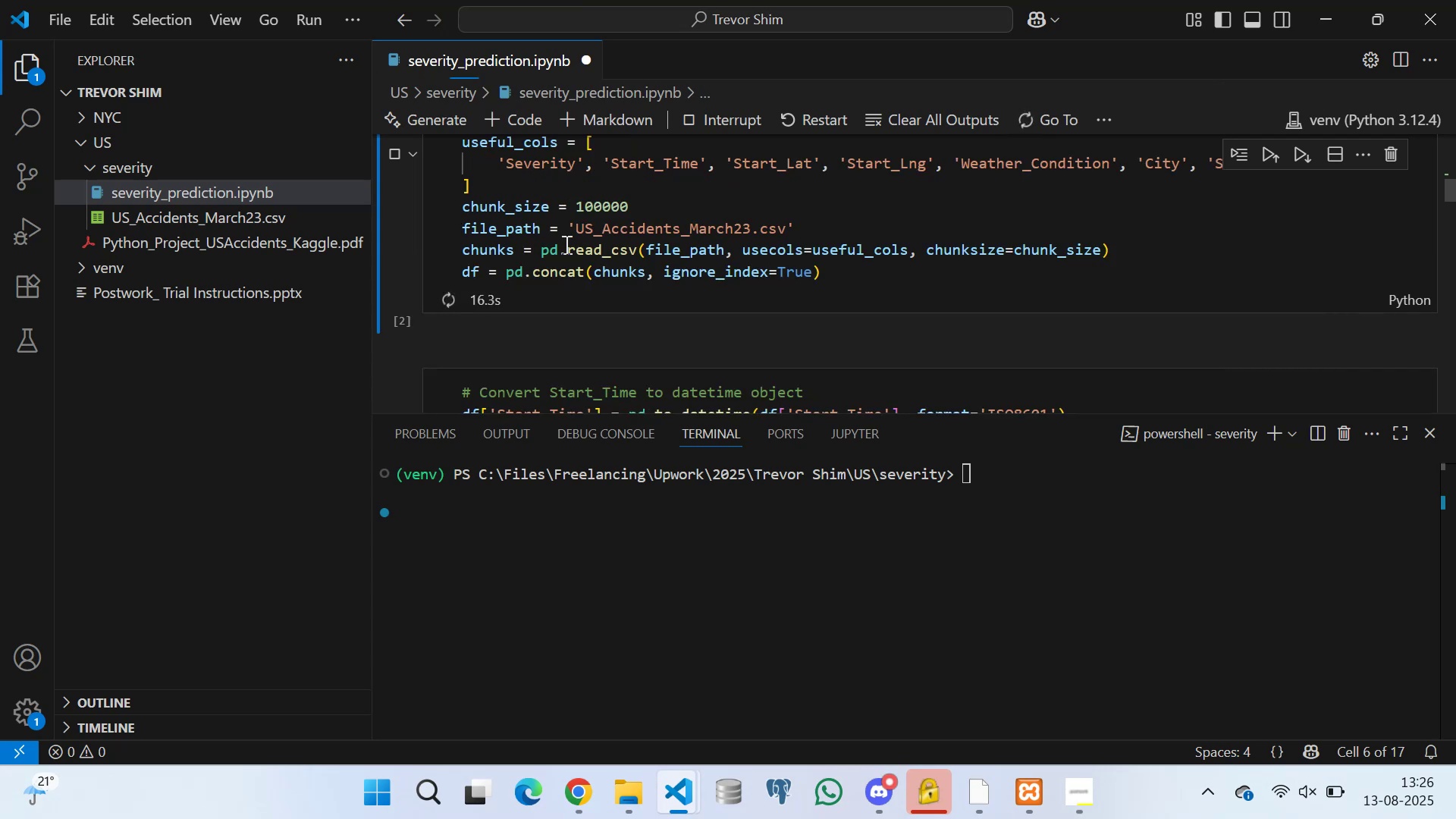 
scroll: coordinate [565, 240], scroll_direction: none, amount: 0.0
 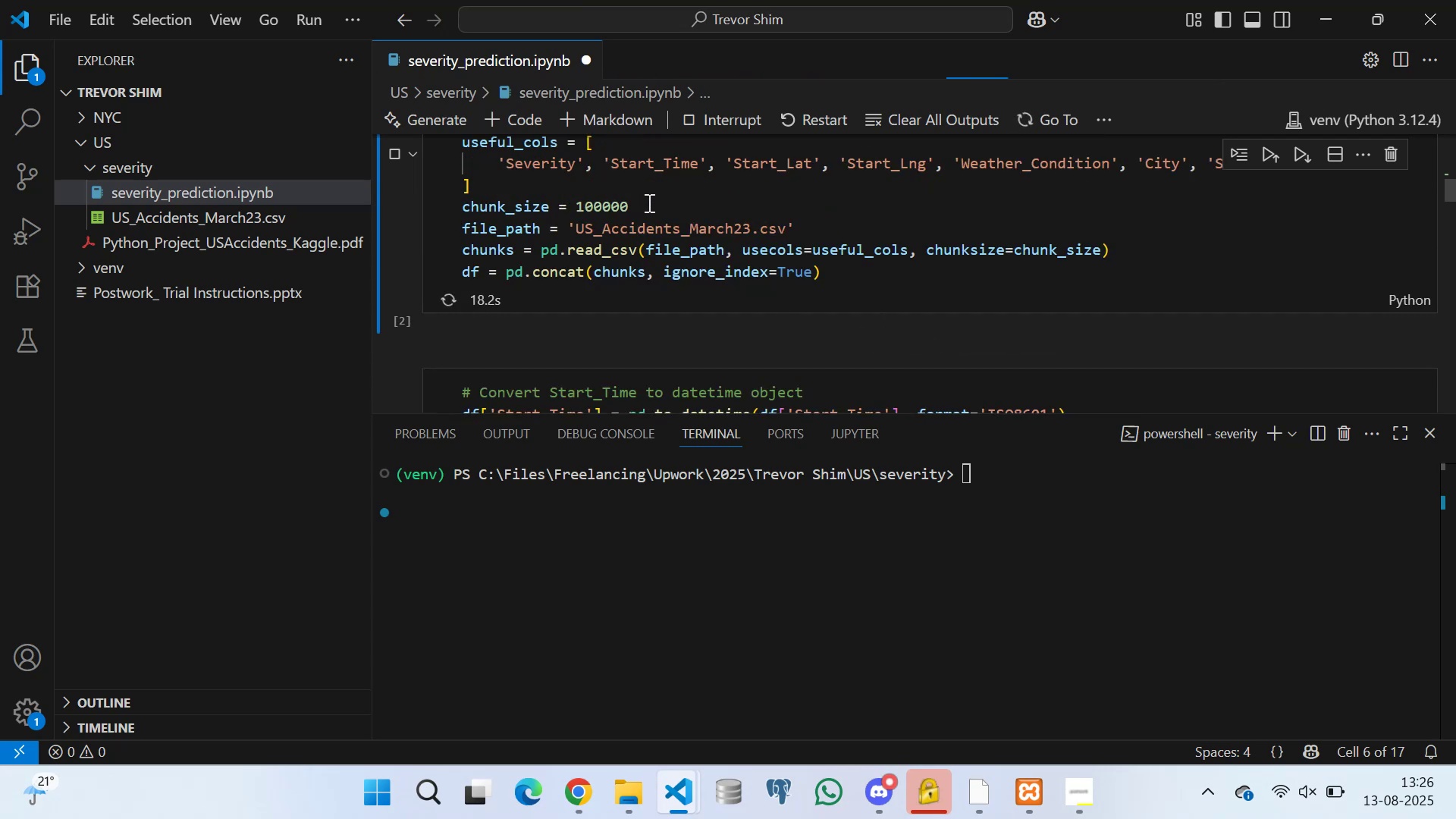 
left_click([648, 202])
 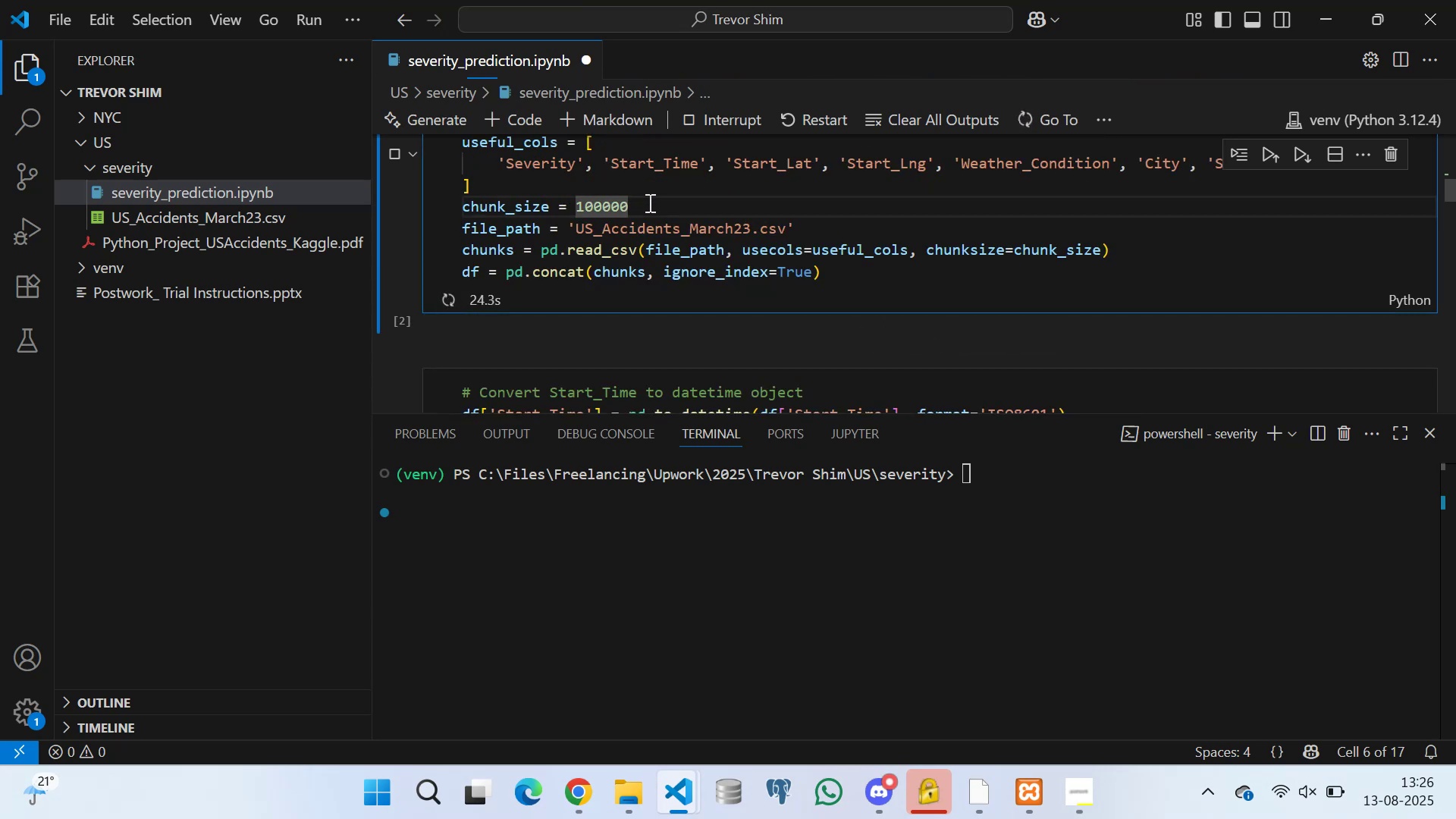 
wait(7.78)
 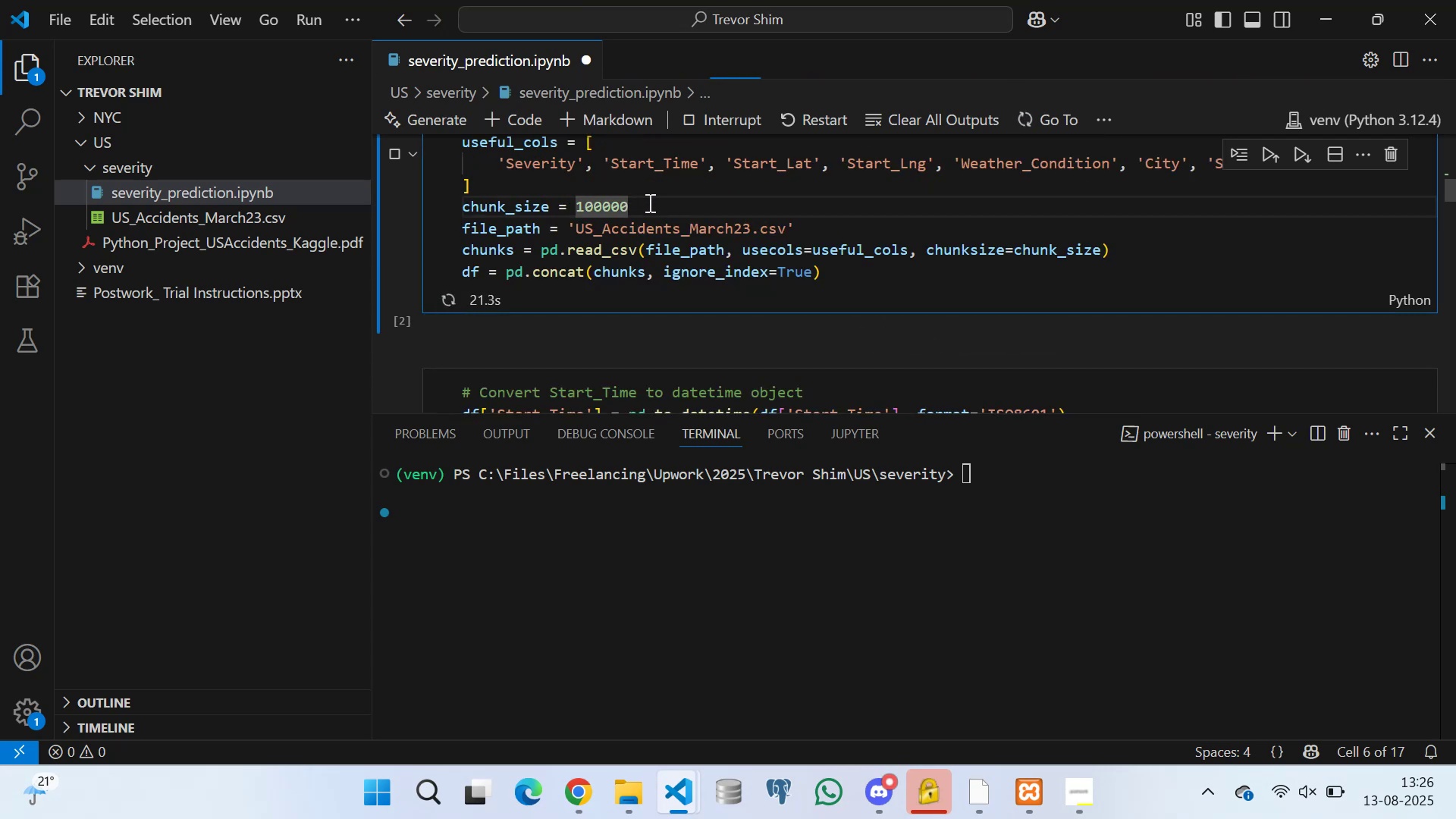 
scroll: coordinate [658, 230], scroll_direction: down, amount: 1.0
 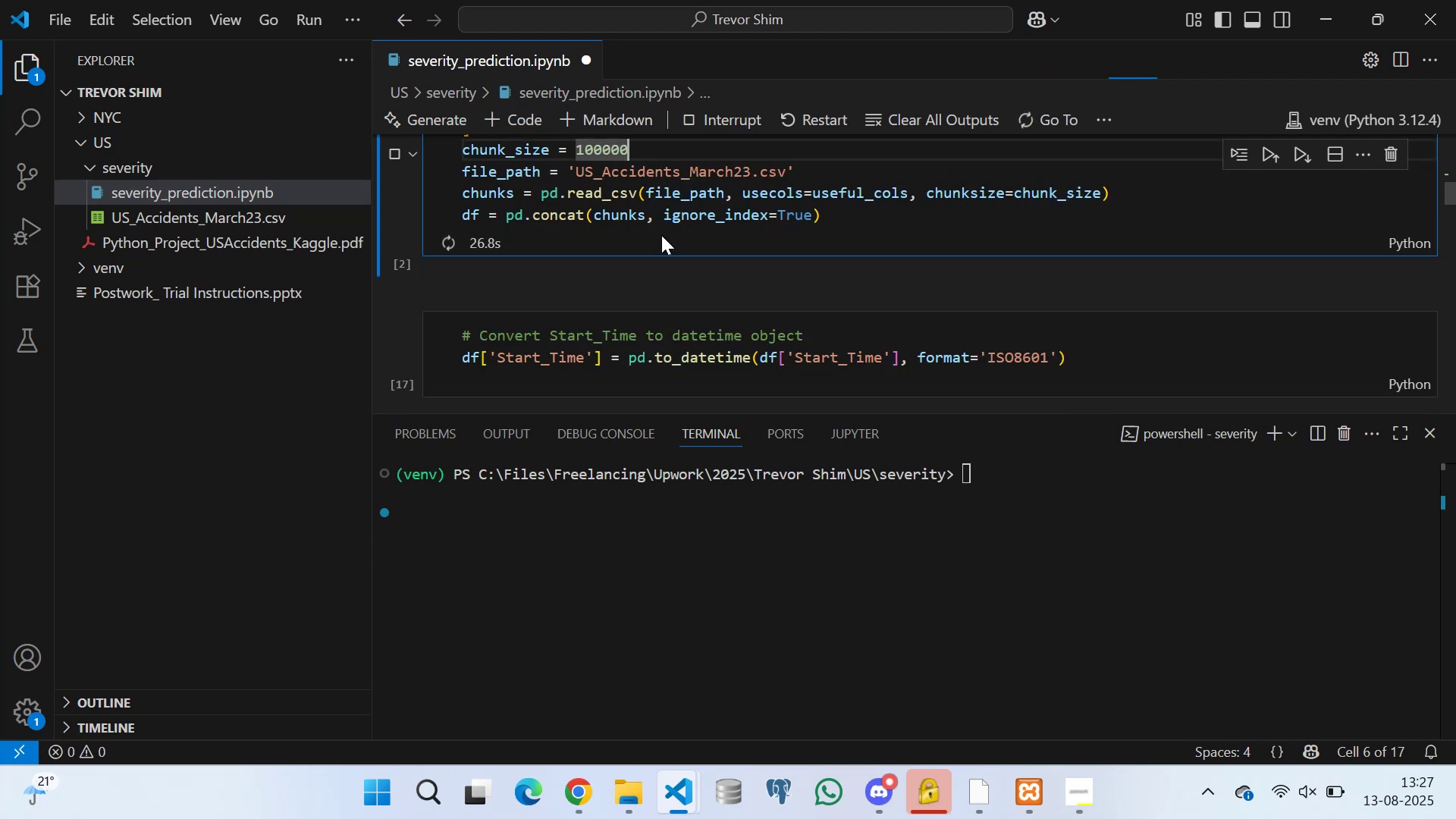 
scroll: coordinate [654, 228], scroll_direction: up, amount: 1.0
 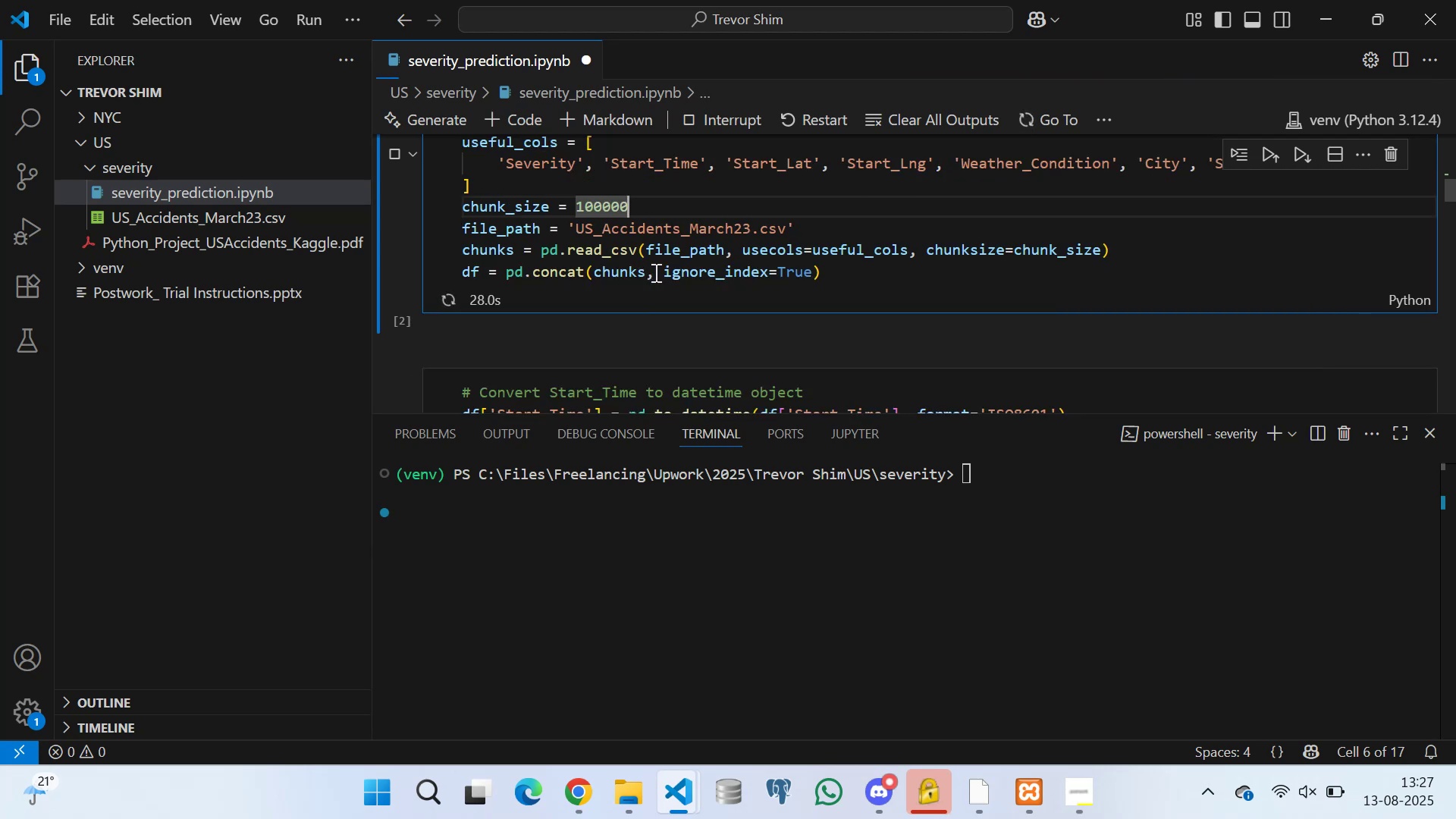 
left_click([655, 274])
 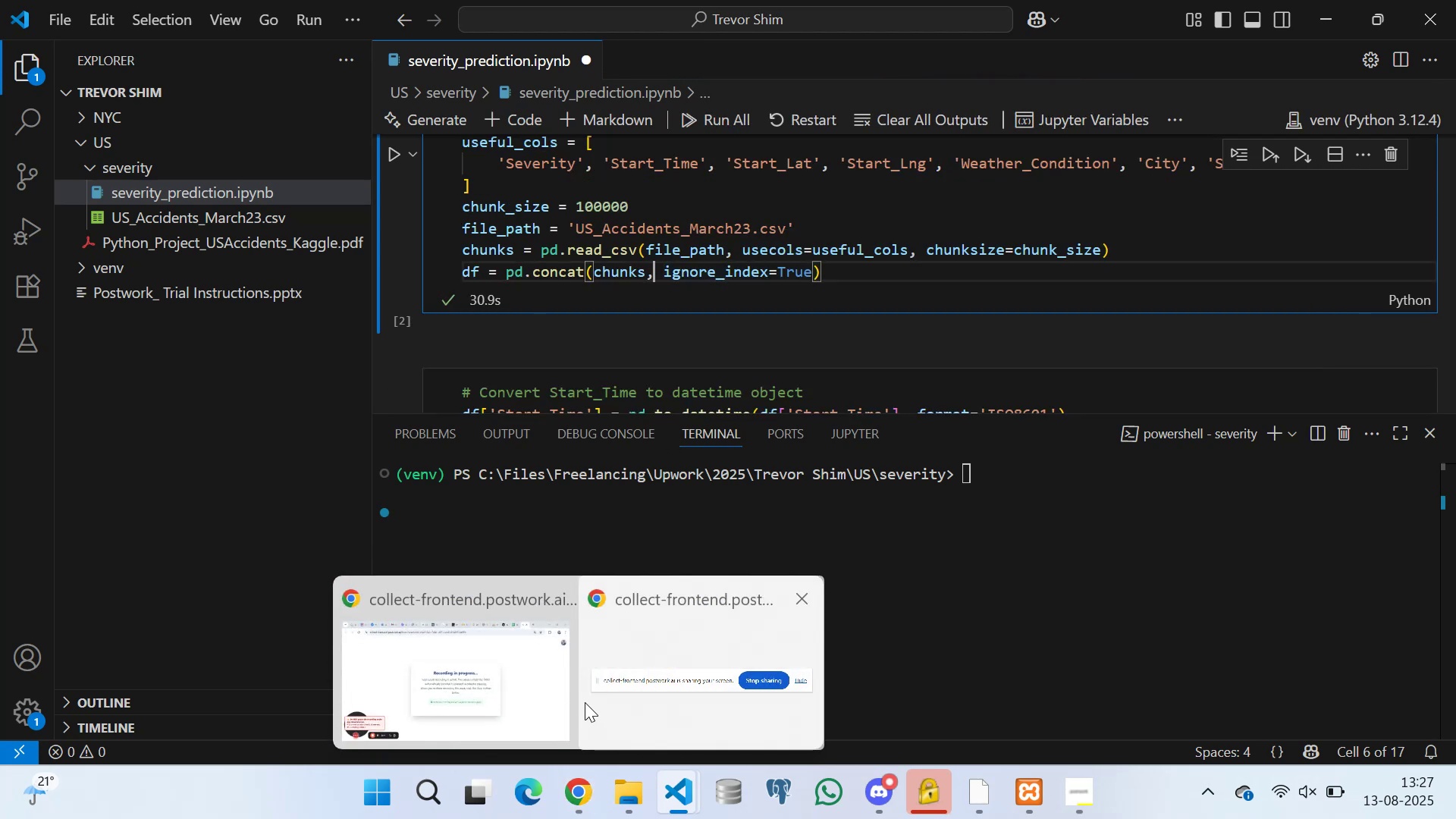 
wait(6.83)
 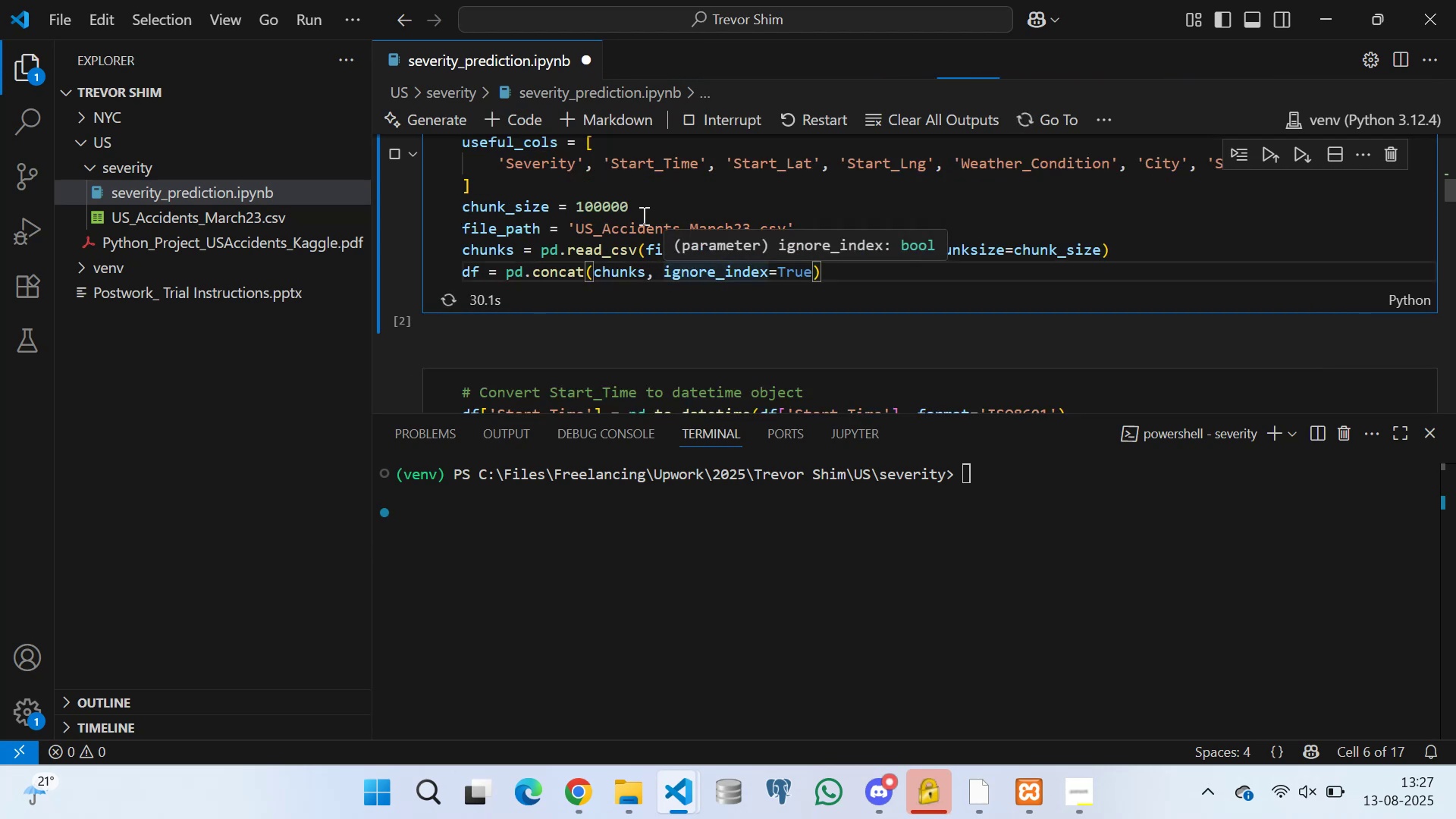 
left_click([548, 670])
 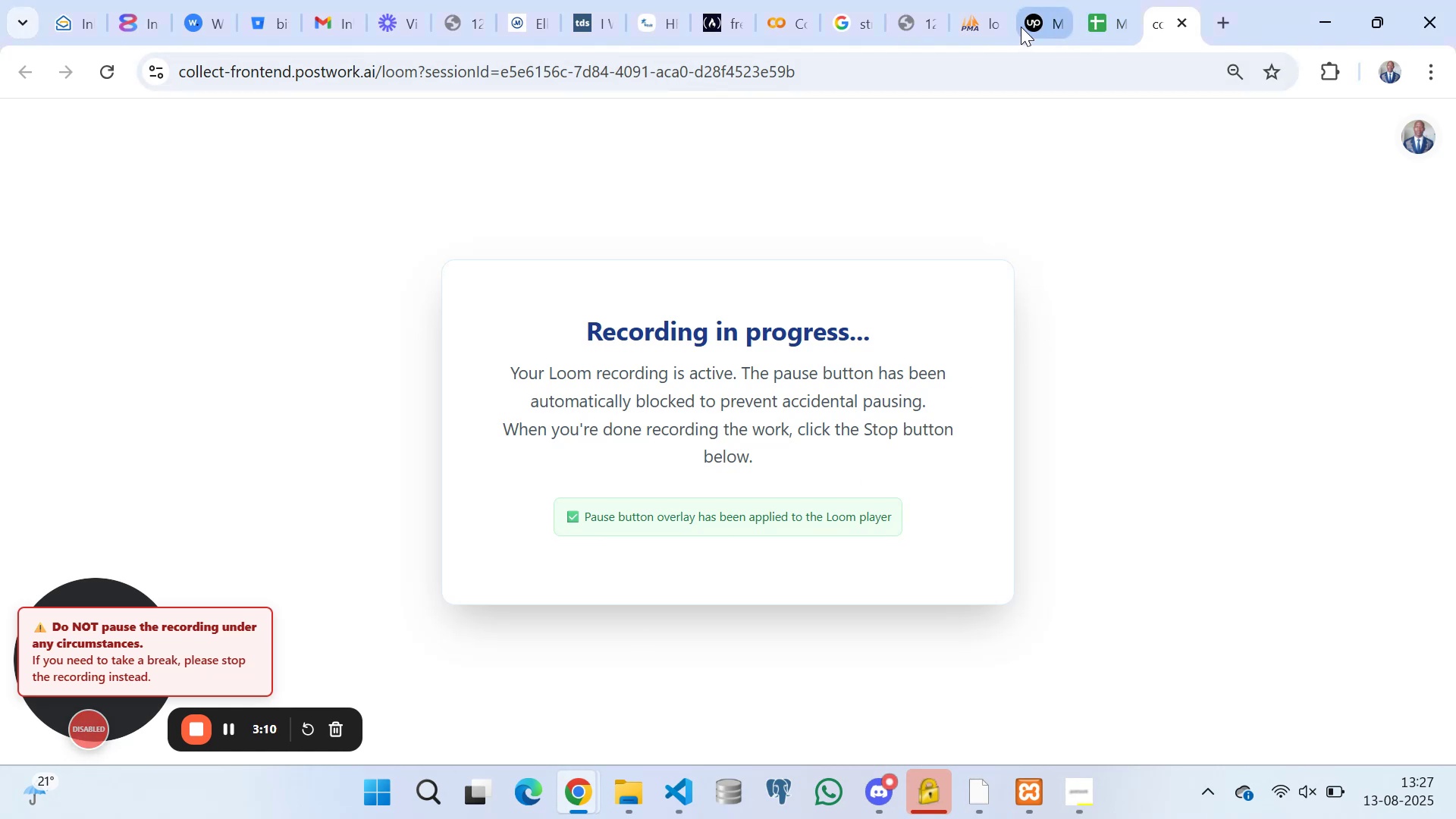 
left_click([1029, 18])
 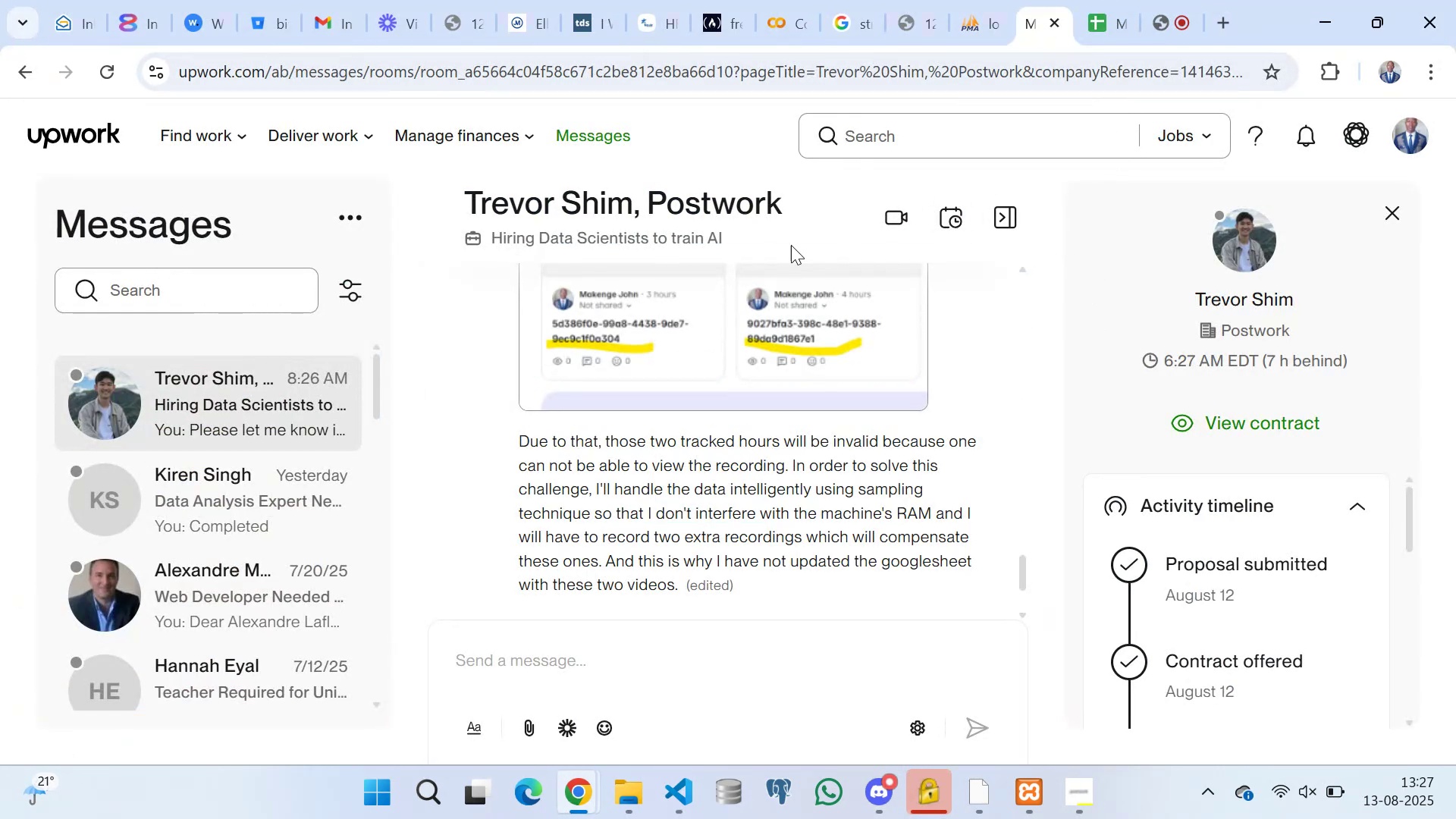 
wait(9.34)
 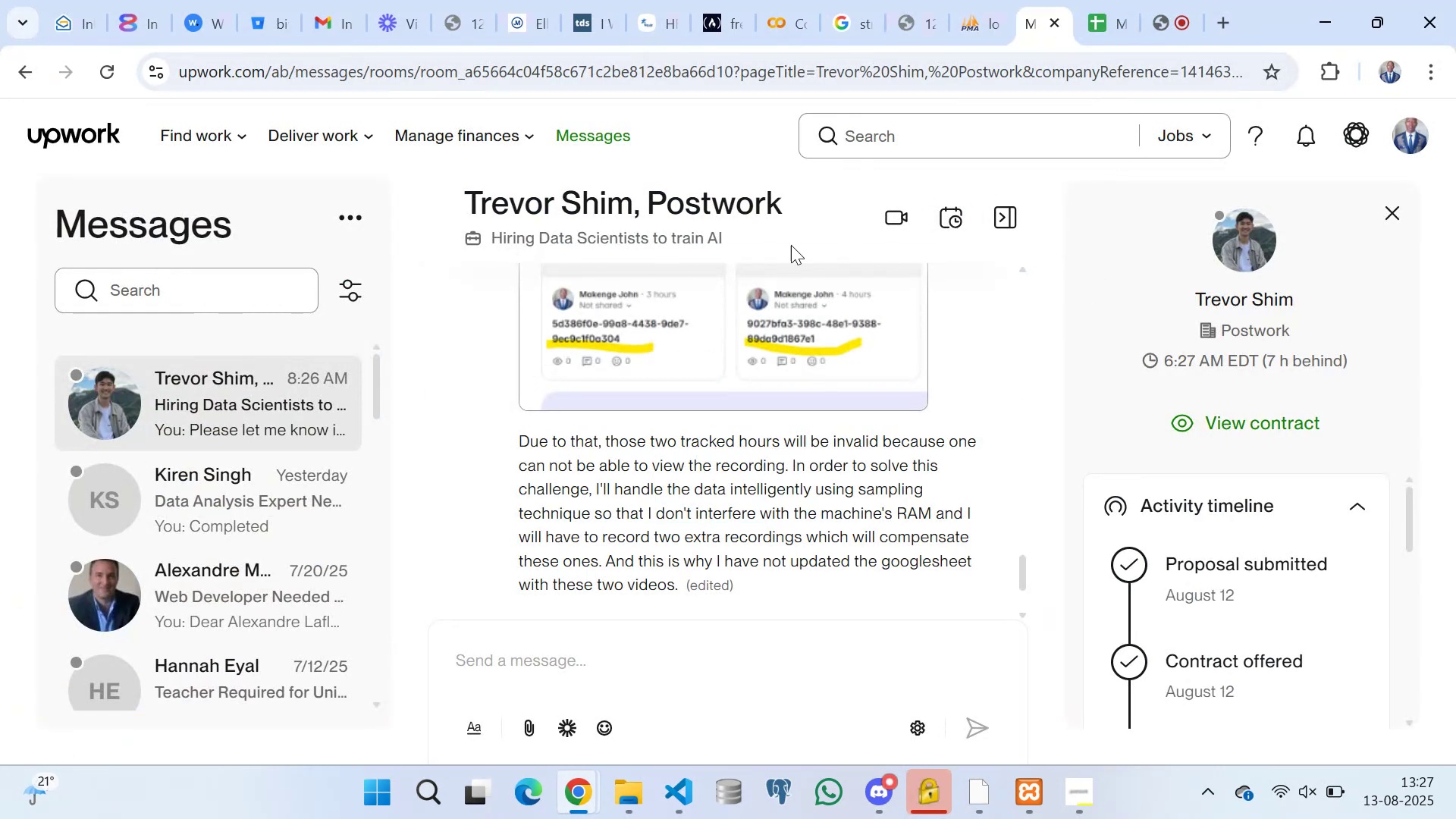 
left_click([817, 673])
 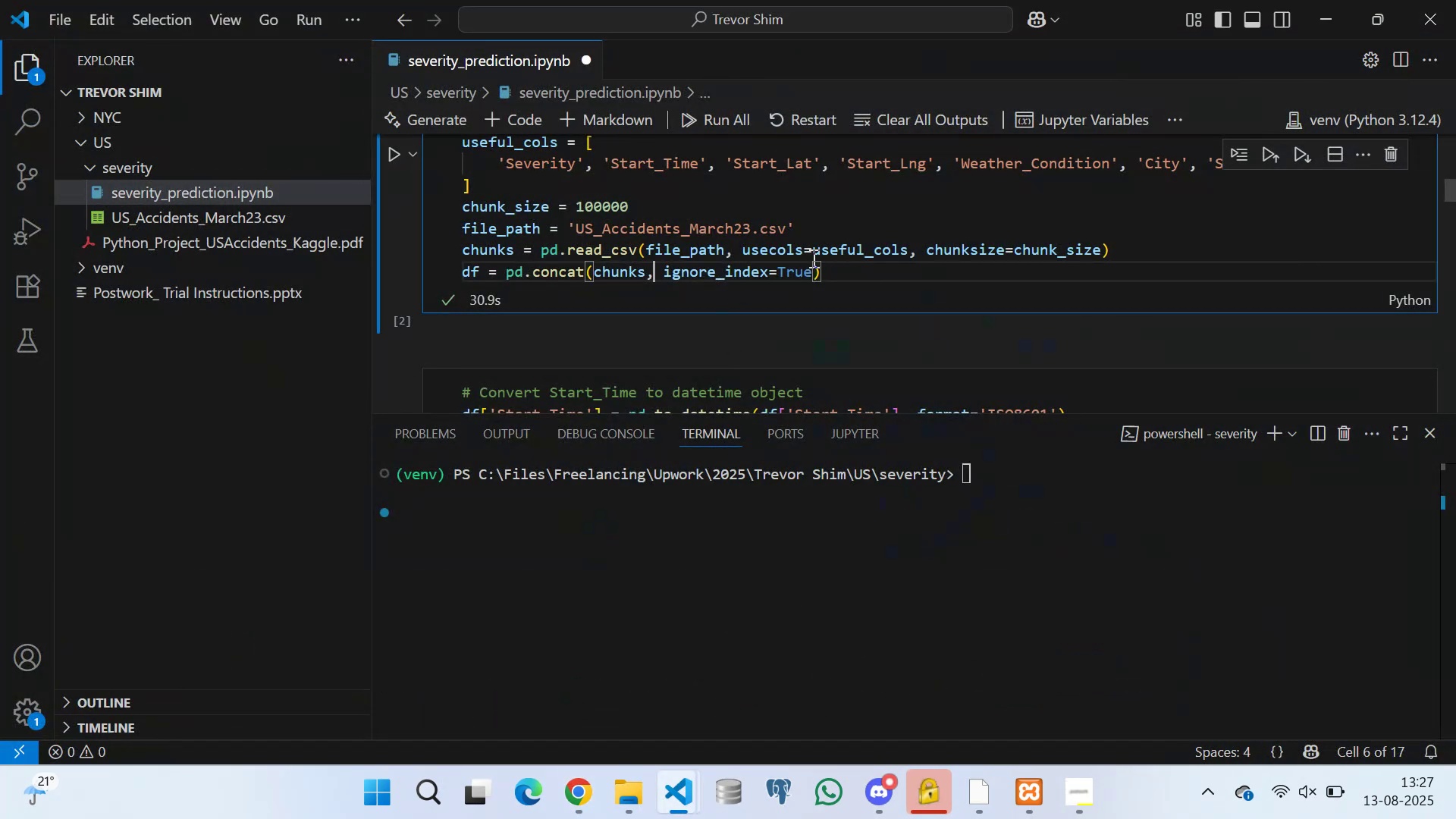 
scroll: coordinate [556, 255], scroll_direction: down, amount: 3.0
 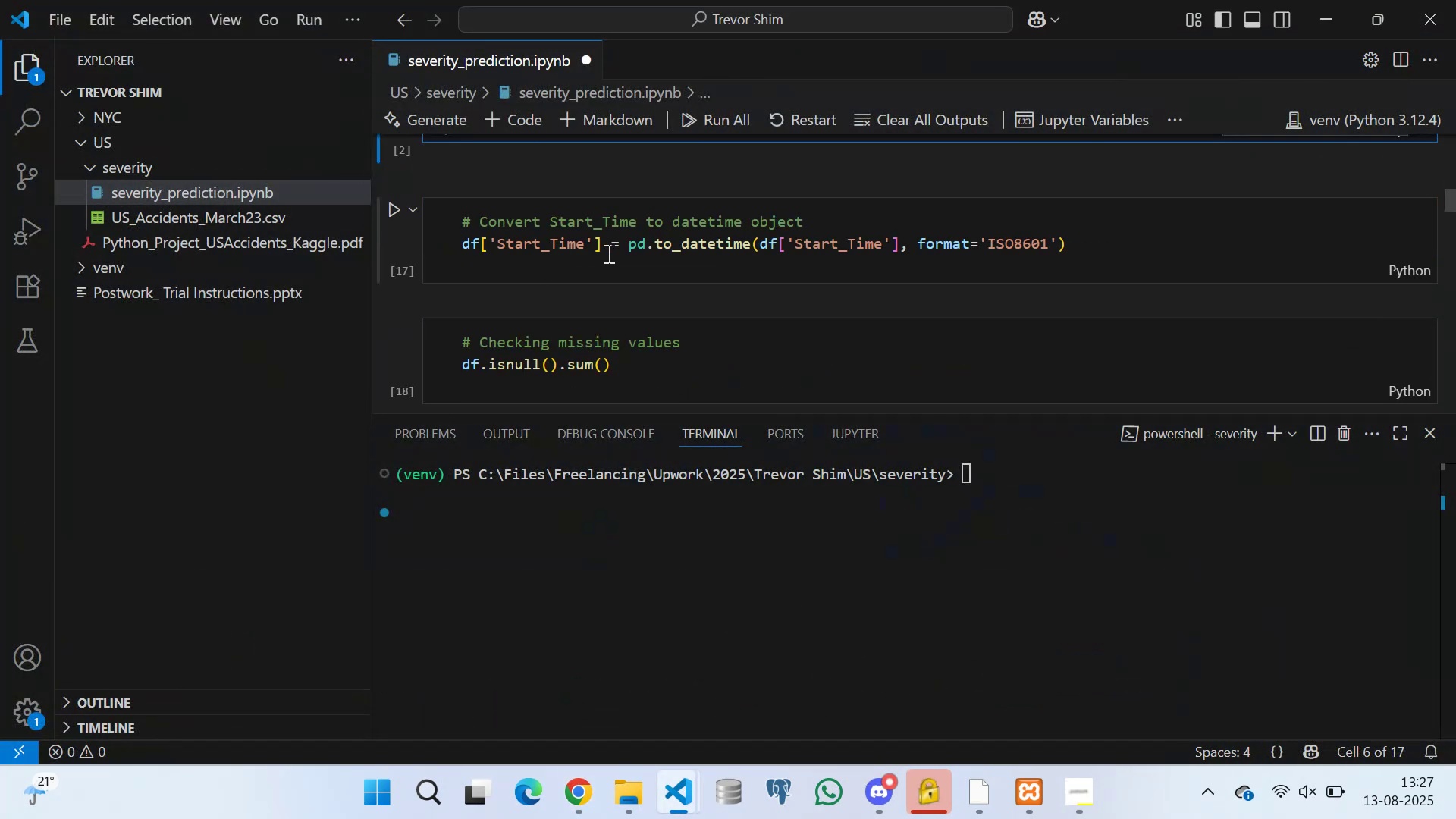 
left_click([609, 240])
 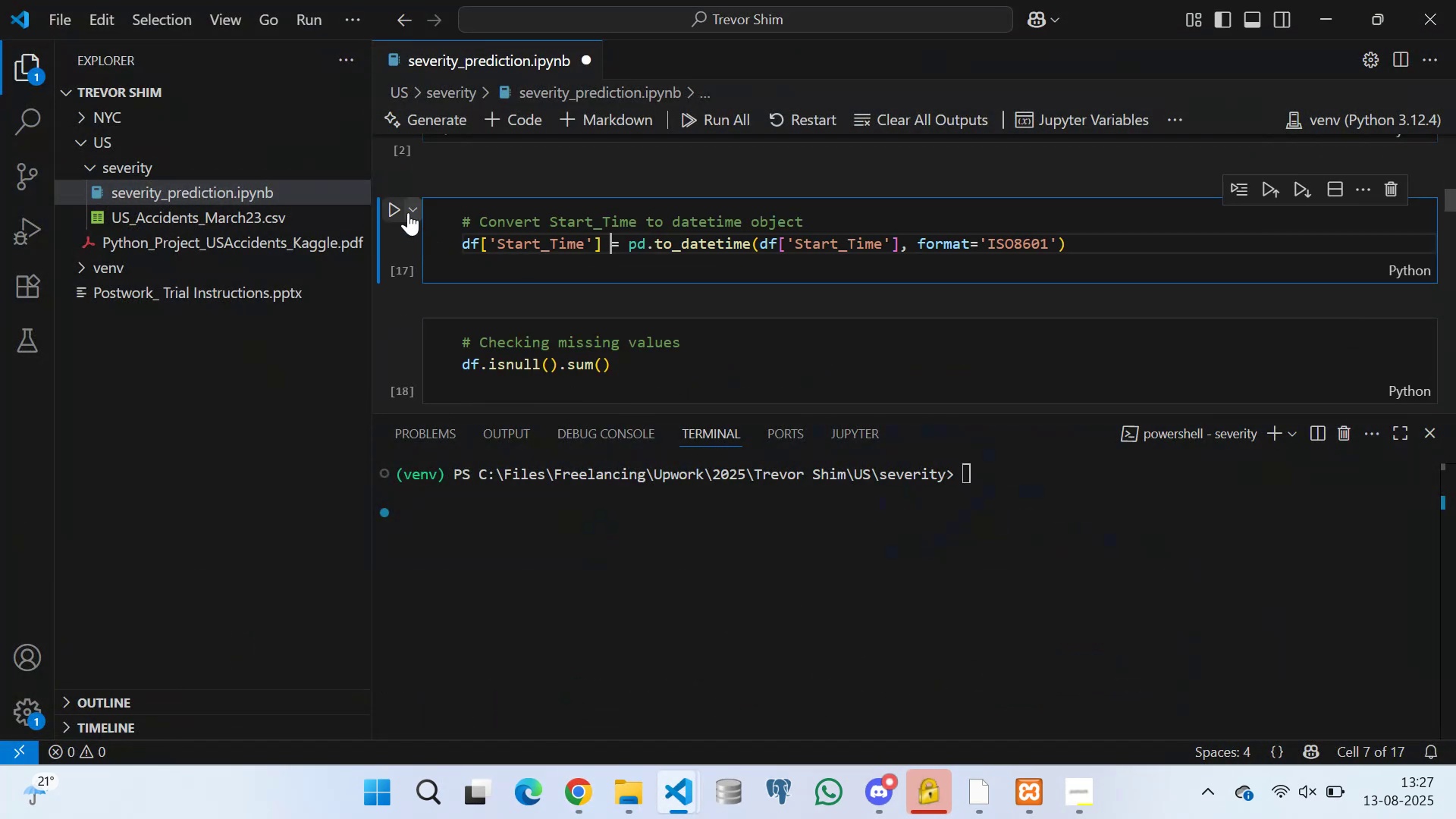 
left_click([398, 206])
 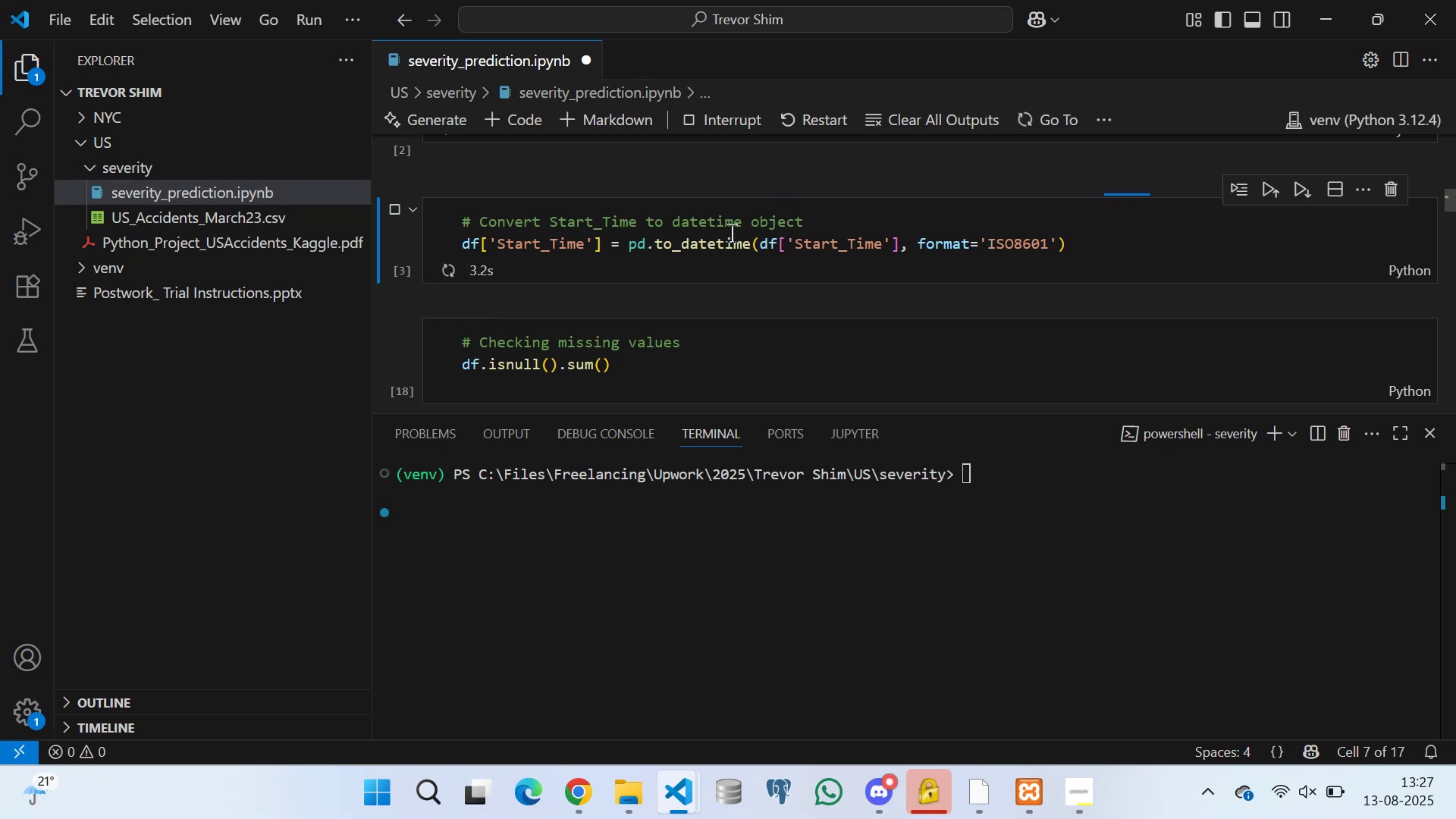 
scroll: coordinate [551, 256], scroll_direction: down, amount: 2.0
 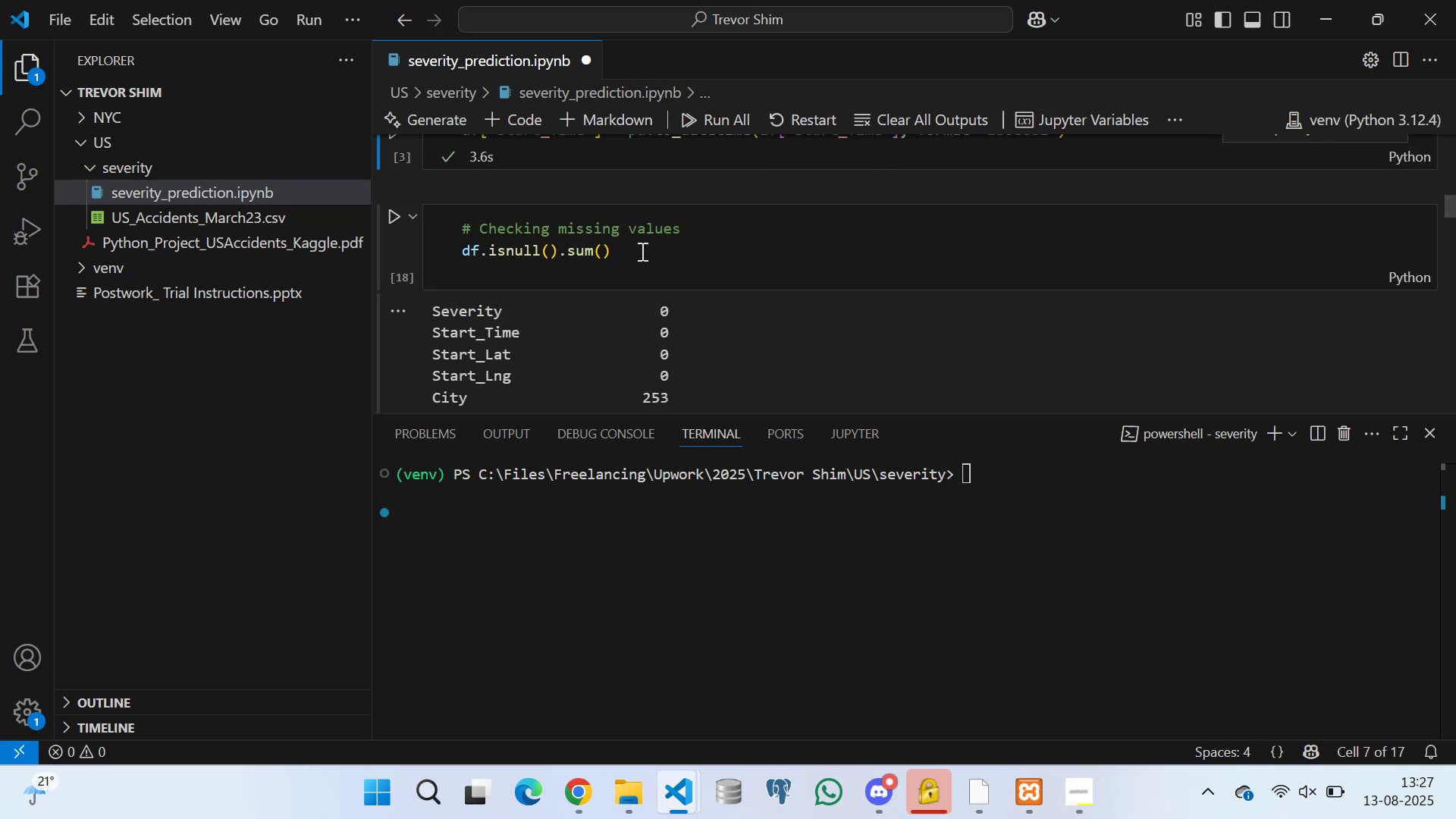 
left_click([641, 251])
 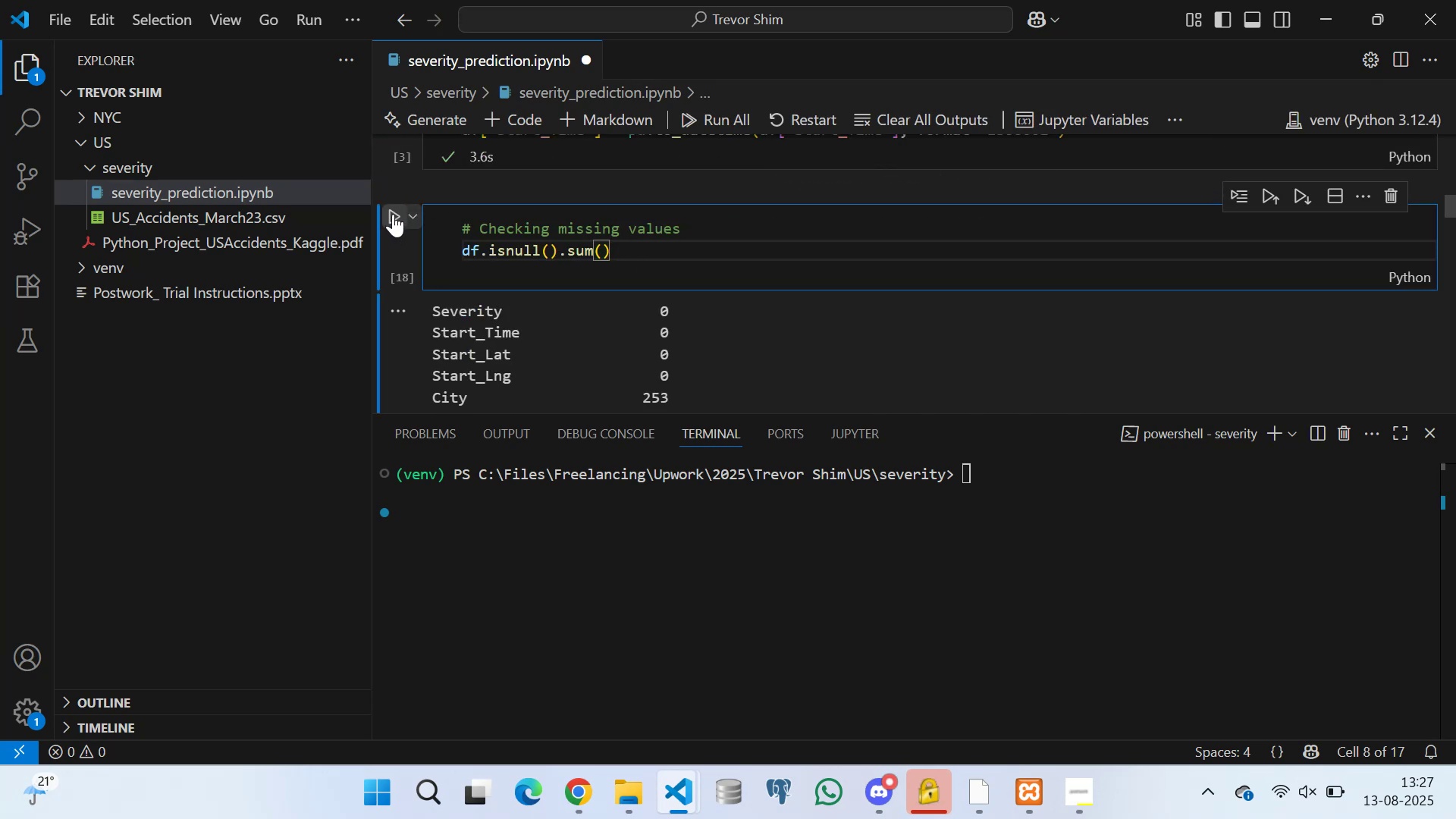 
left_click([393, 212])
 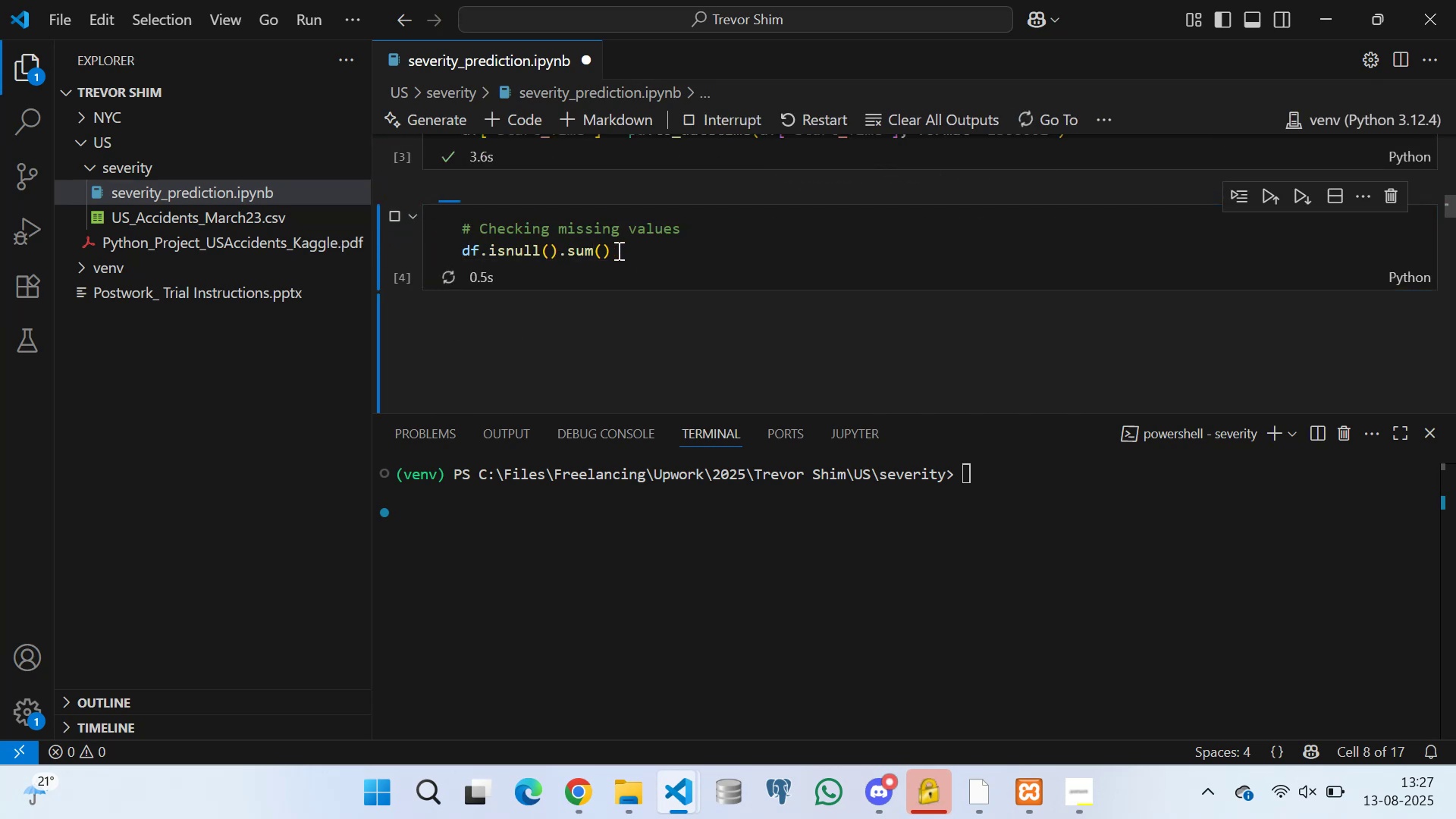 
scroll: coordinate [594, 250], scroll_direction: down, amount: 2.0
 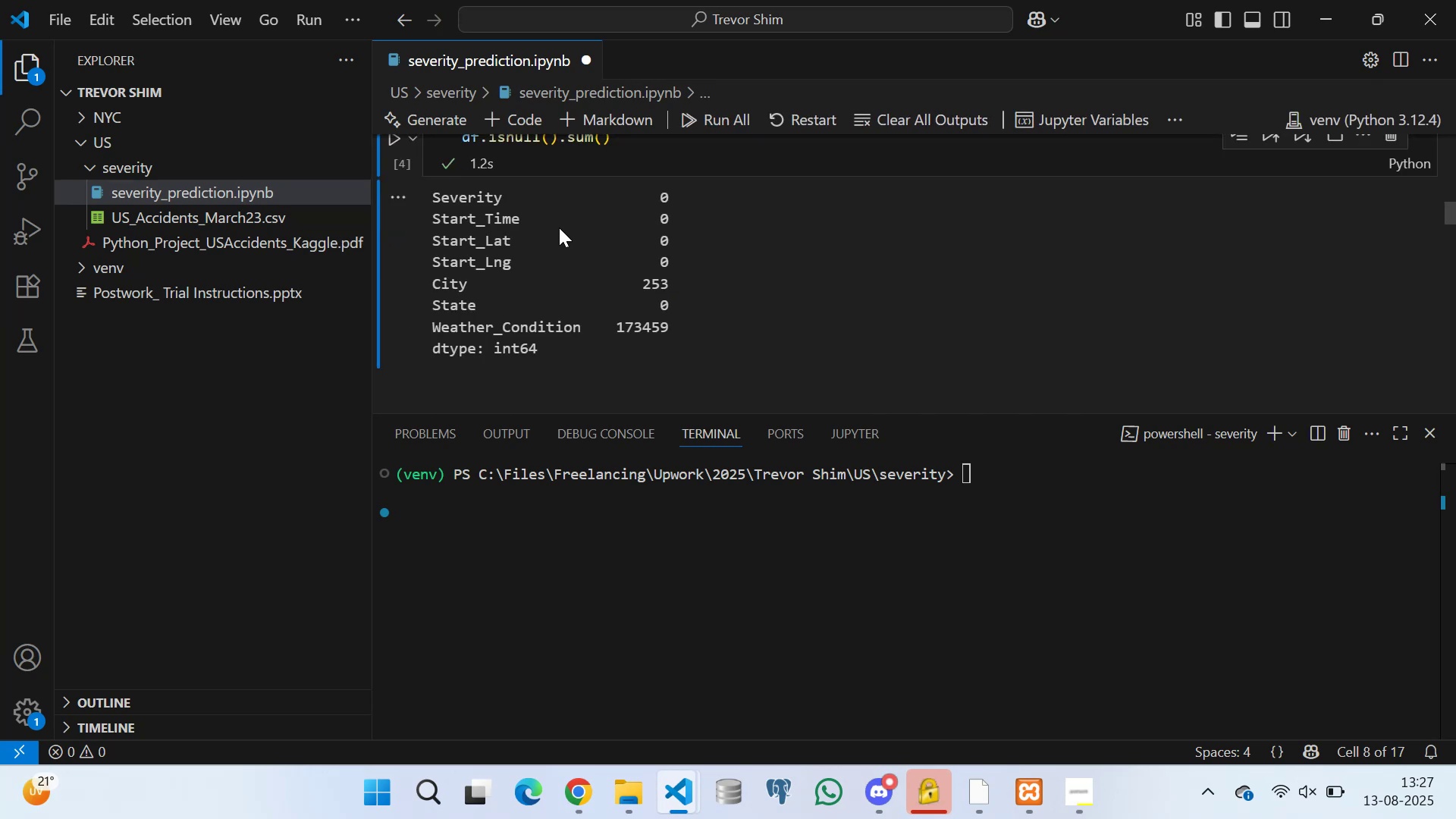 
scroll: coordinate [581, 223], scroll_direction: up, amount: 1.0
 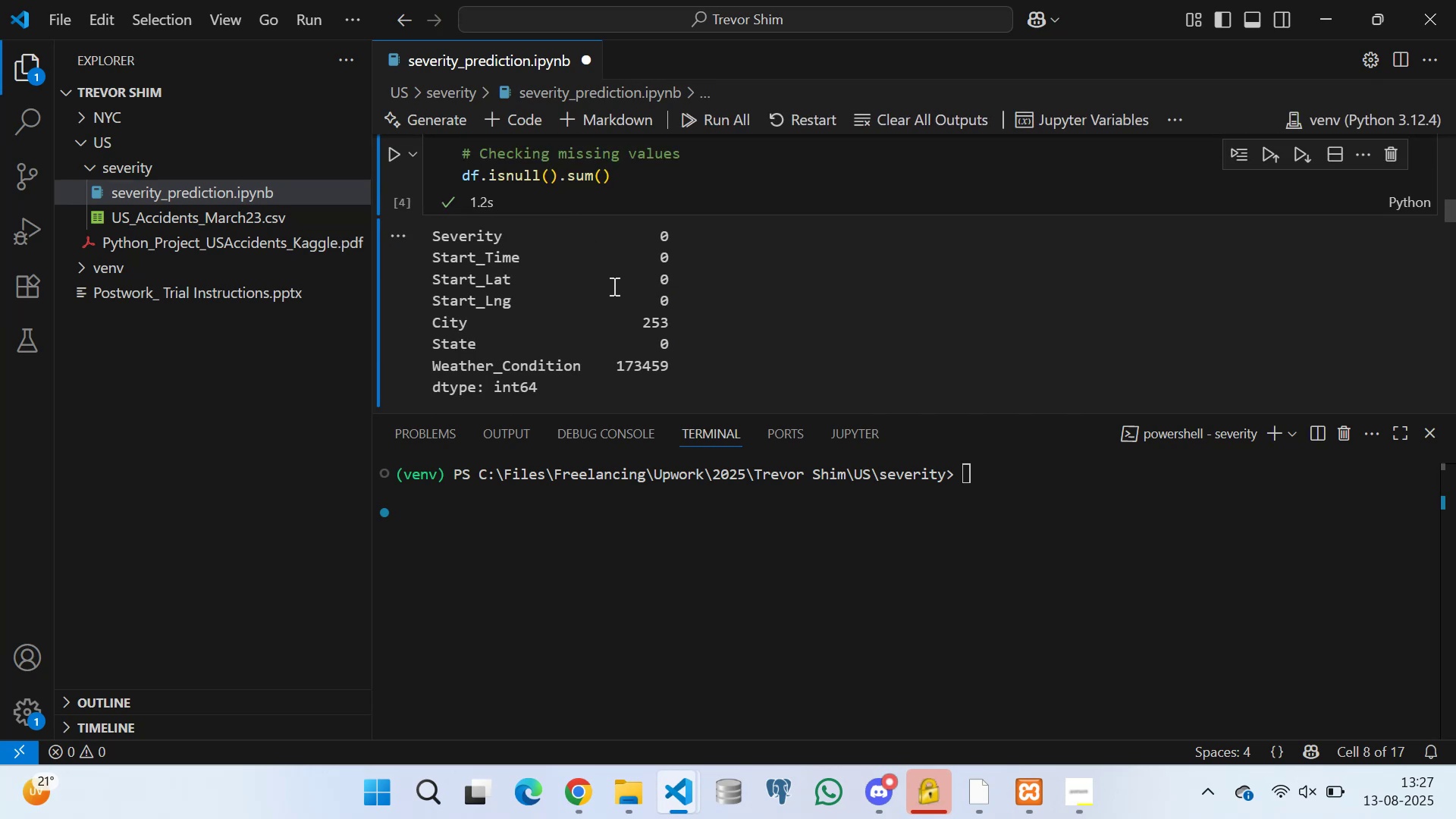 
scroll: coordinate [595, 265], scroll_direction: down, amount: 3.0
 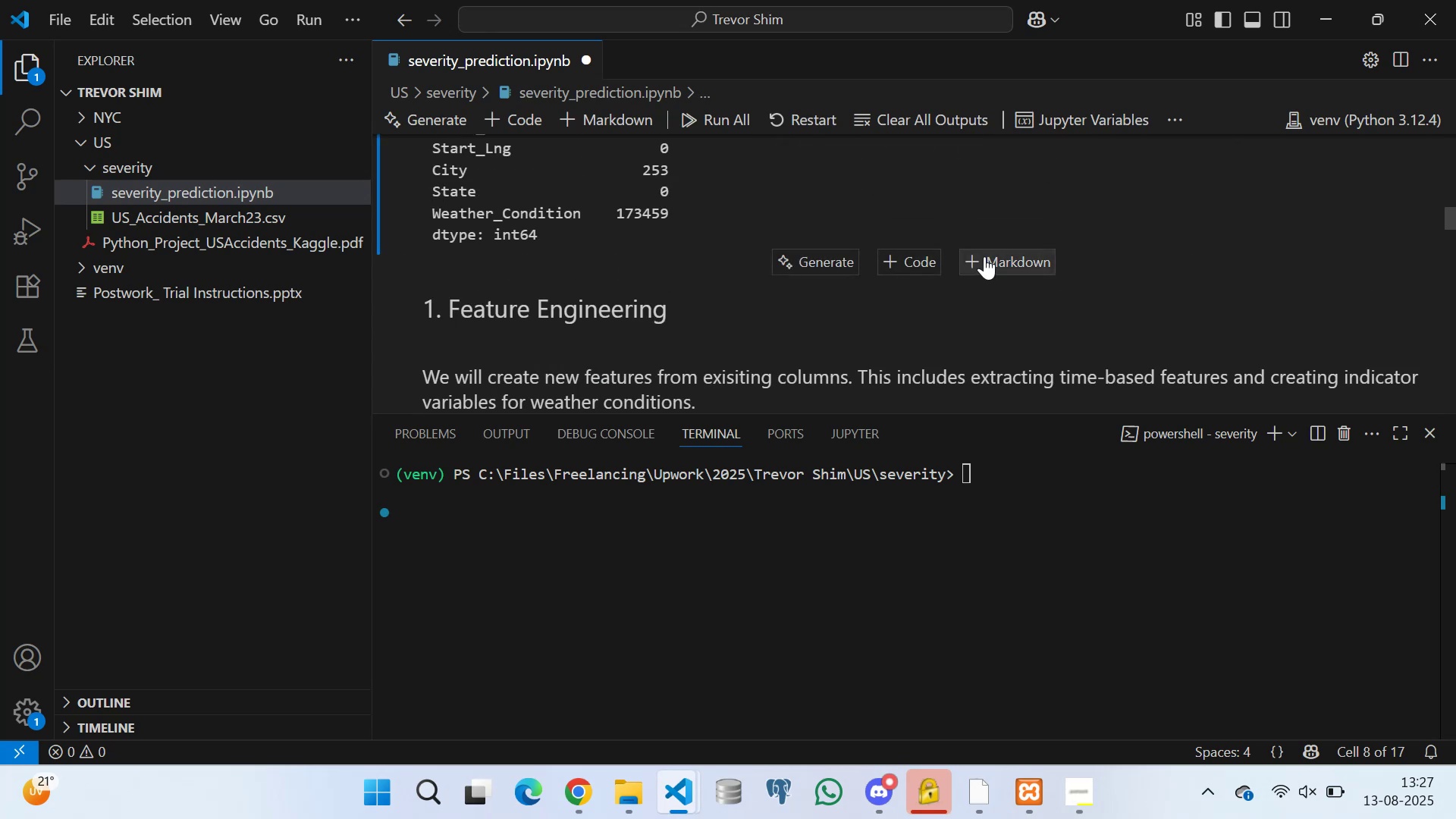 
left_click([984, 256])
 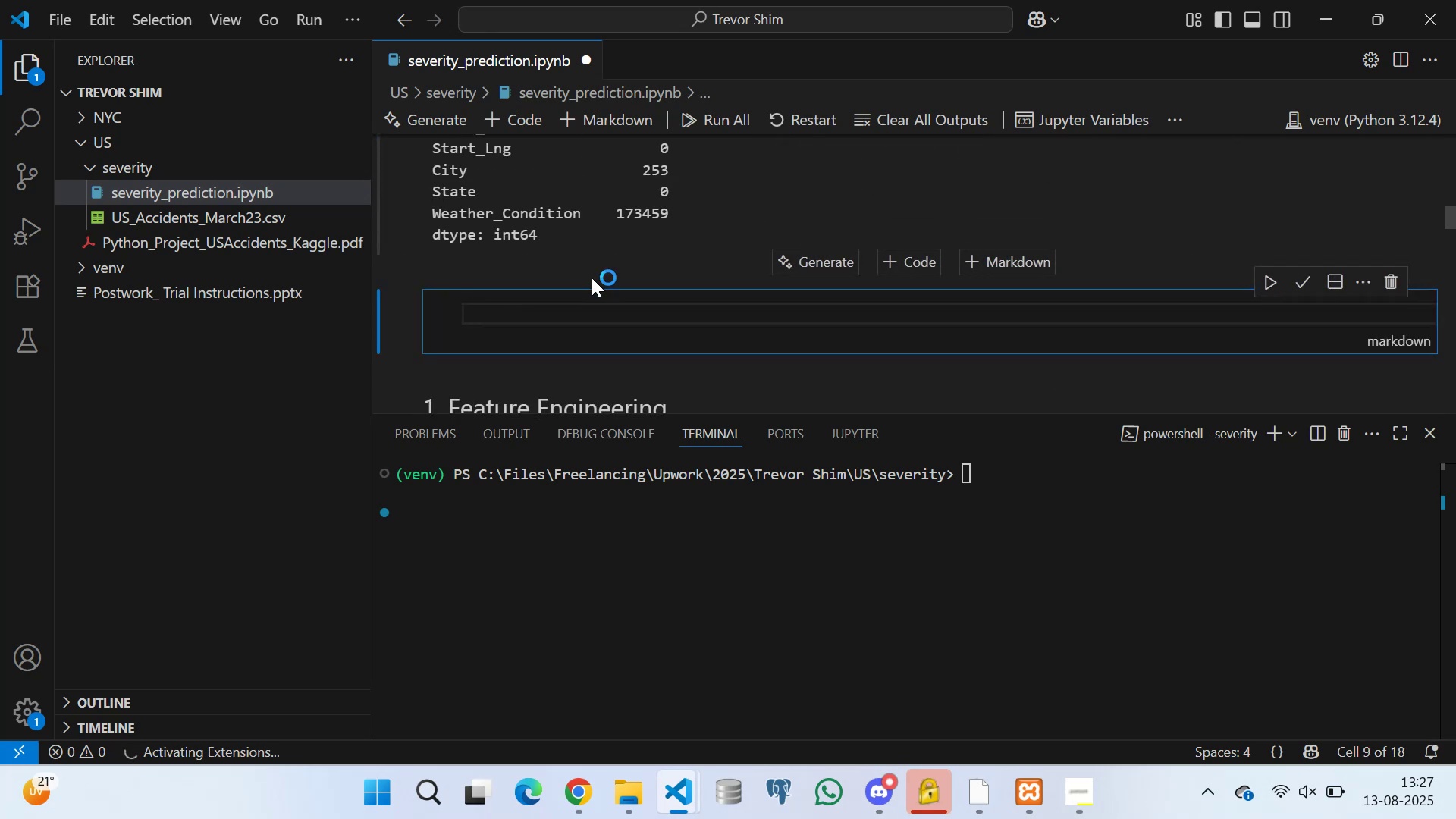 
type(#### Data Sampling)
 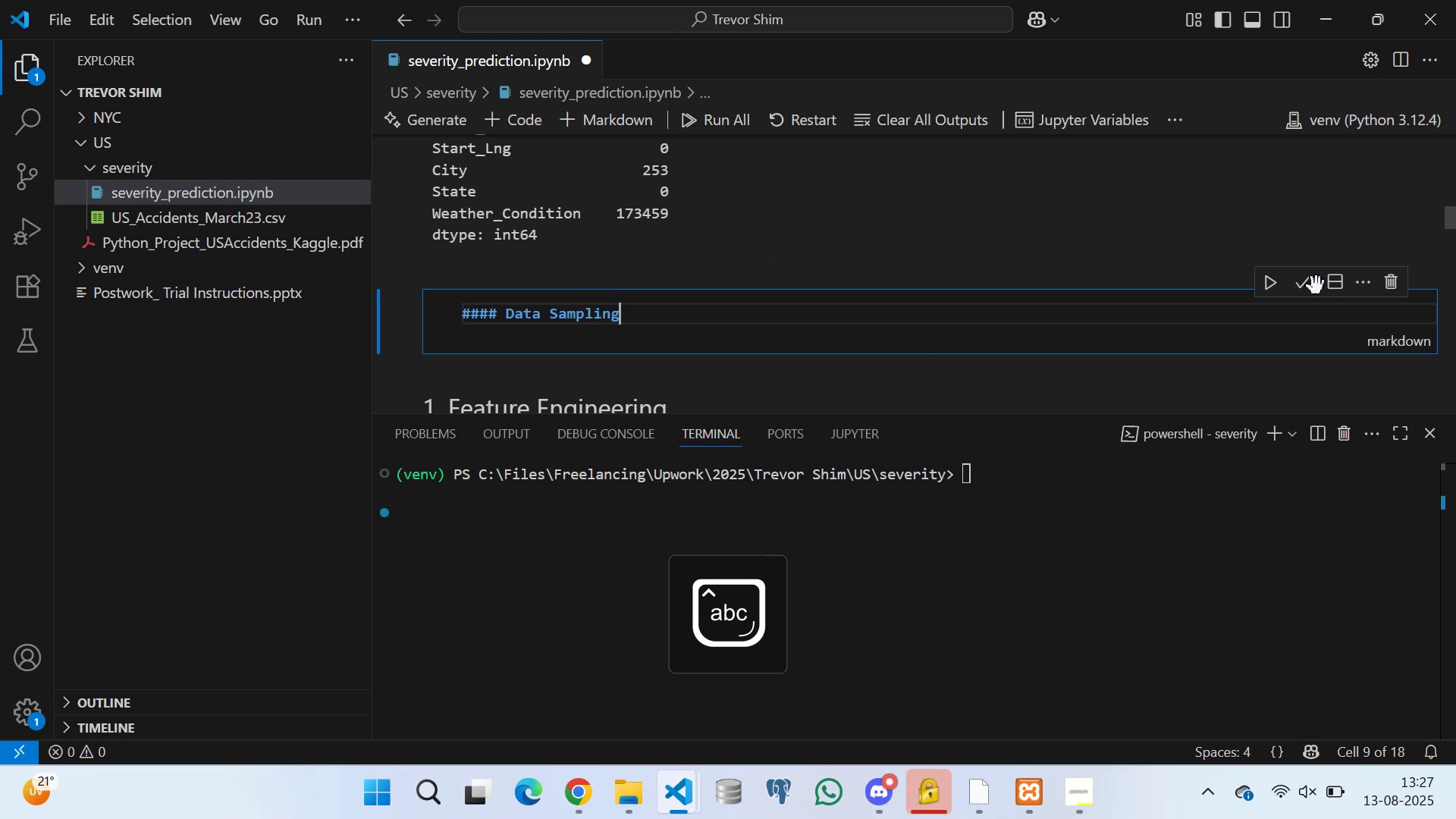 
left_click([1300, 277])
 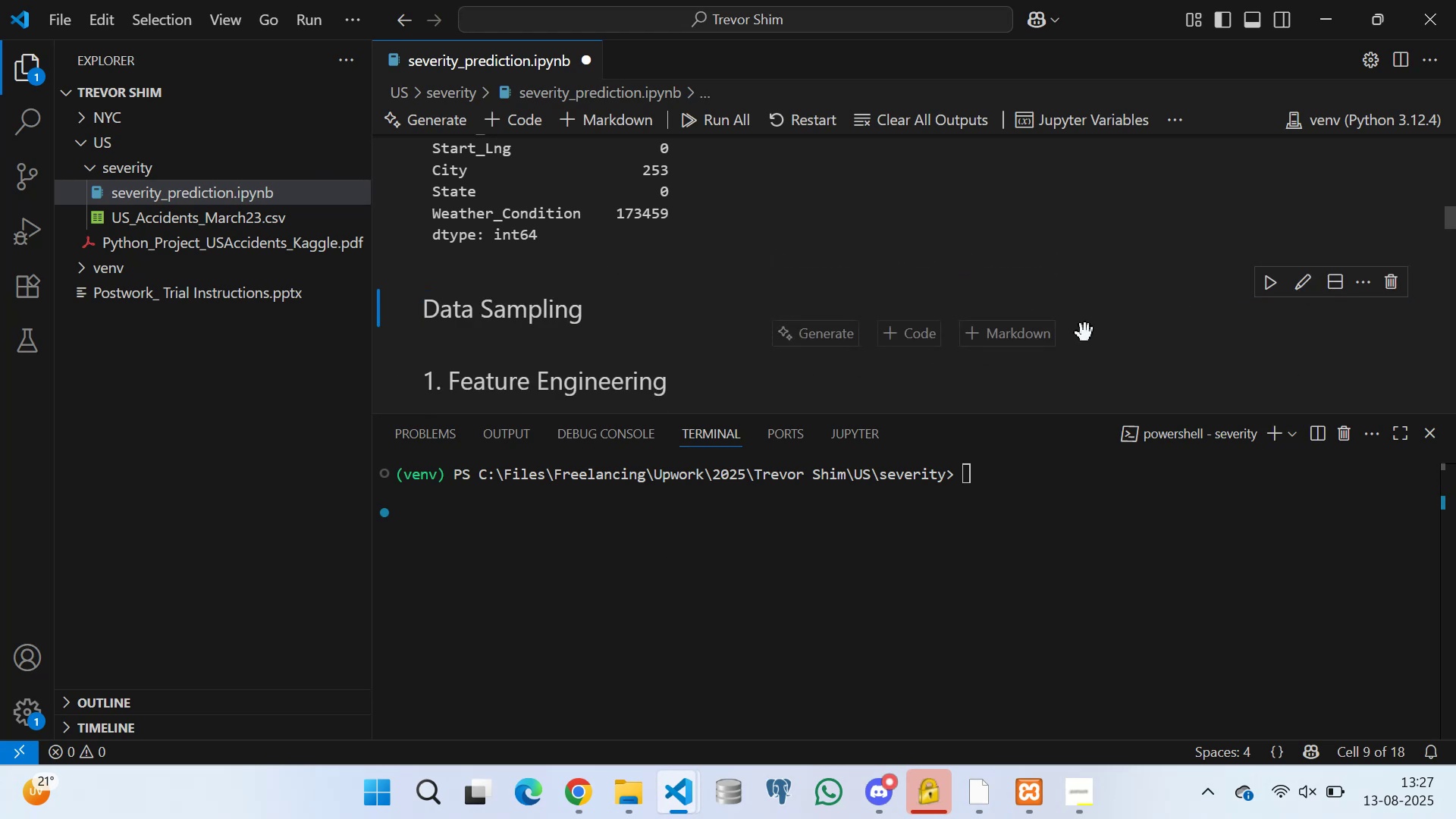 
left_click([971, 327])
 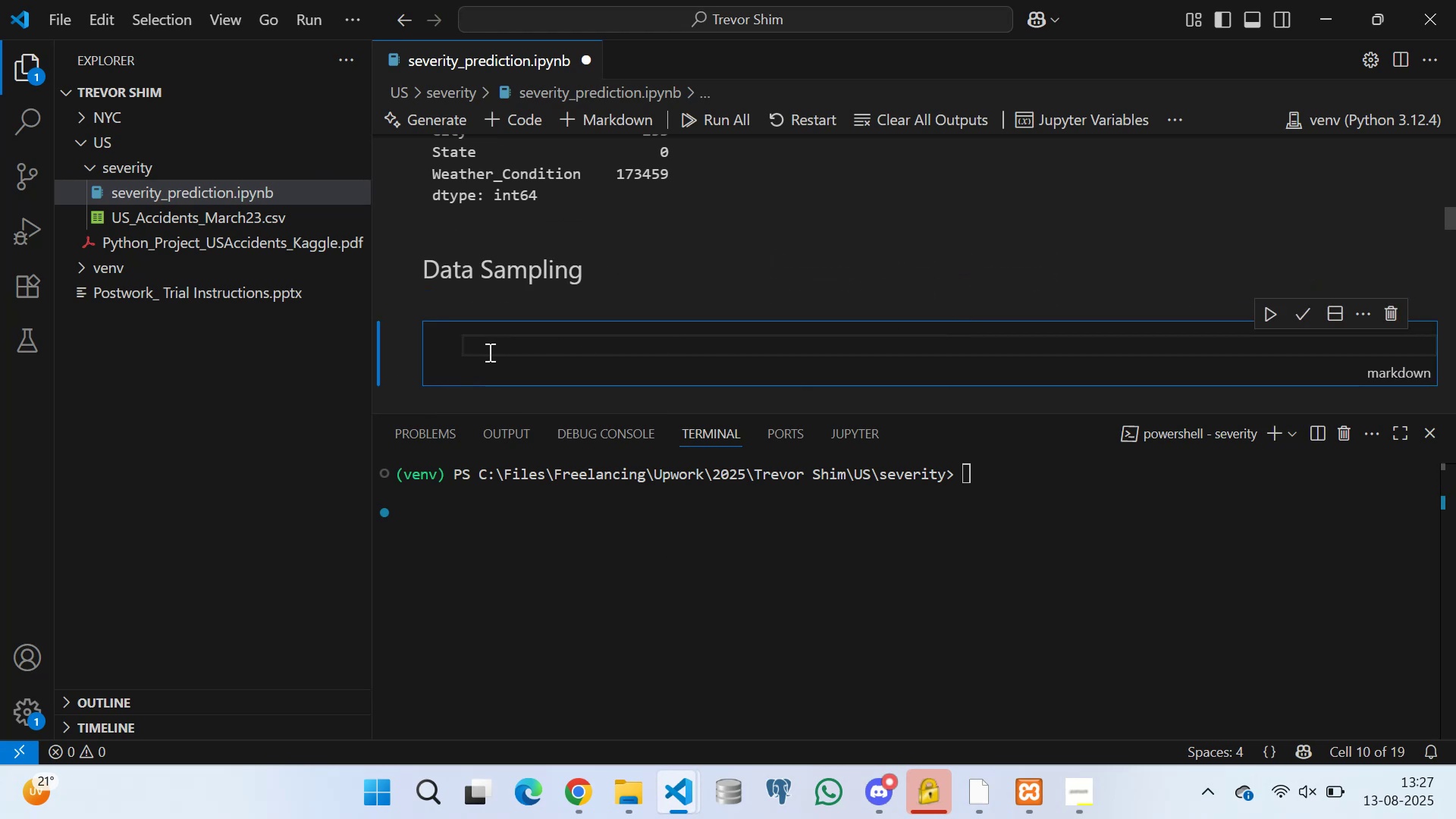 
type(The )
key(Backspace)
key(Backspace)
key(Backspace)
type(he dataset is )
 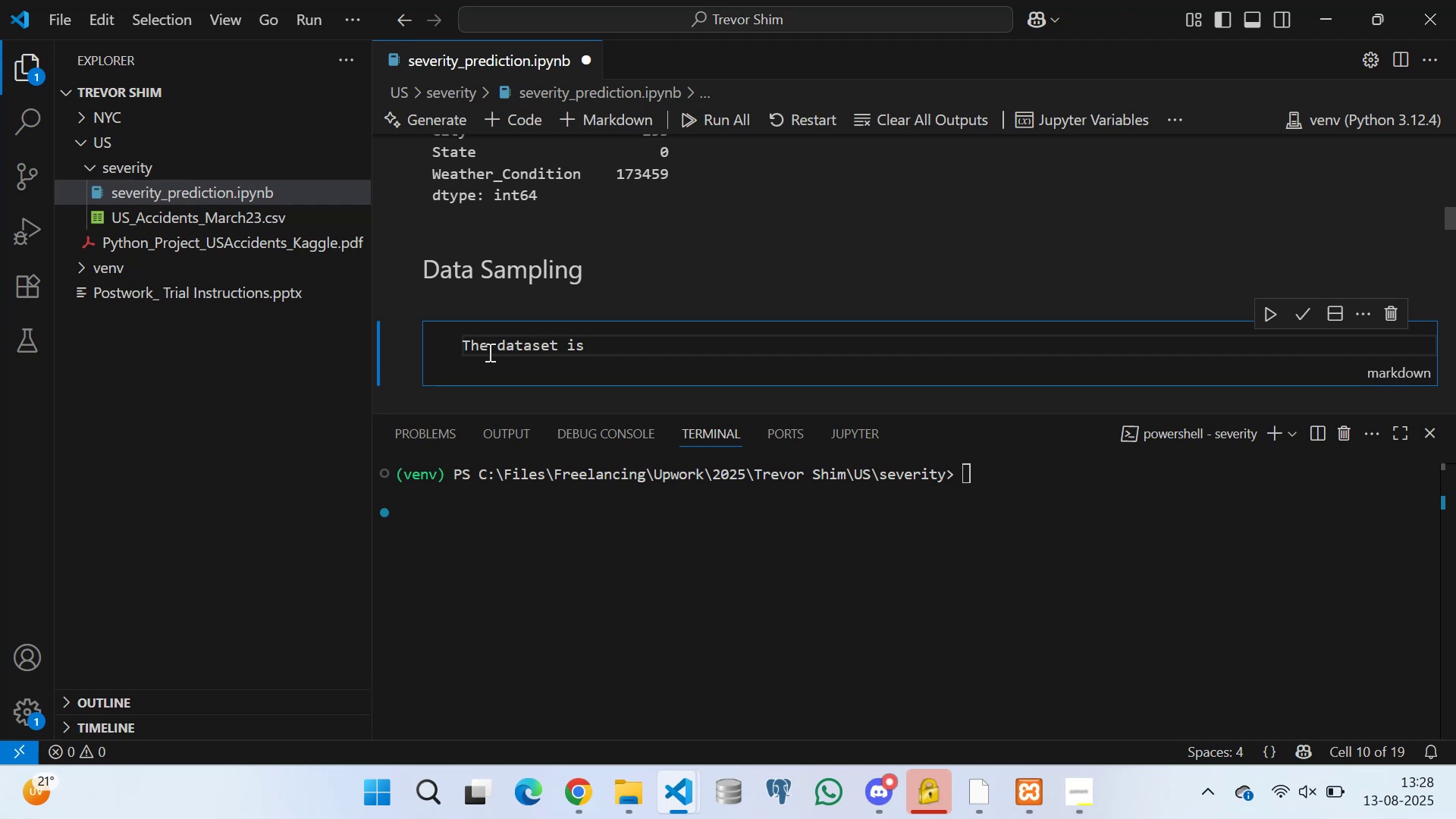 
wait(5.04)
 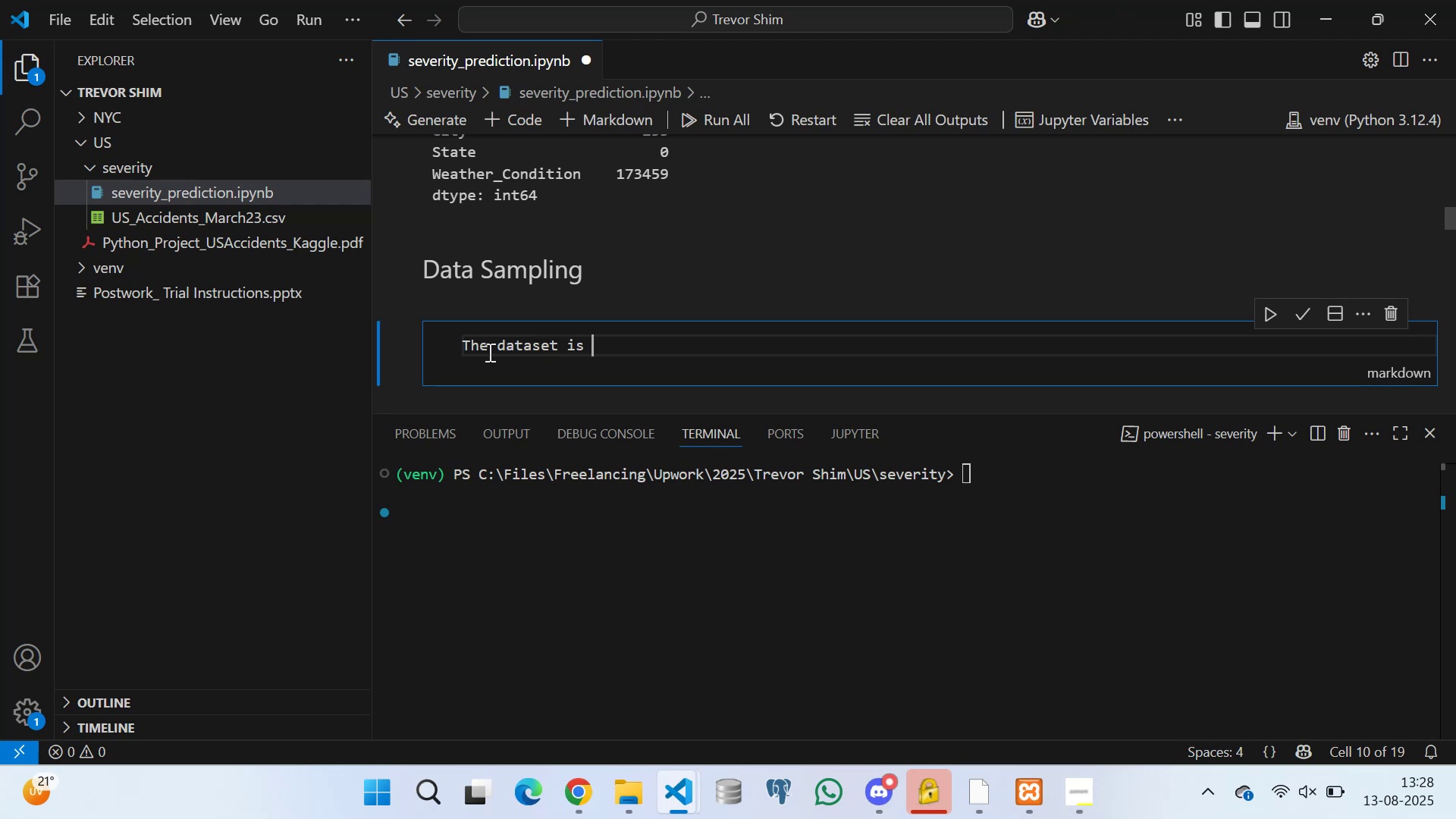 
type(huge )
 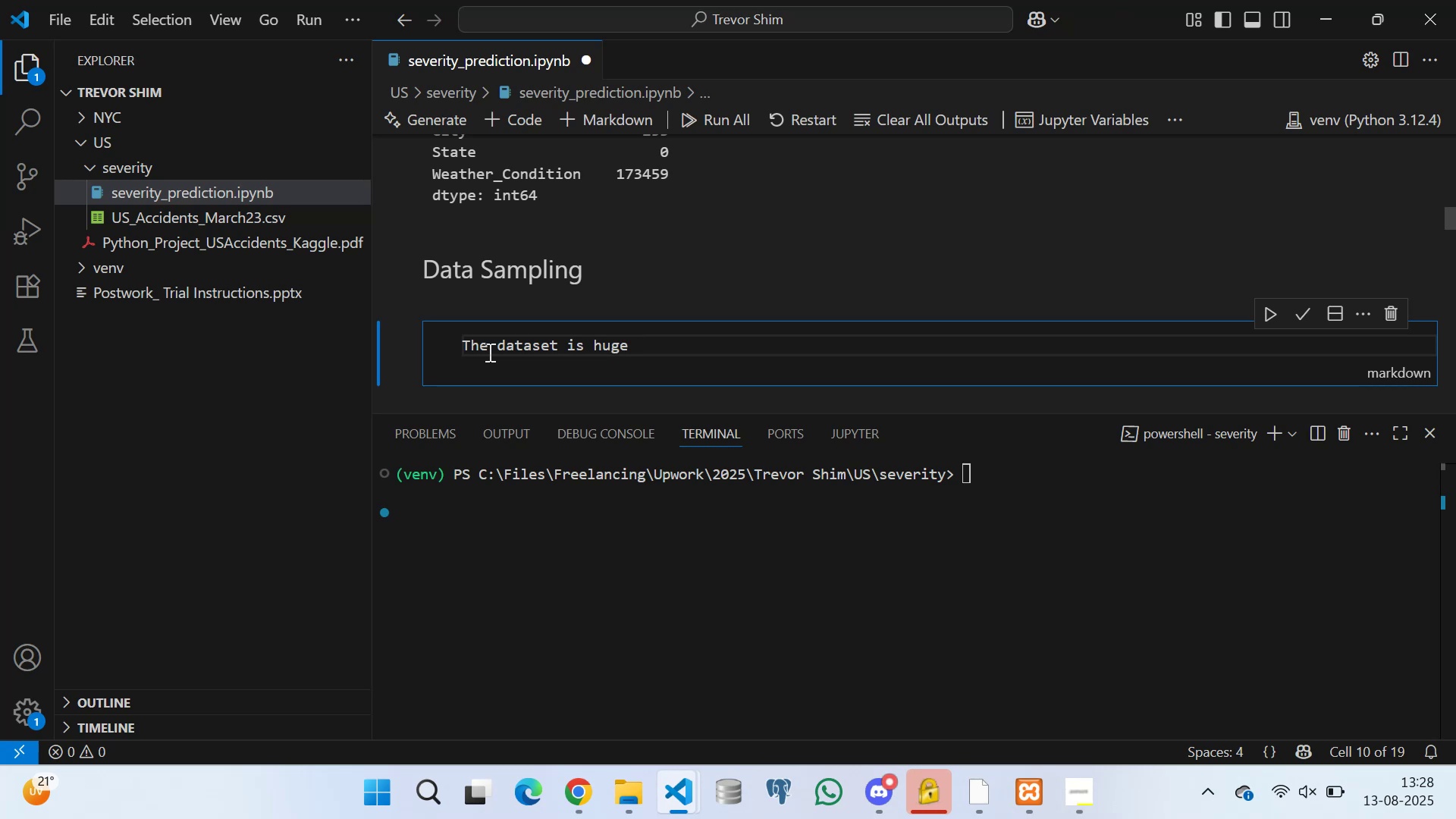 
key(W)
 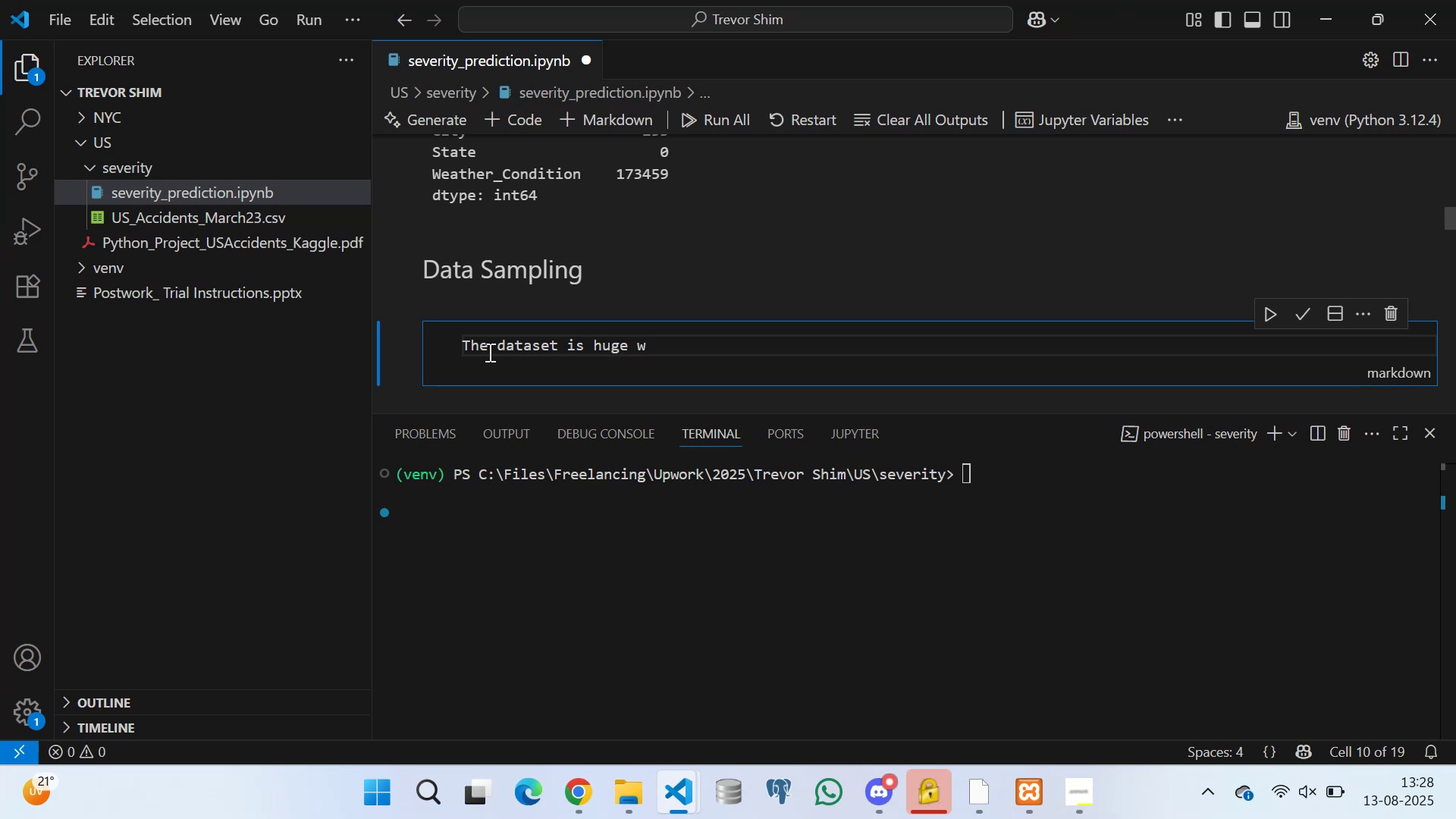 
key(Backspace)
 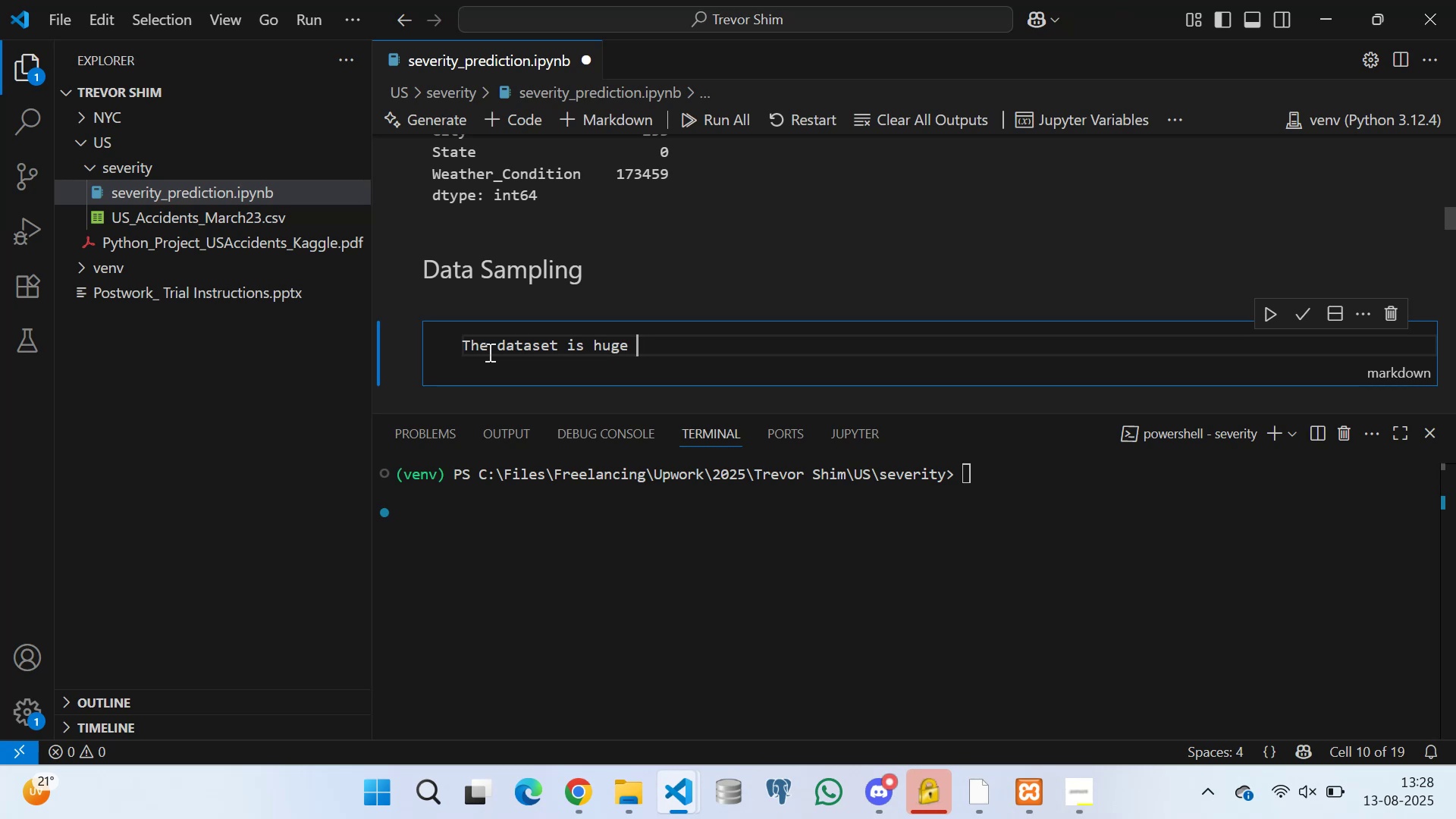 
type(to be handled asa )
key(Backspace)
key(Backspace)
type( a whole during processing ad )
key(Backspace)
key(Backspace)
type(nd and )
key(Backspace)
key(Backspace)
key(Backspace)
key(Backspace)
type(even modelling. )
key(Backspace)
key(Backspace)
type( due to the available resources. The original dataset has about 7.7 million records )
 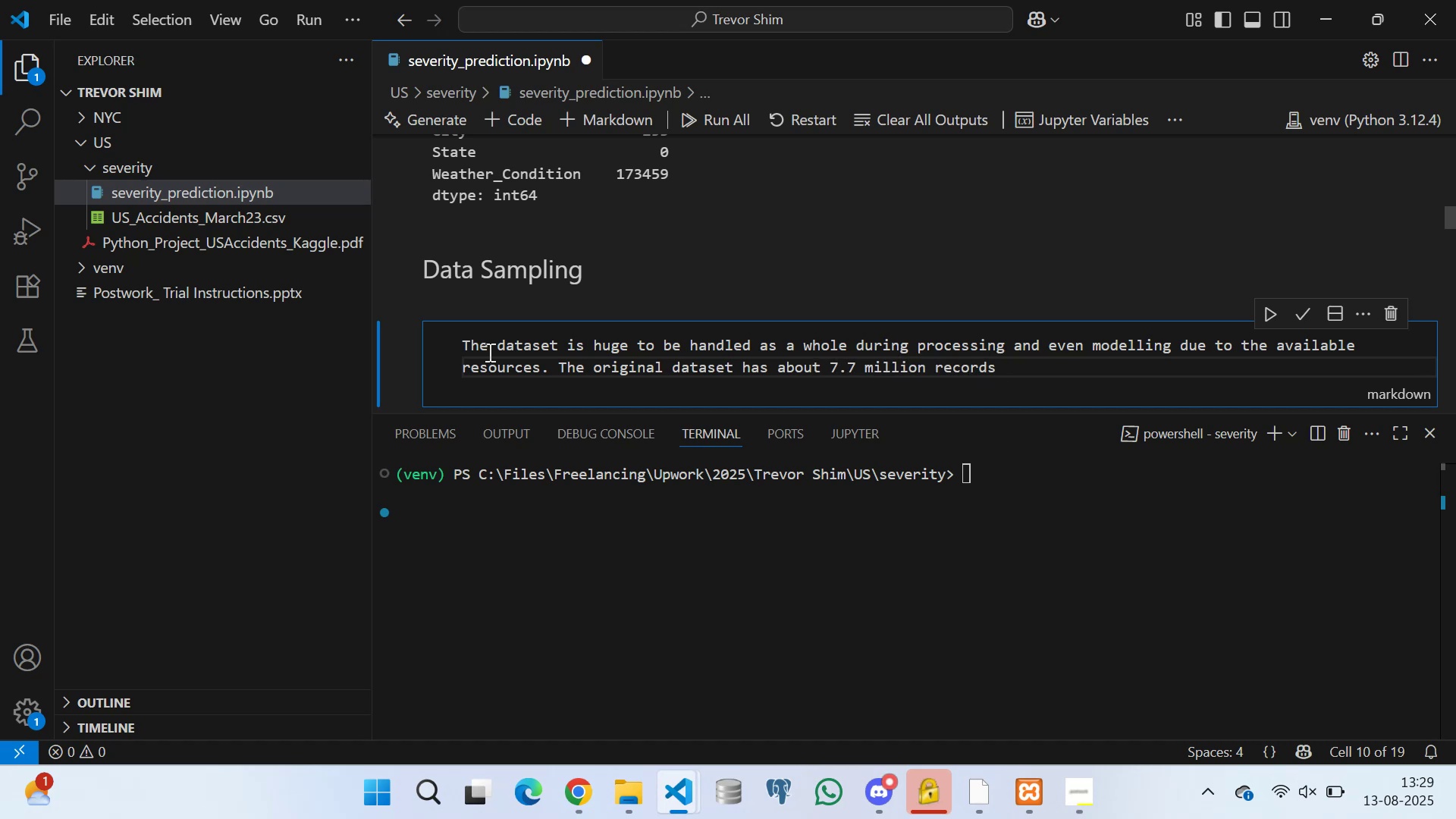 
type(which is )
 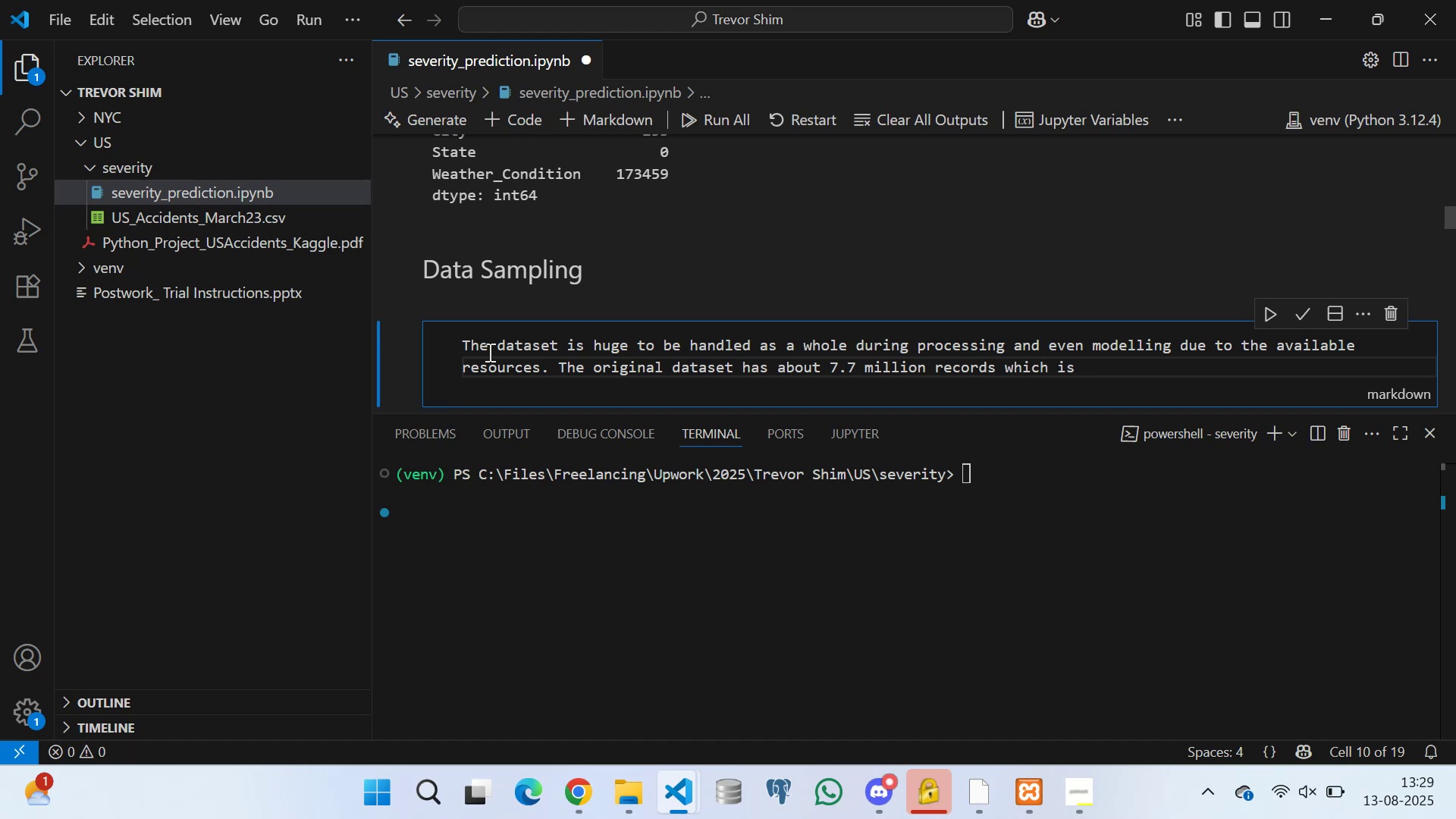 
wait(9.86)
 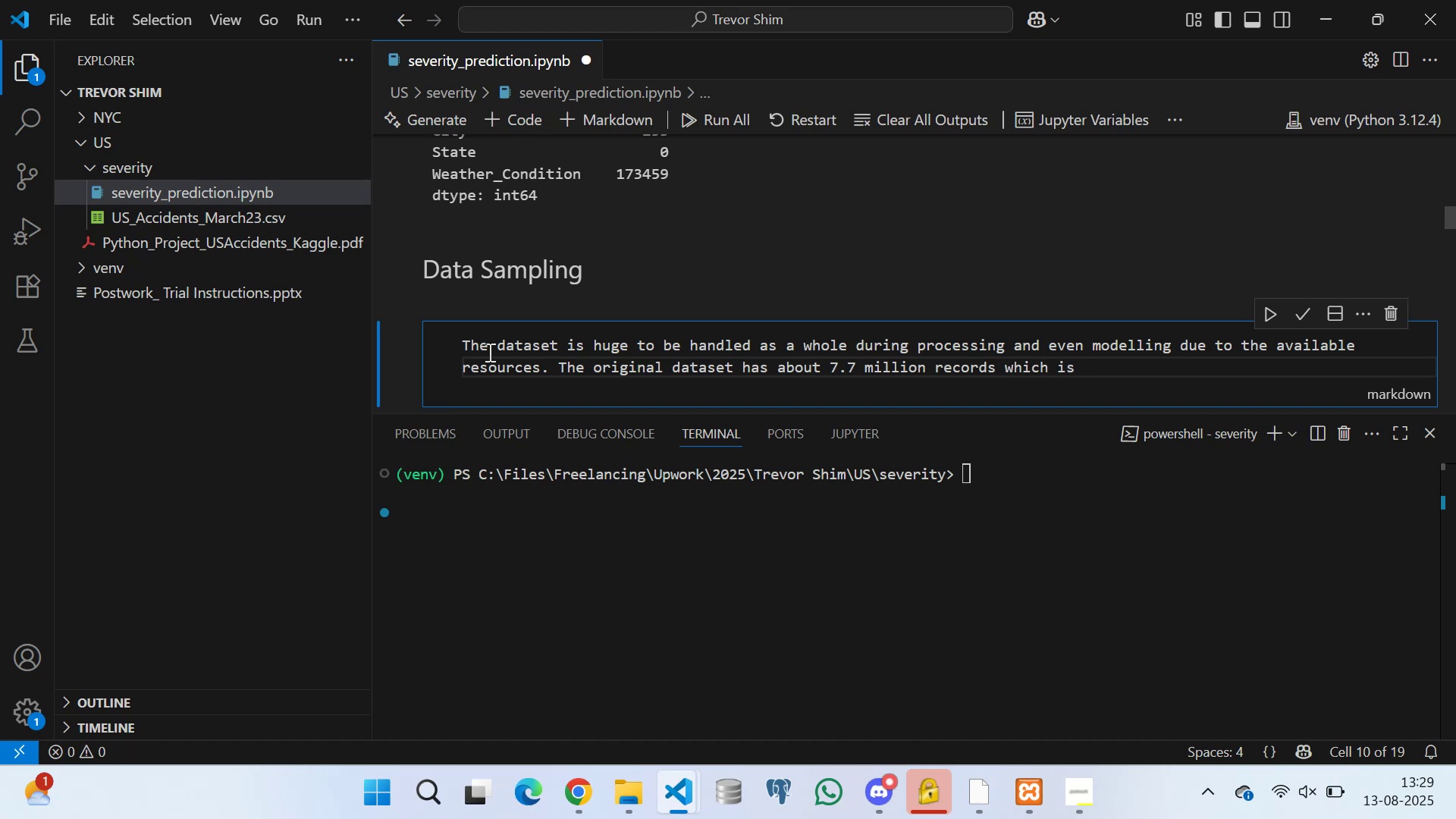 
left_click([711, 374])
 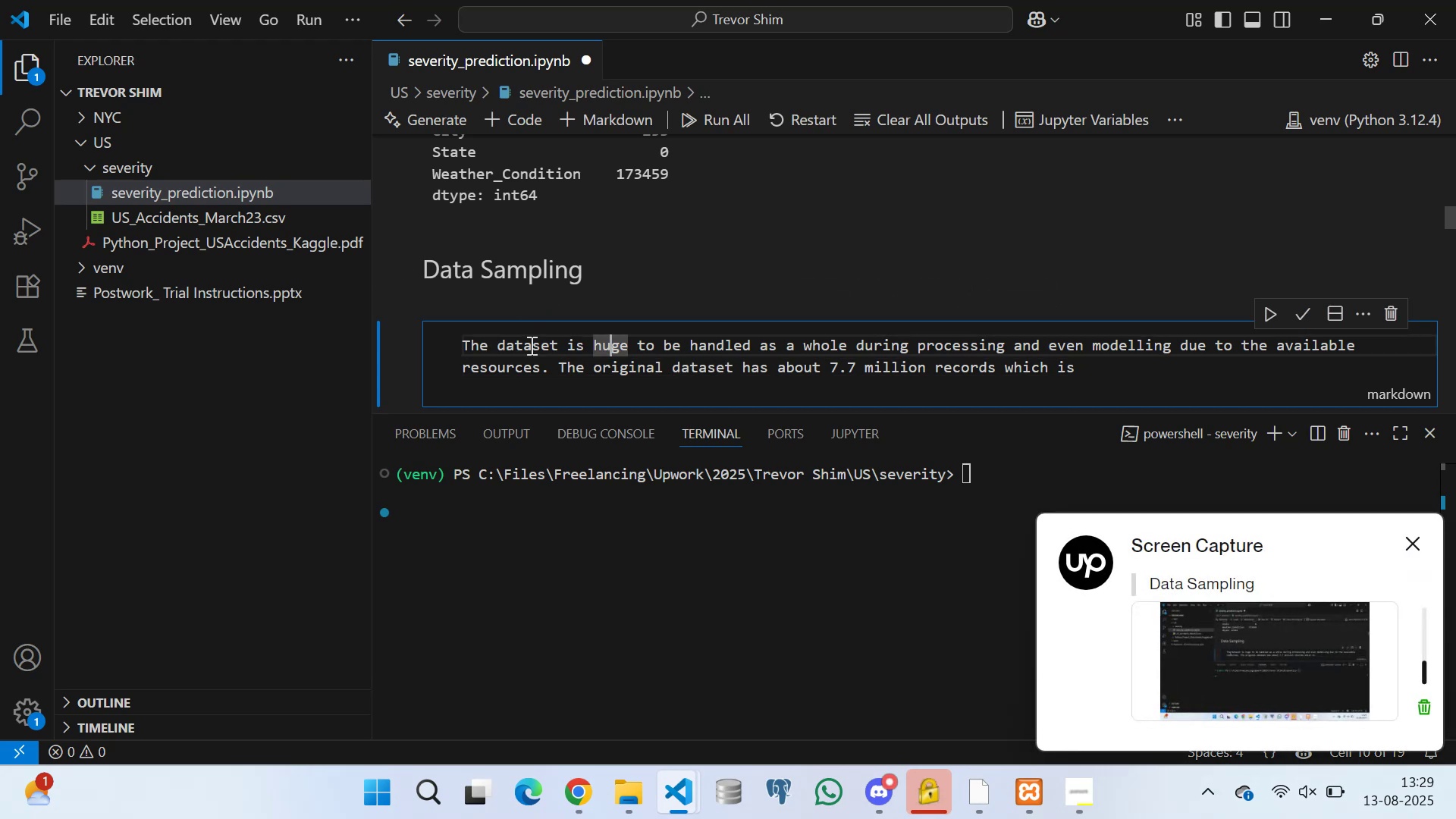 
left_click_drag(start_coordinate=[533, 371], to_coordinate=[538, 372])
 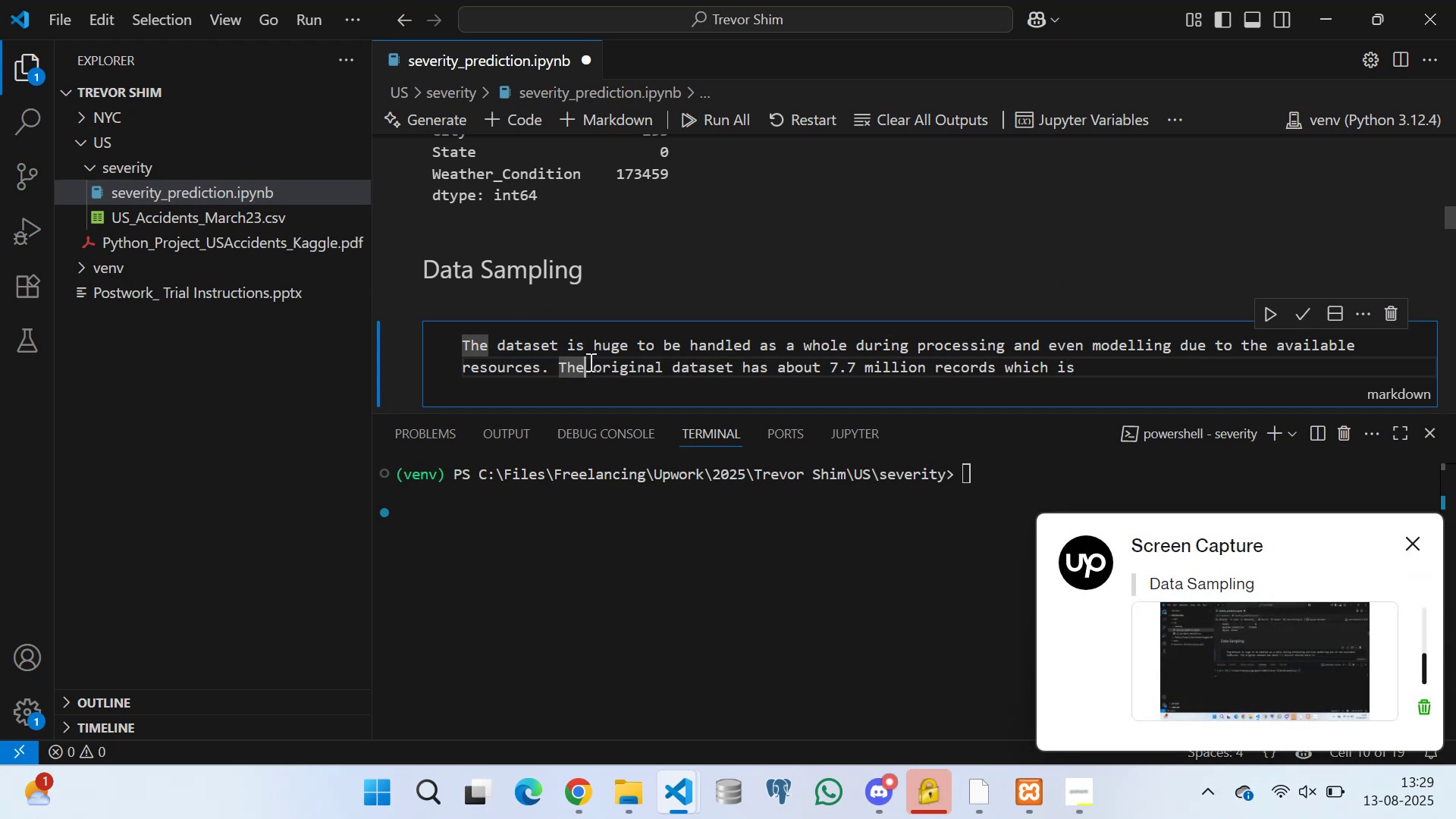 
triple_click([635, 357])
 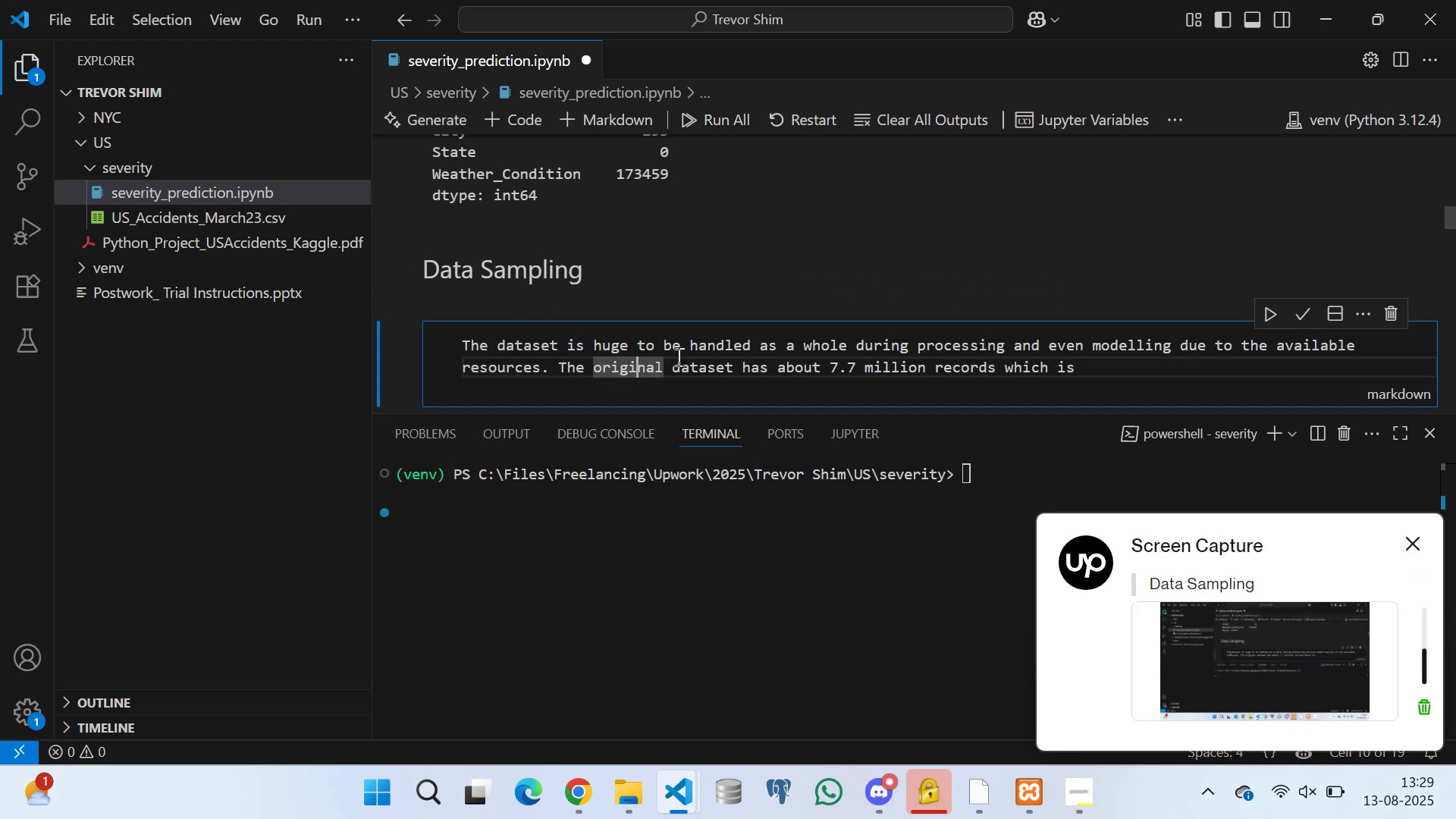 
triple_click([683, 356])
 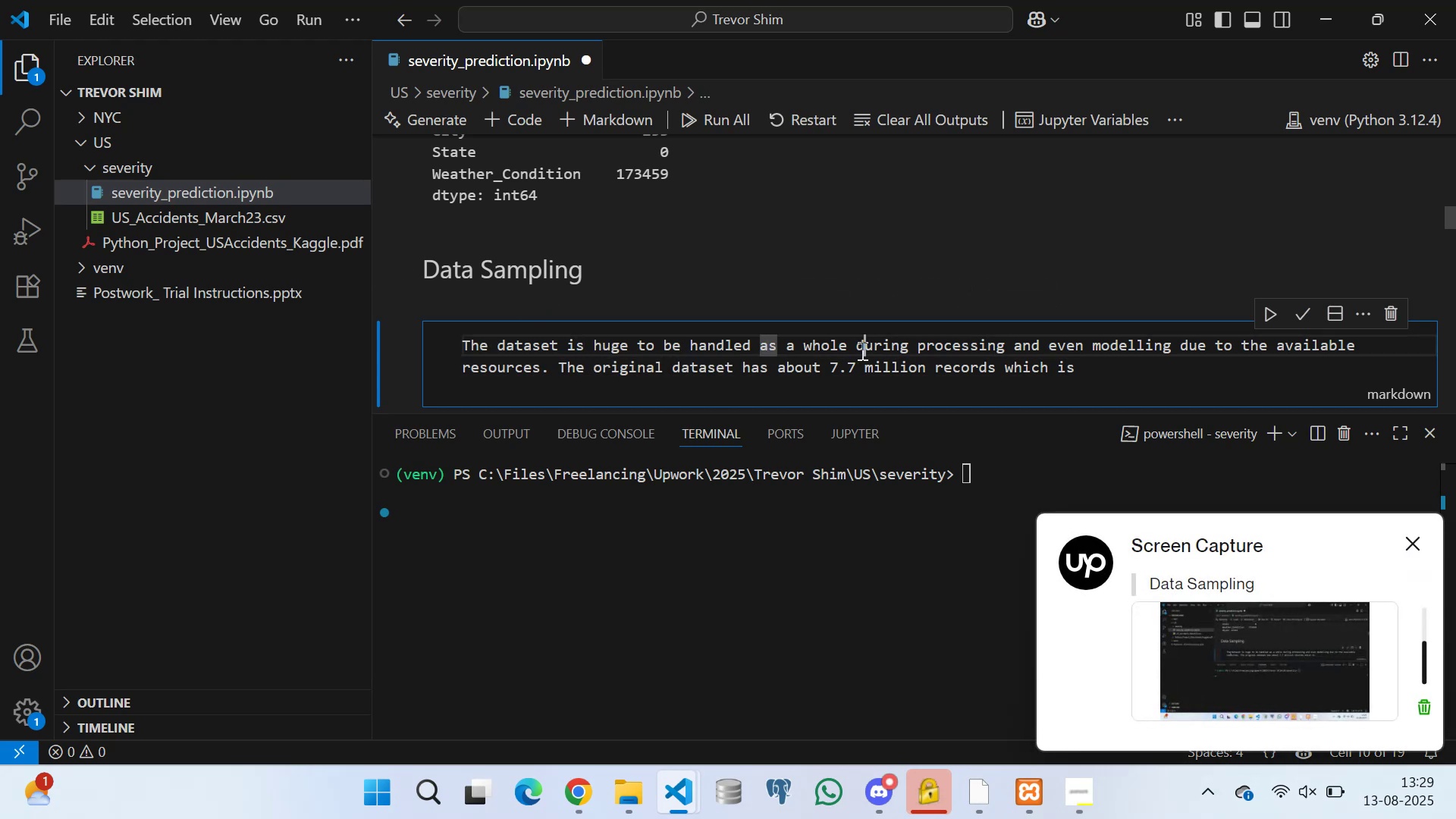 
triple_click([977, 352])
 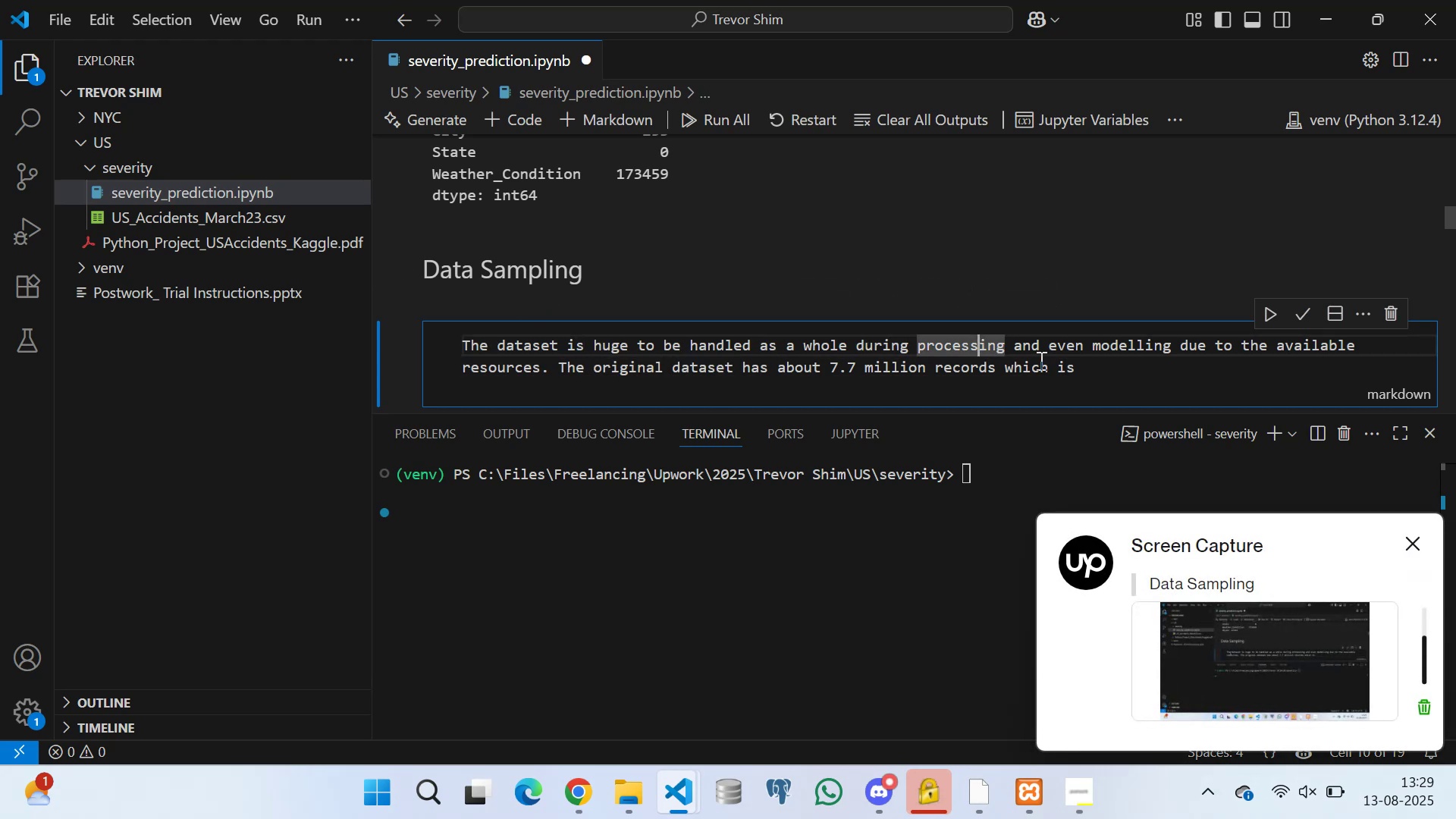 
triple_click([1041, 361])
 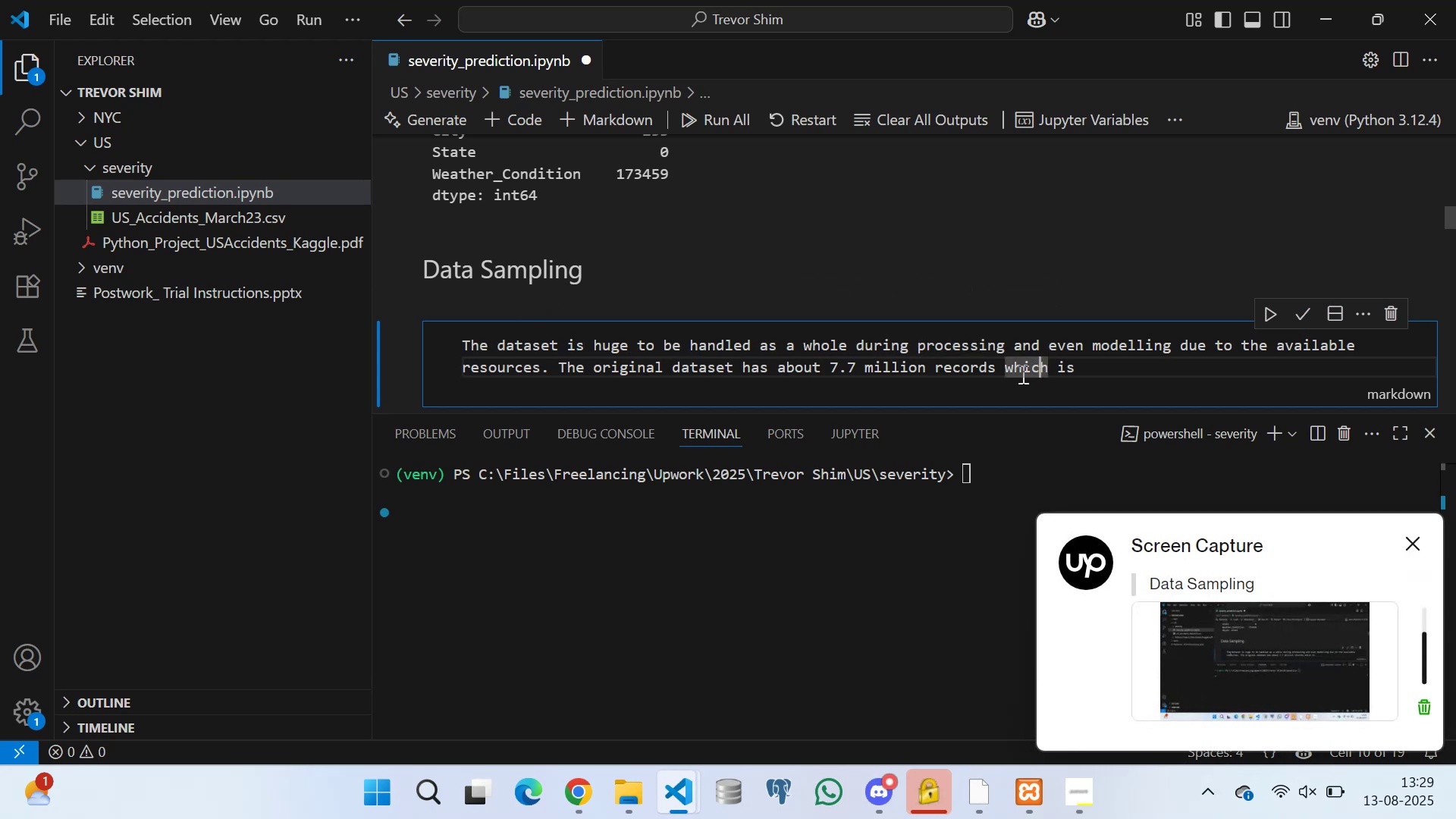 
triple_click([1021, 374])
 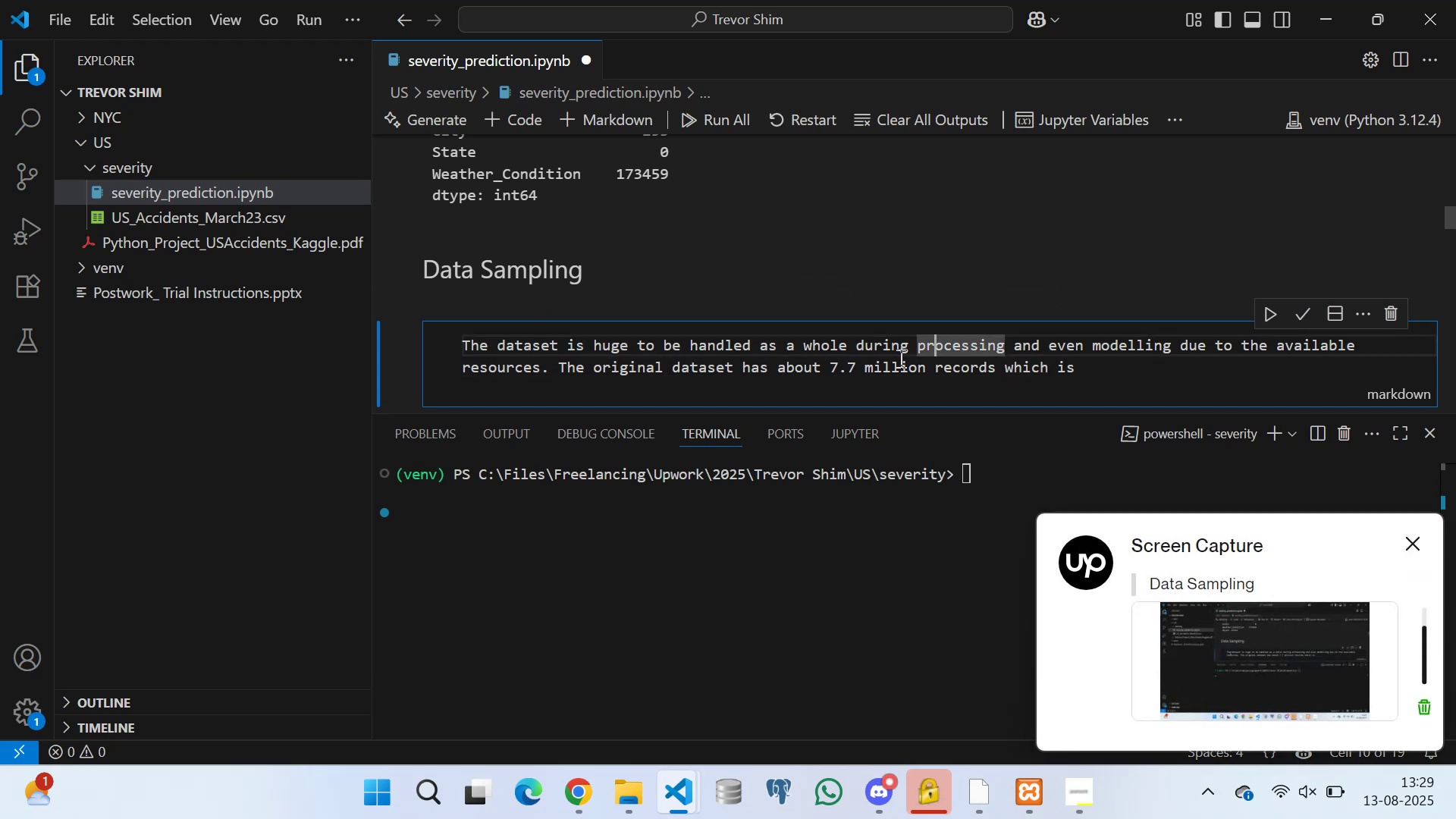 
triple_click([894, 362])
 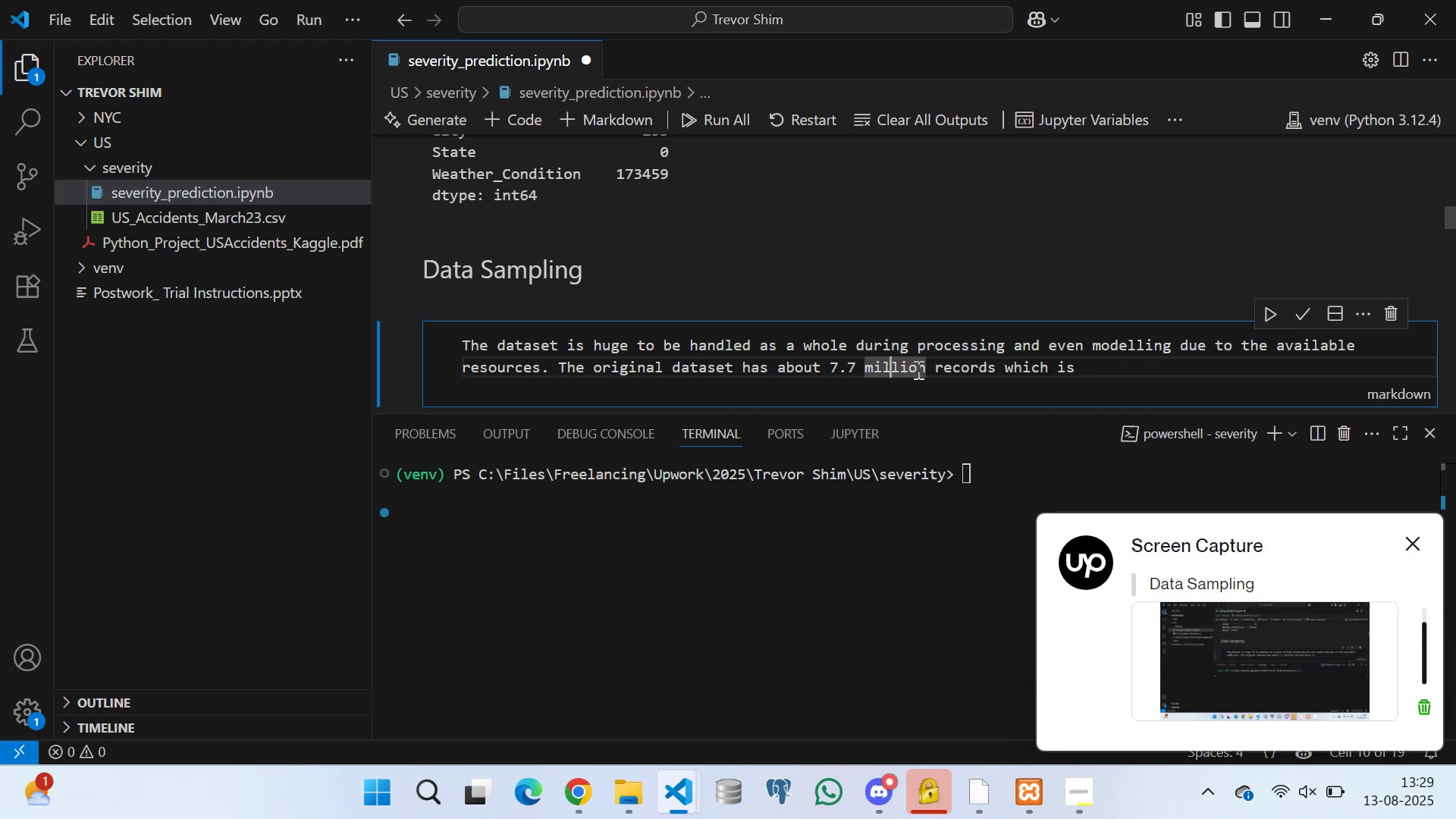 
left_click_drag(start_coordinate=[954, 372], to_coordinate=[959, 372])
 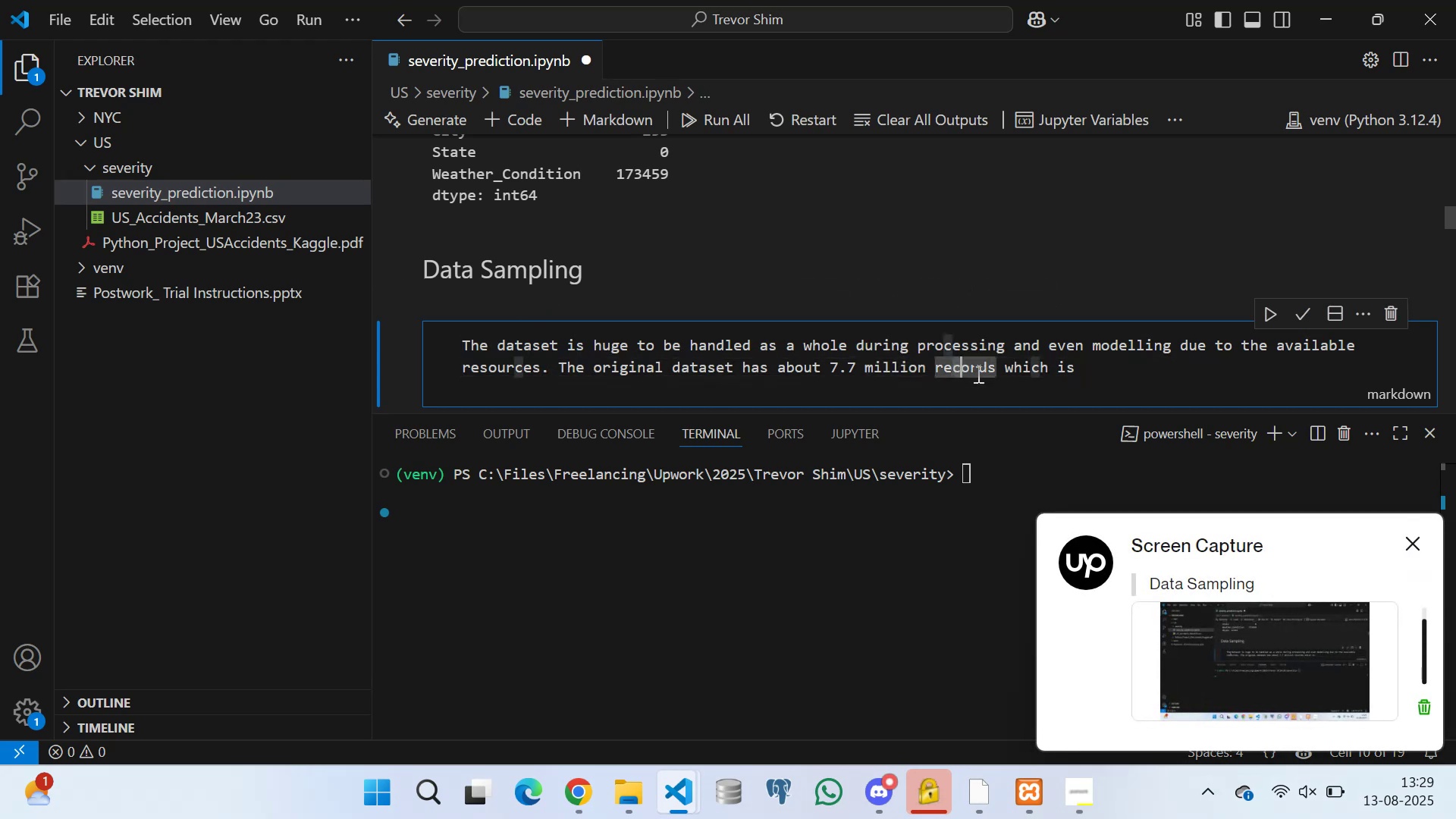 
left_click_drag(start_coordinate=[999, 369], to_coordinate=[1005, 369])
 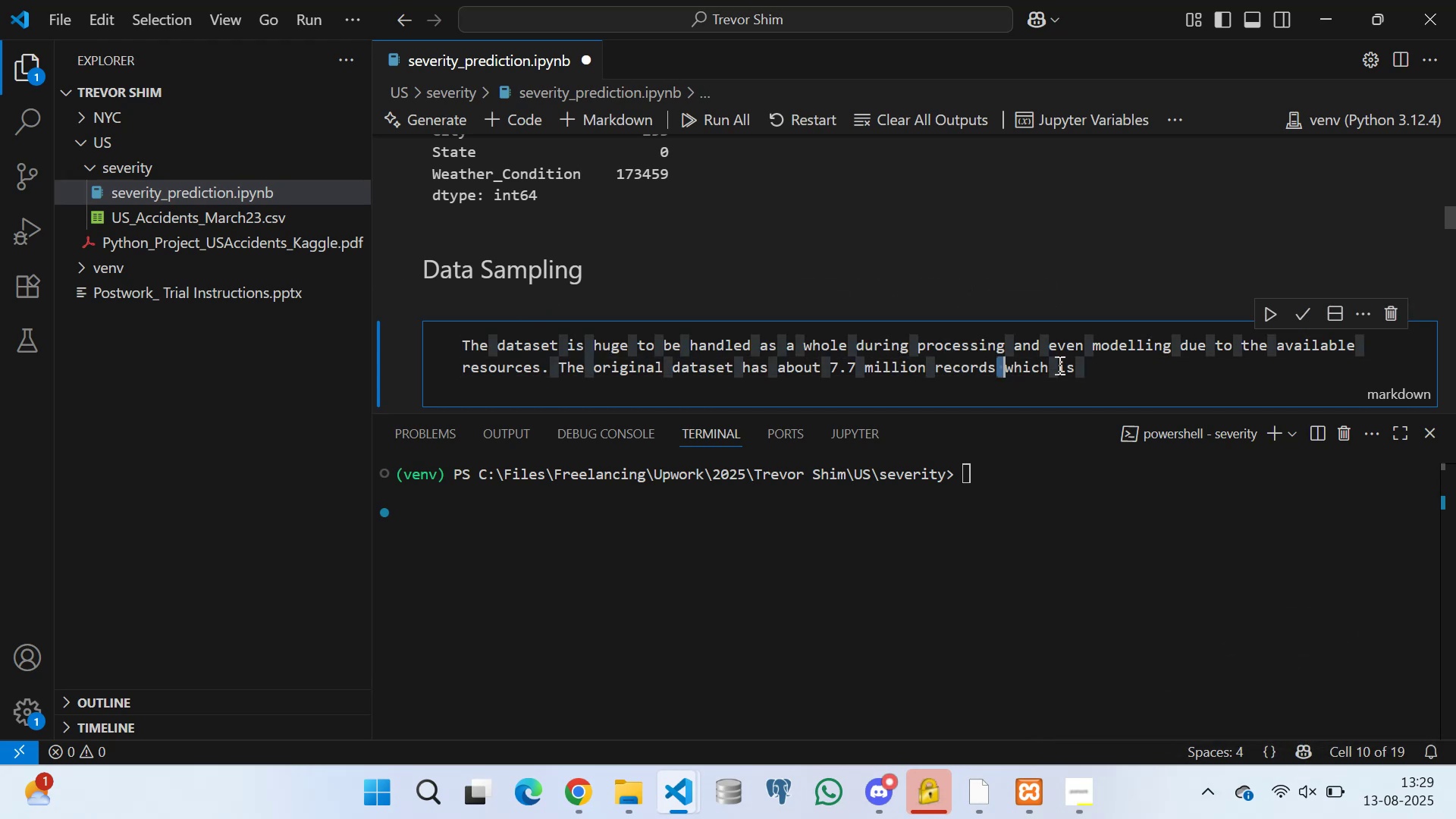 
triple_click([1061, 363])
 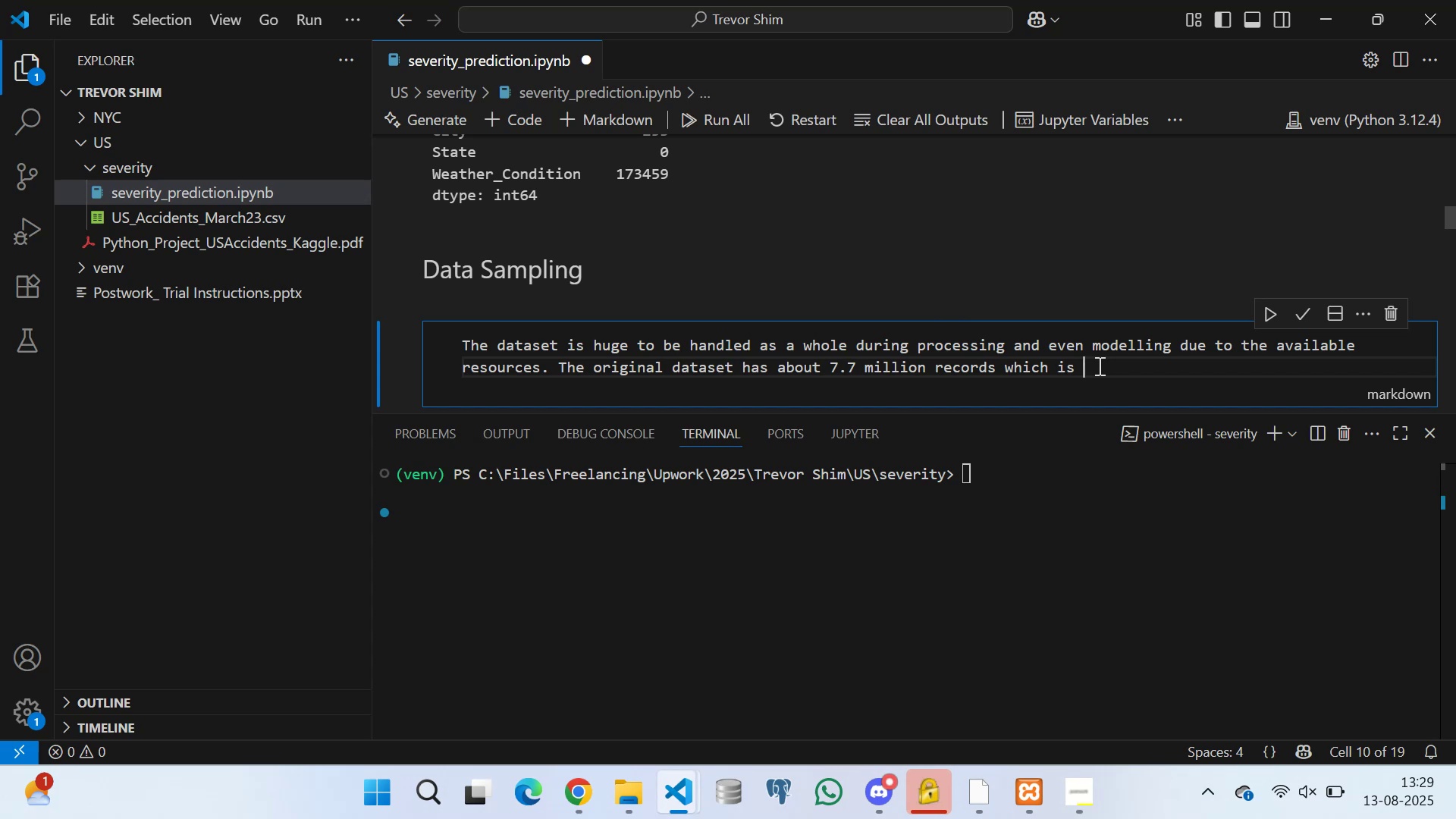 
wait(5.08)
 